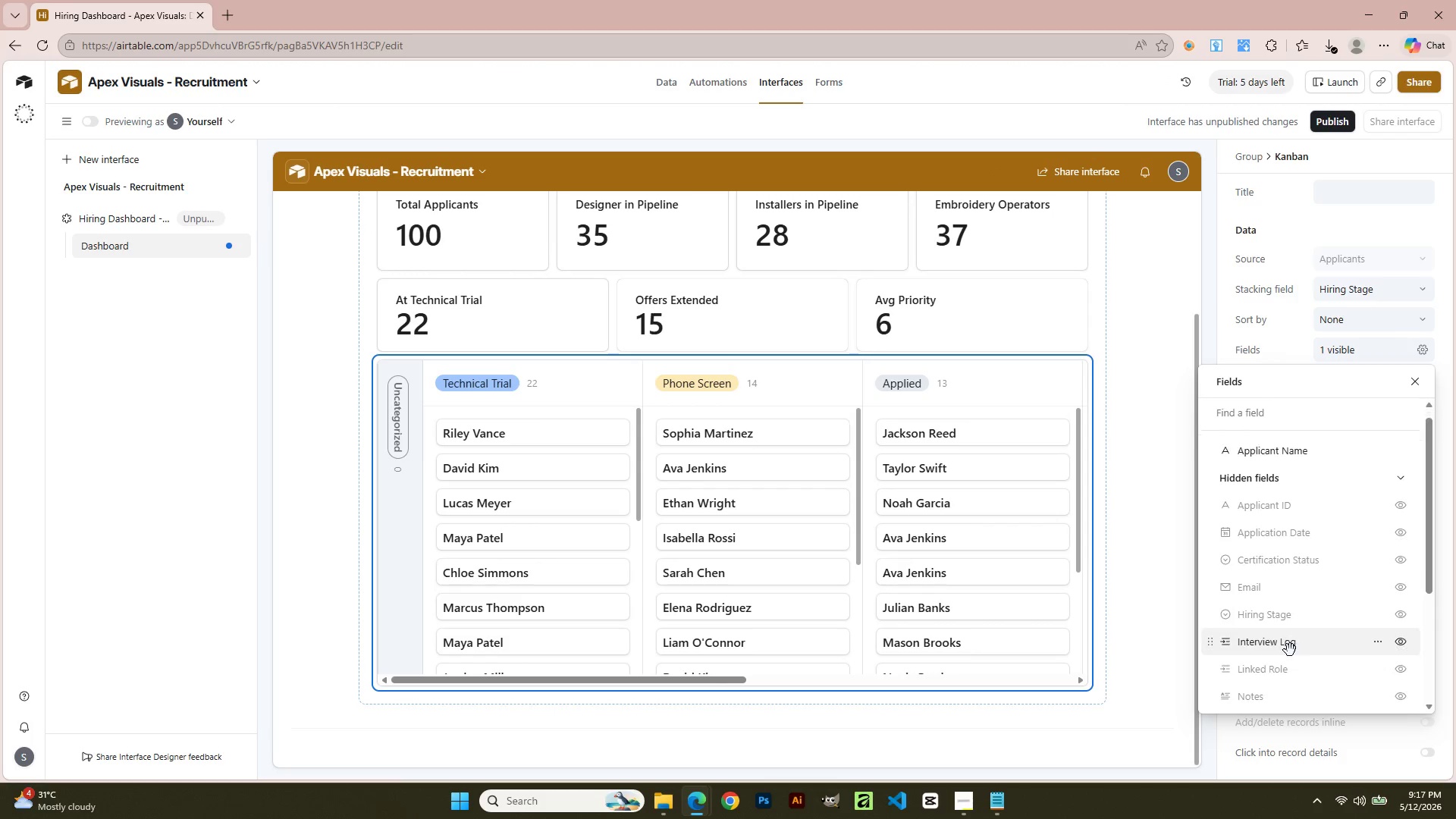 
scroll: coordinate [1290, 650], scroll_direction: down, amount: 1.0
 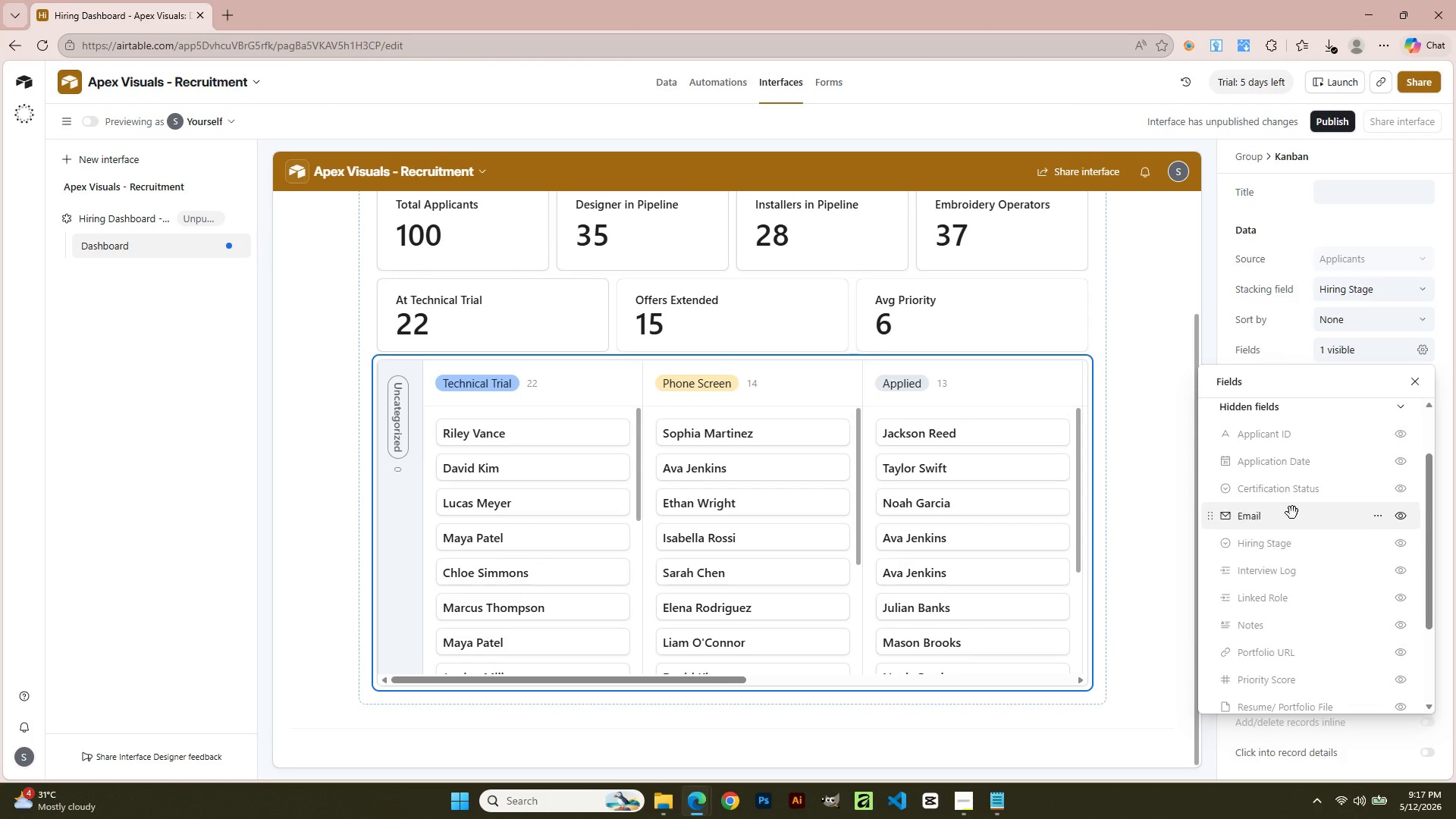 
left_click([1294, 664])
 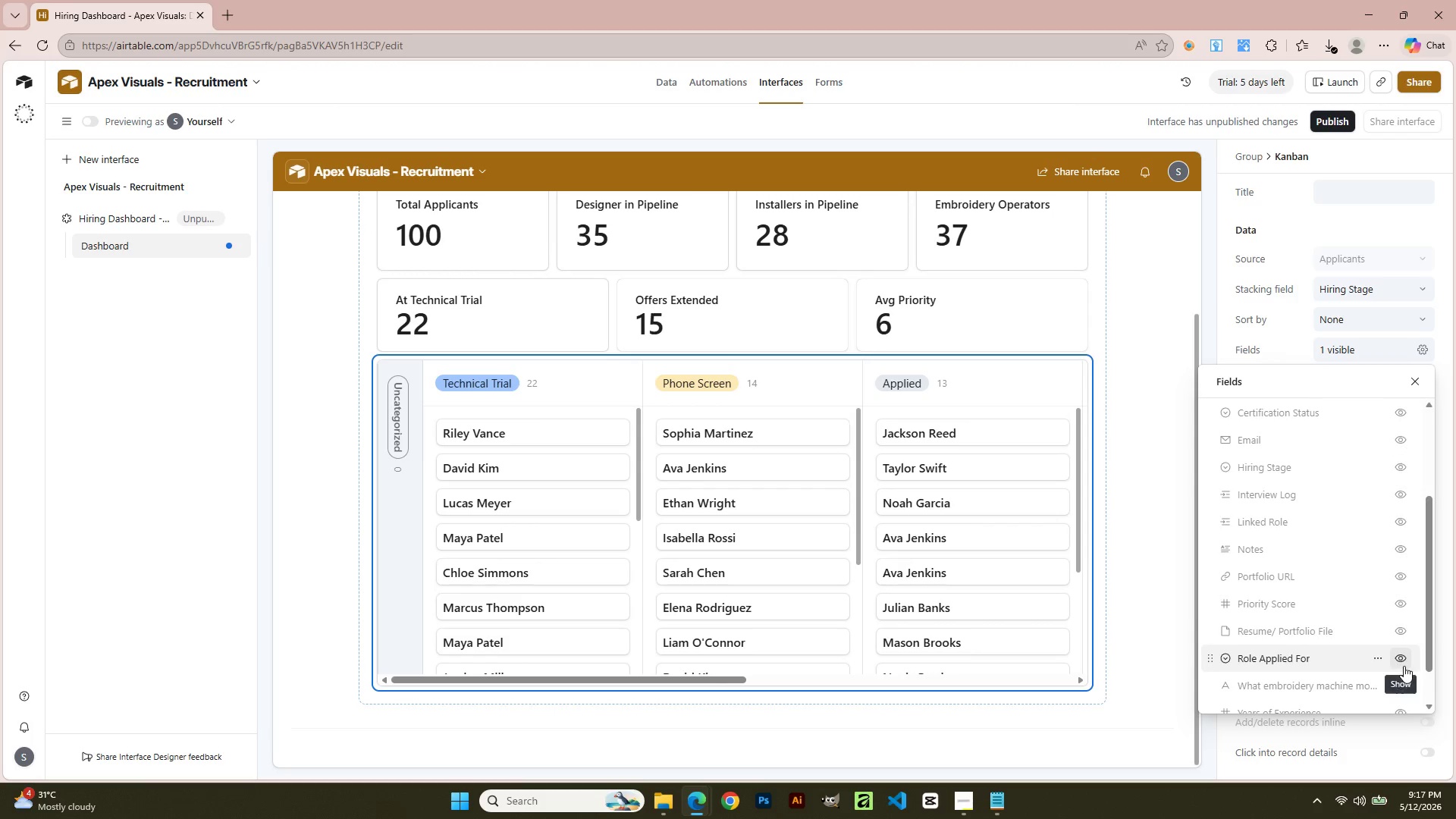 
scroll: coordinate [1292, 494], scroll_direction: down, amount: 1.0
 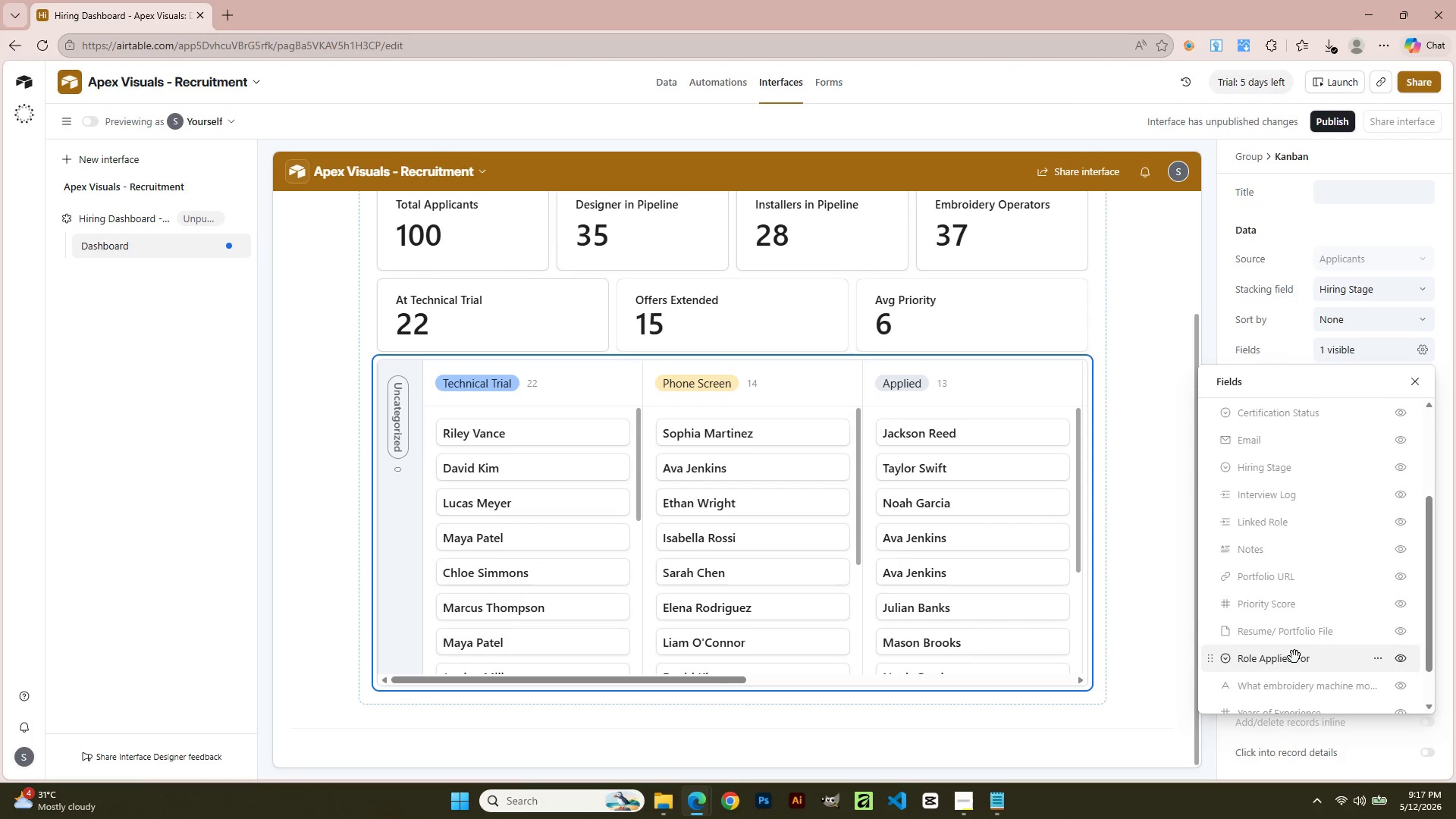 
left_click([1404, 661])
 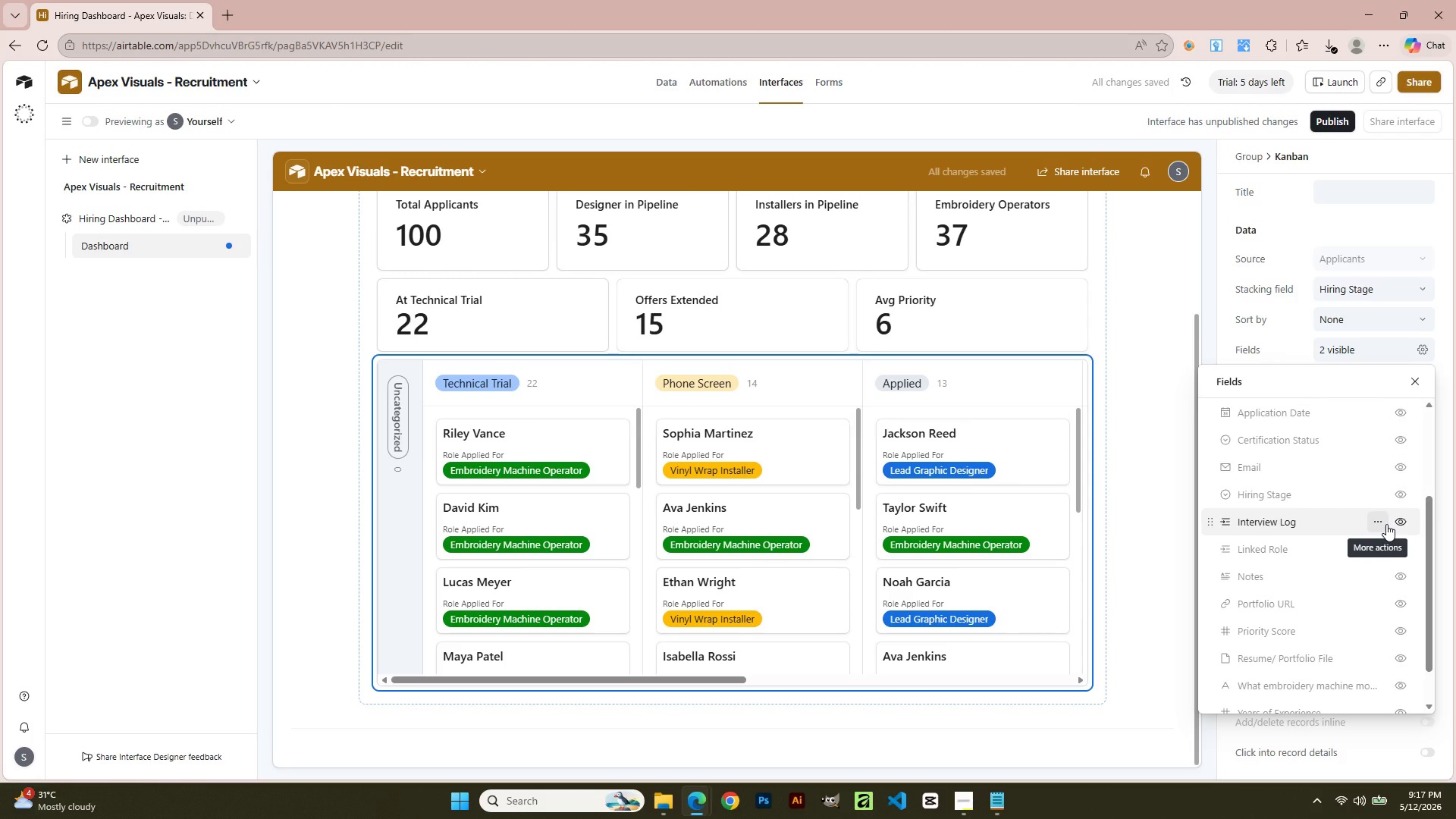 
wait(5.8)
 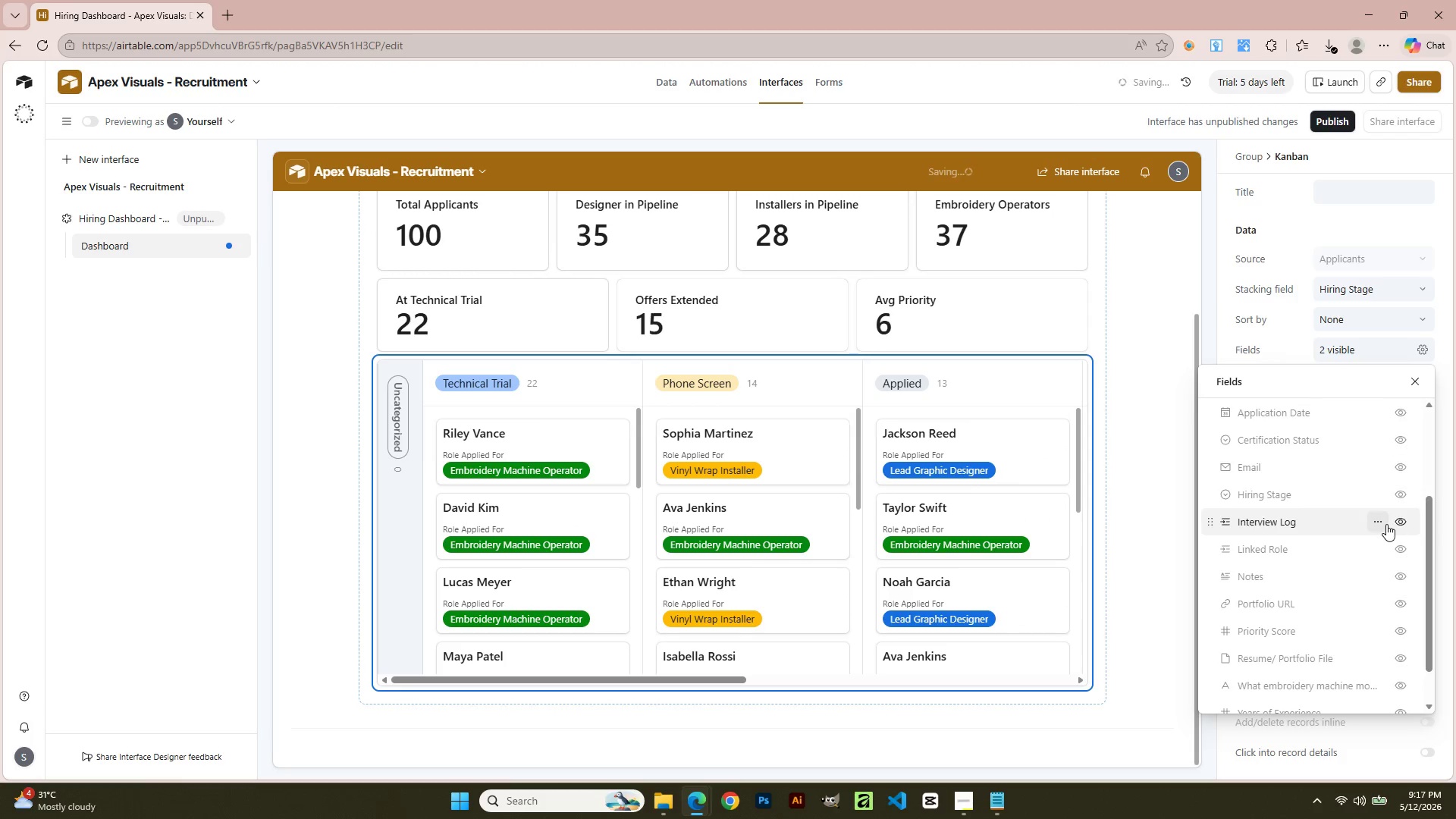 
scroll: coordinate [1345, 648], scroll_direction: down, amount: 1.0
 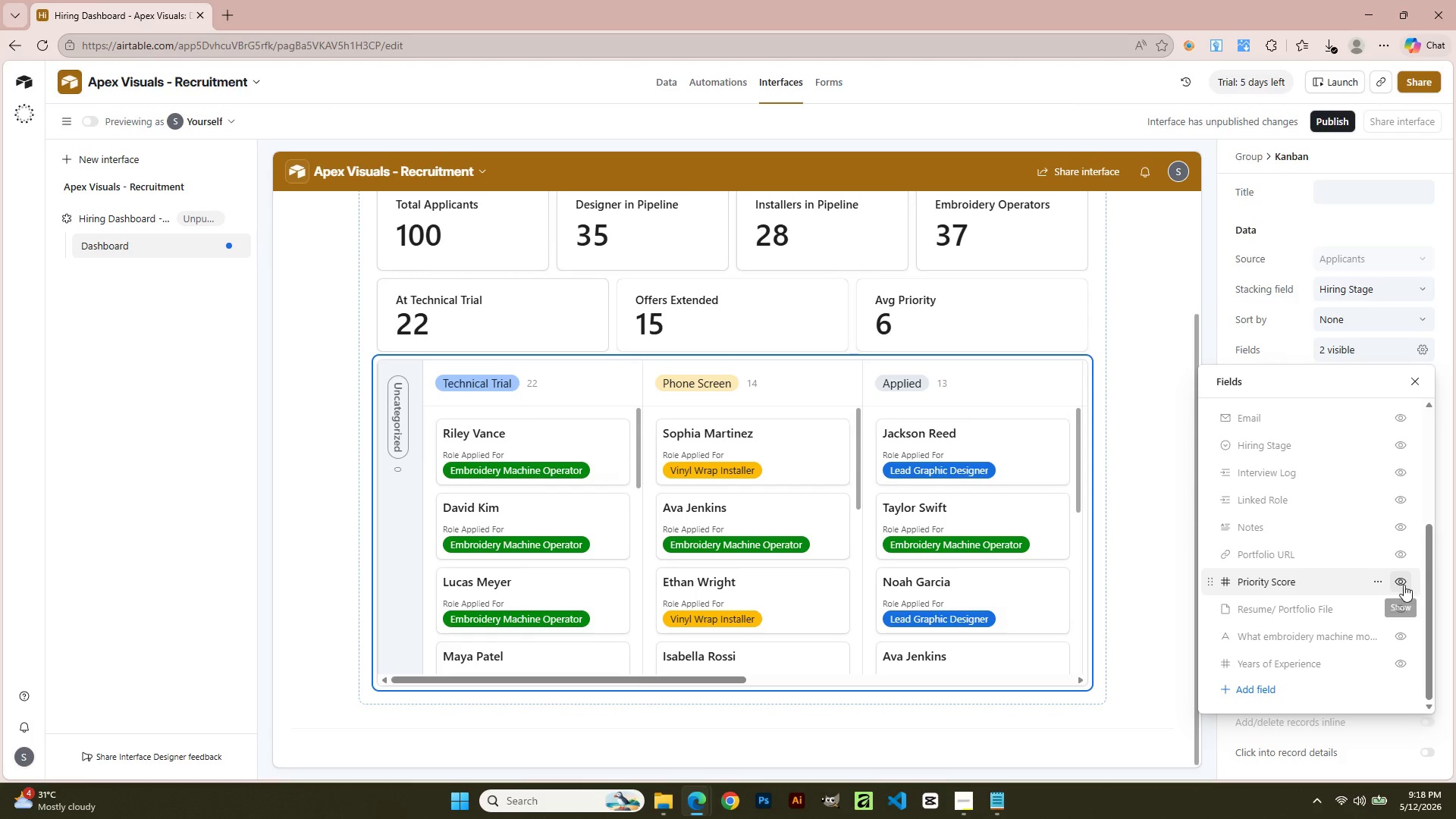 
left_click([1406, 579])
 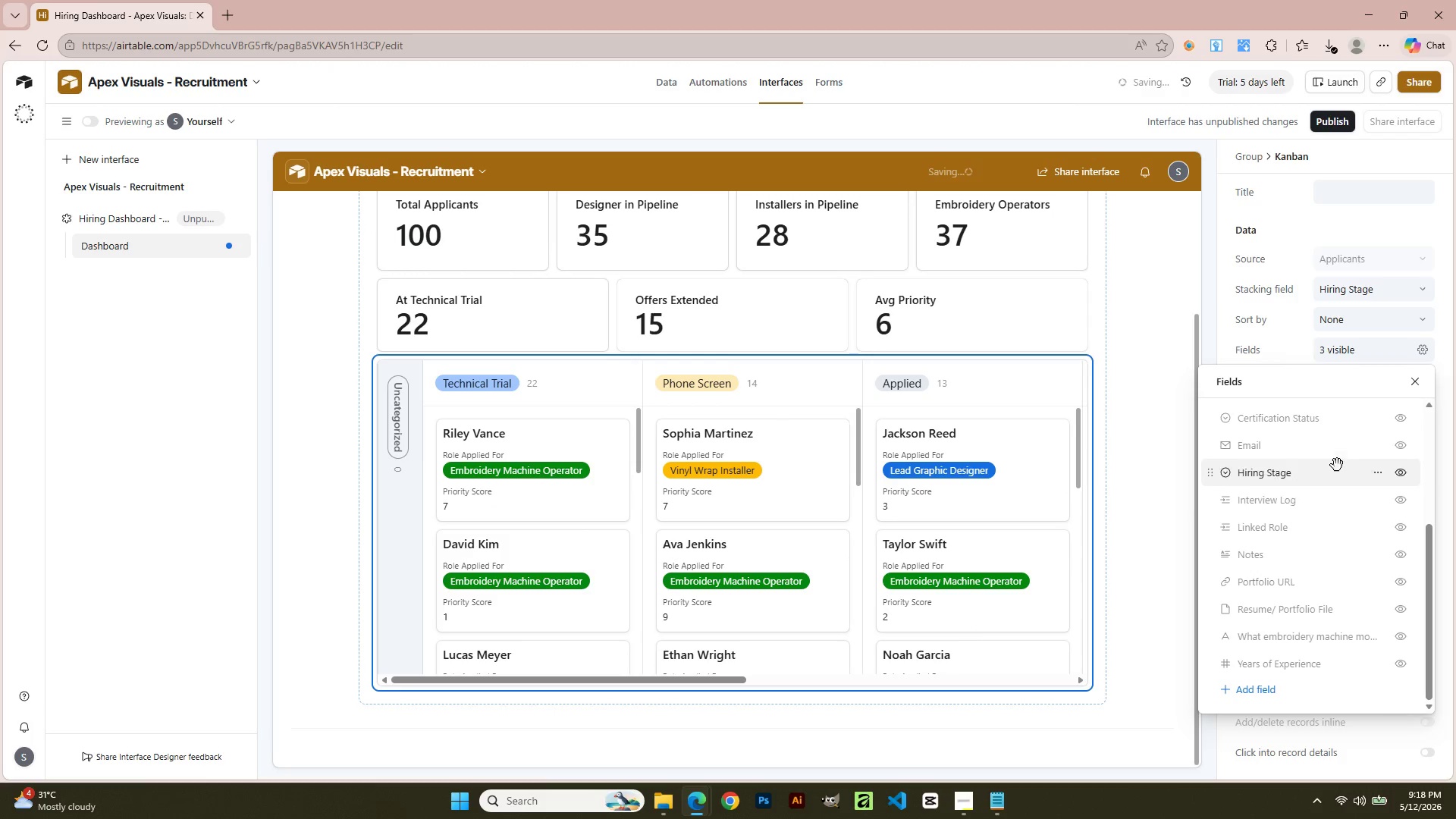 
scroll: coordinate [1336, 458], scroll_direction: down, amount: 2.0
 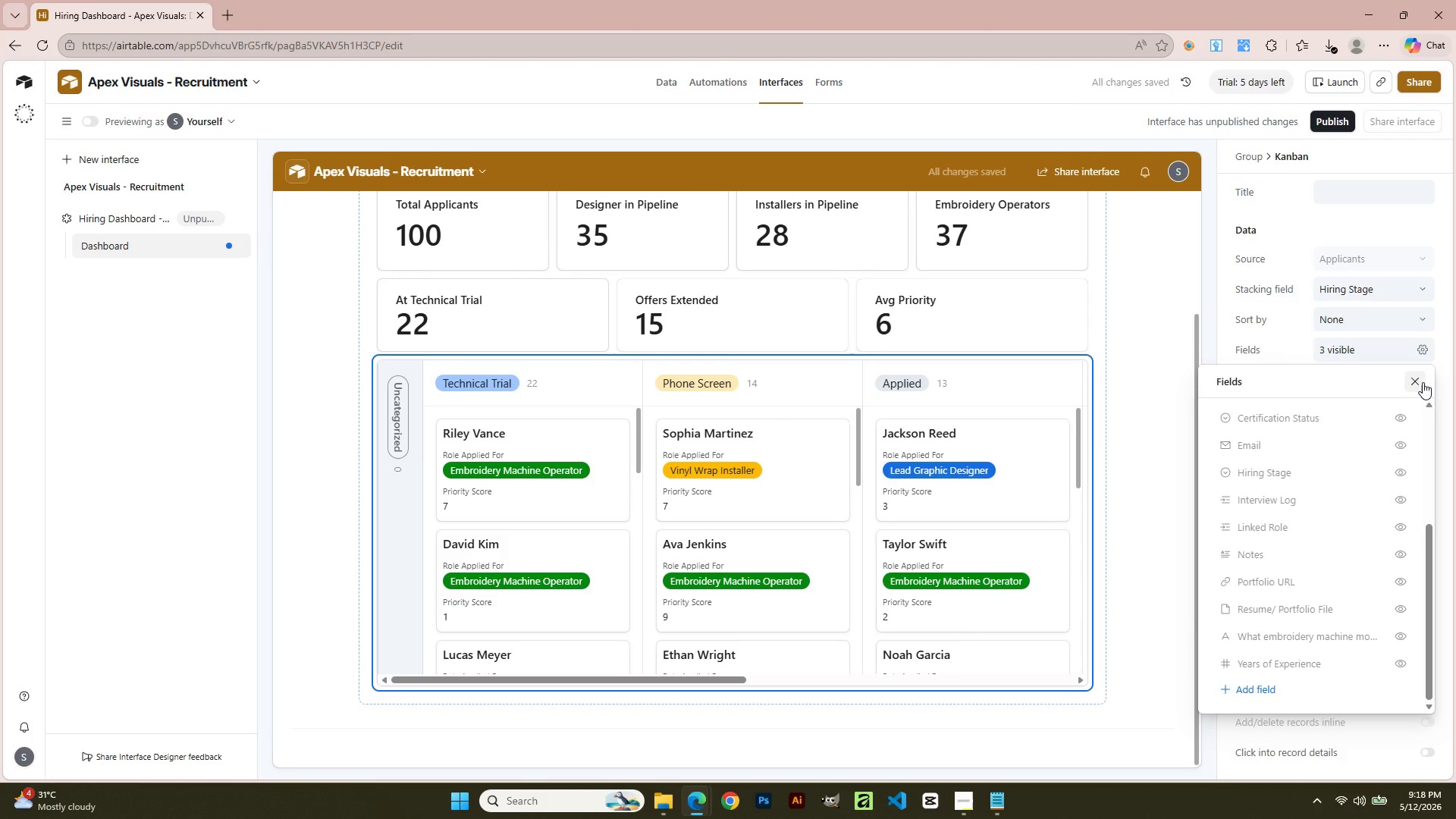 
left_click([1423, 382])
 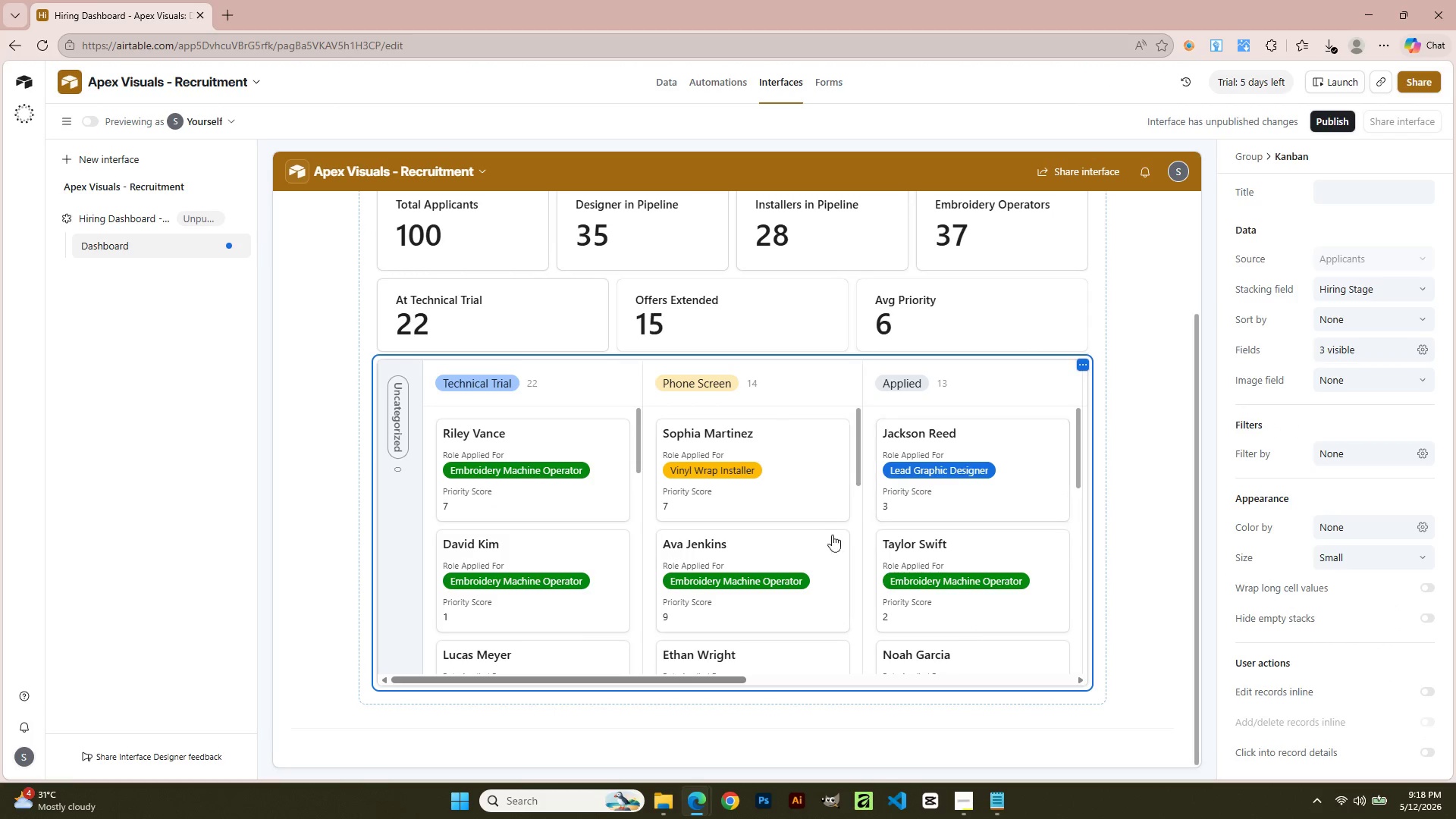 
scroll: coordinate [895, 487], scroll_direction: up, amount: 9.0
 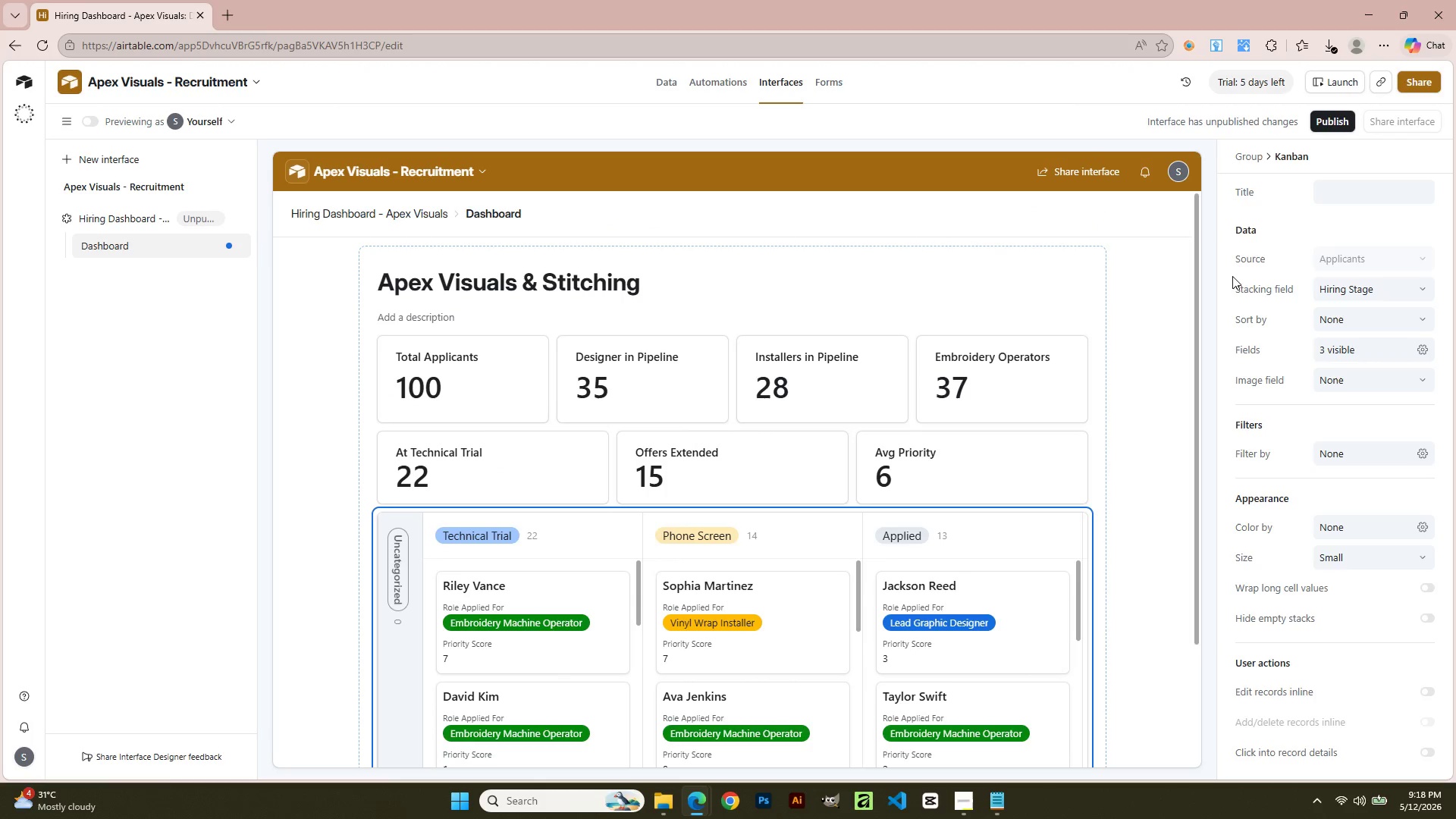 
left_click([1363, 183])
 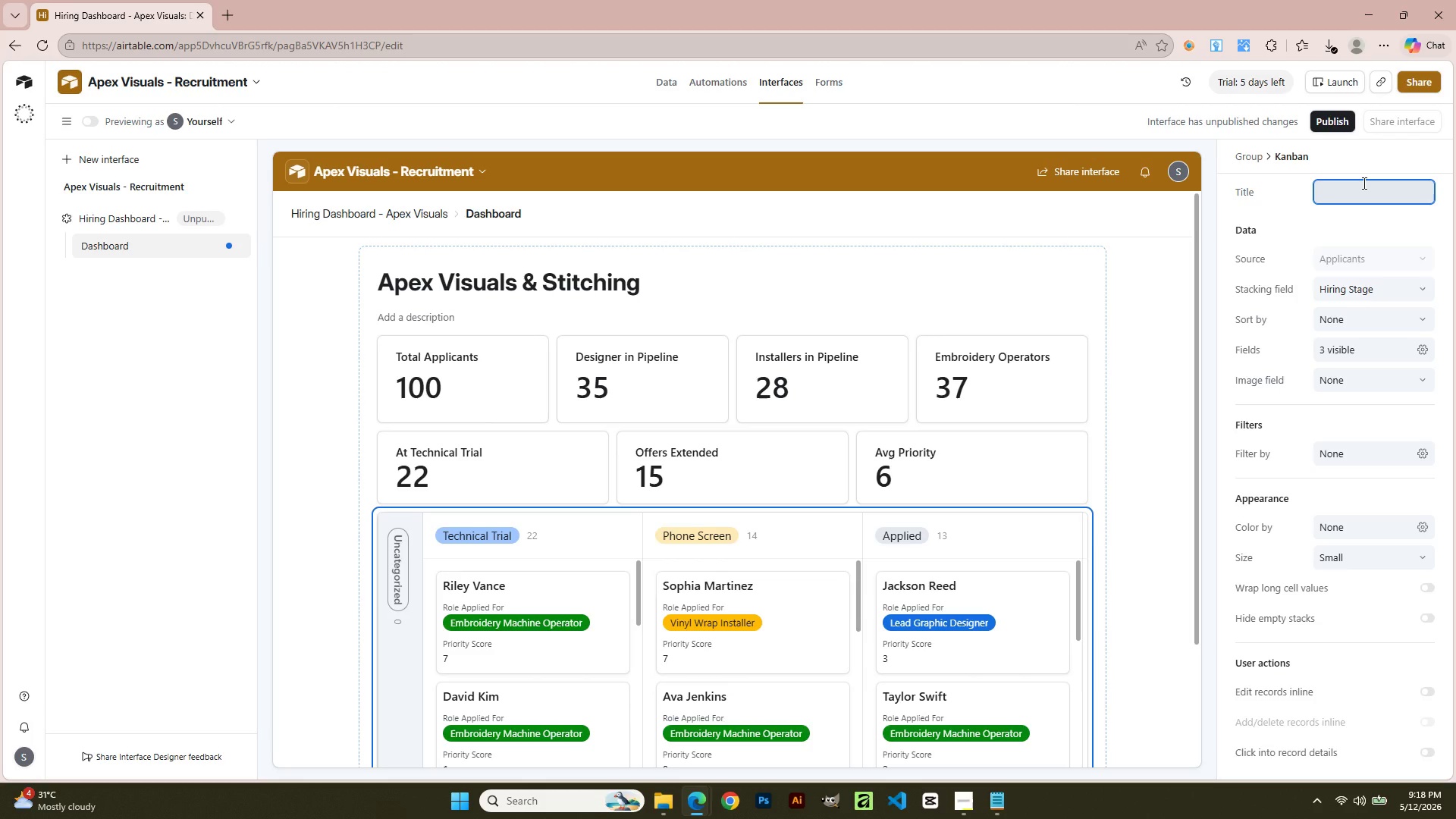 
wait(19.67)
 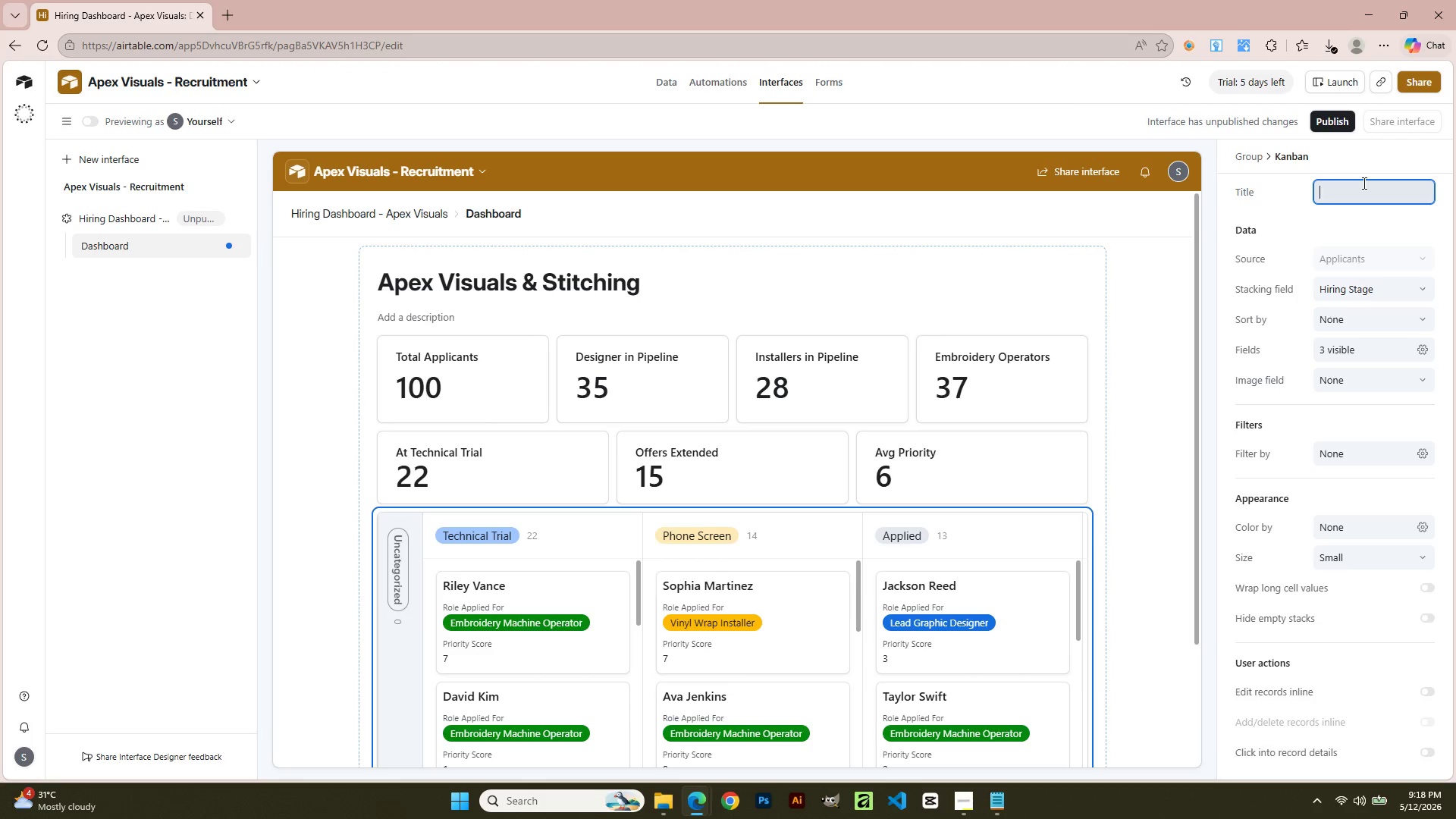 
type(Board V)
key(Backspace)
type(Block)
 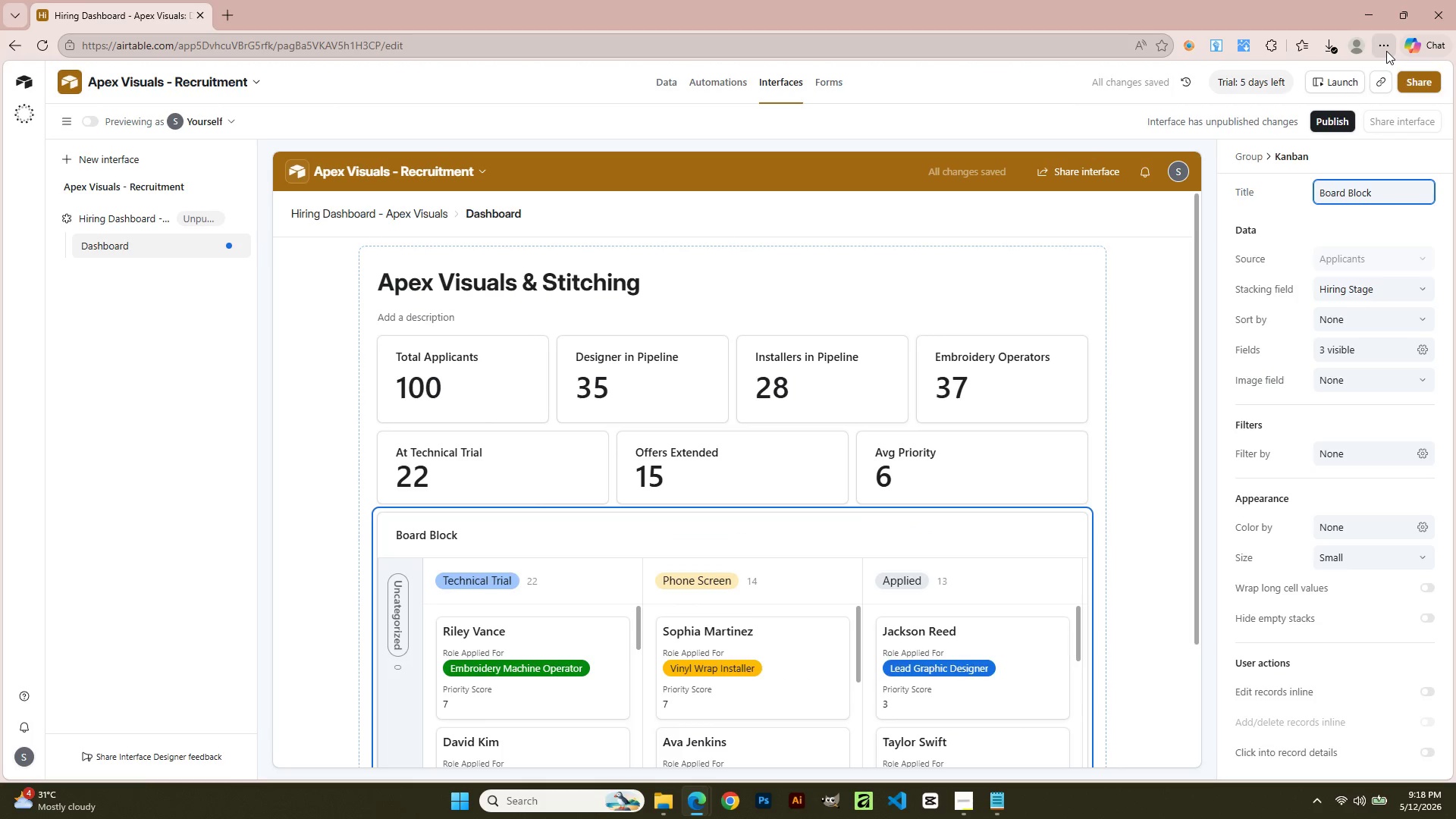 
left_click([1152, 581])
 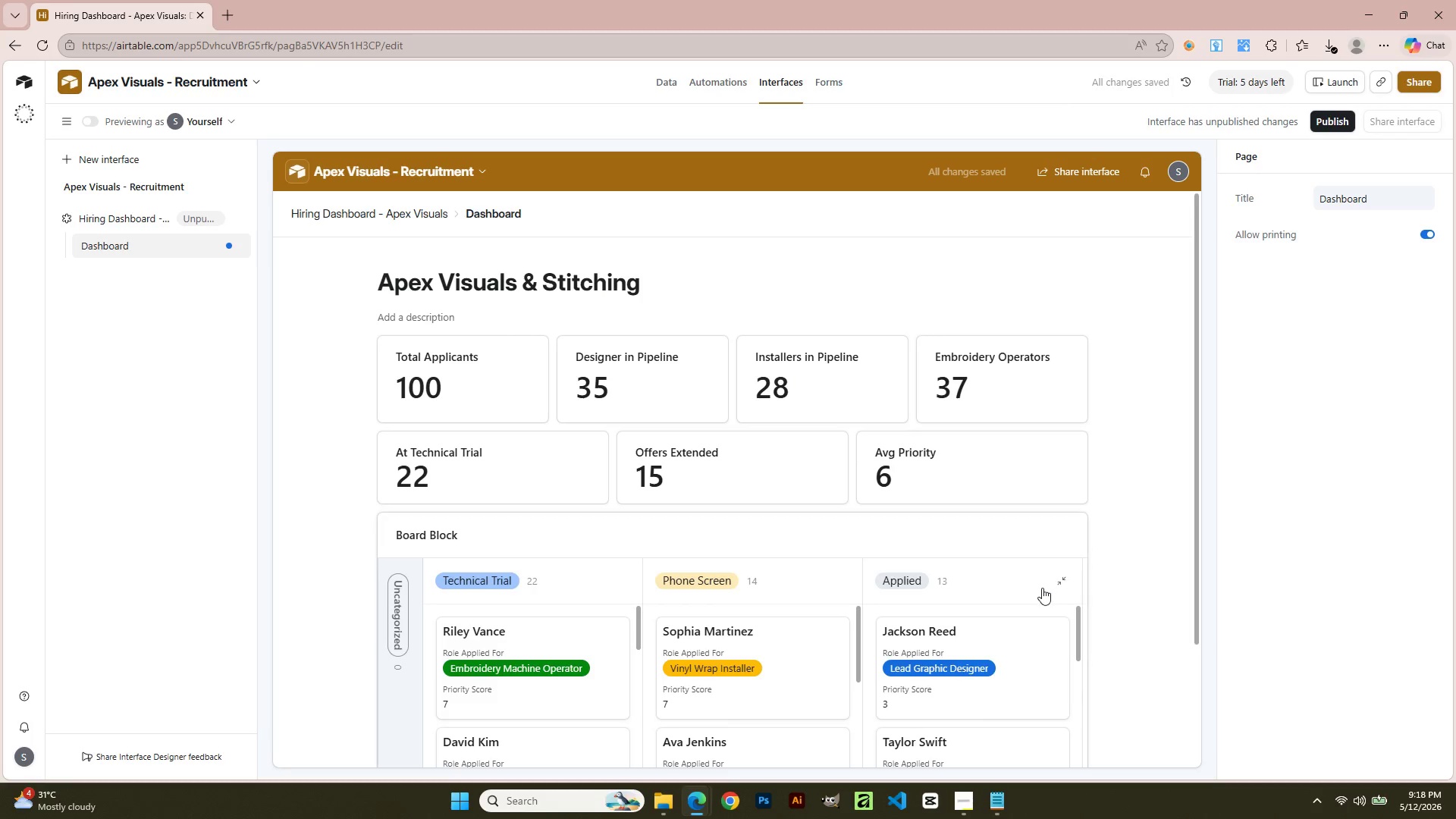 
scroll: coordinate [1042, 588], scroll_direction: down, amount: 4.0
 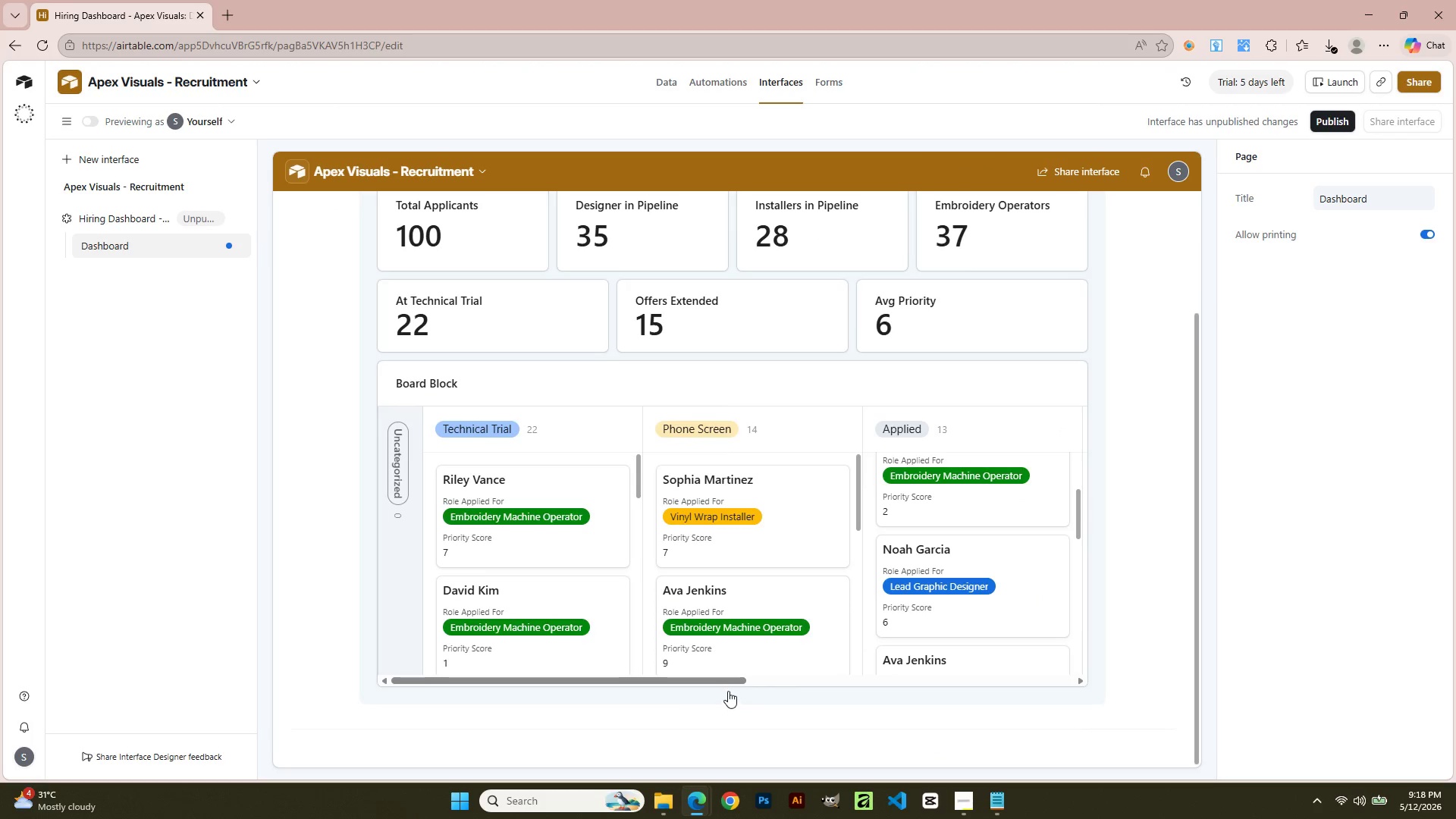 
left_click([728, 688])
 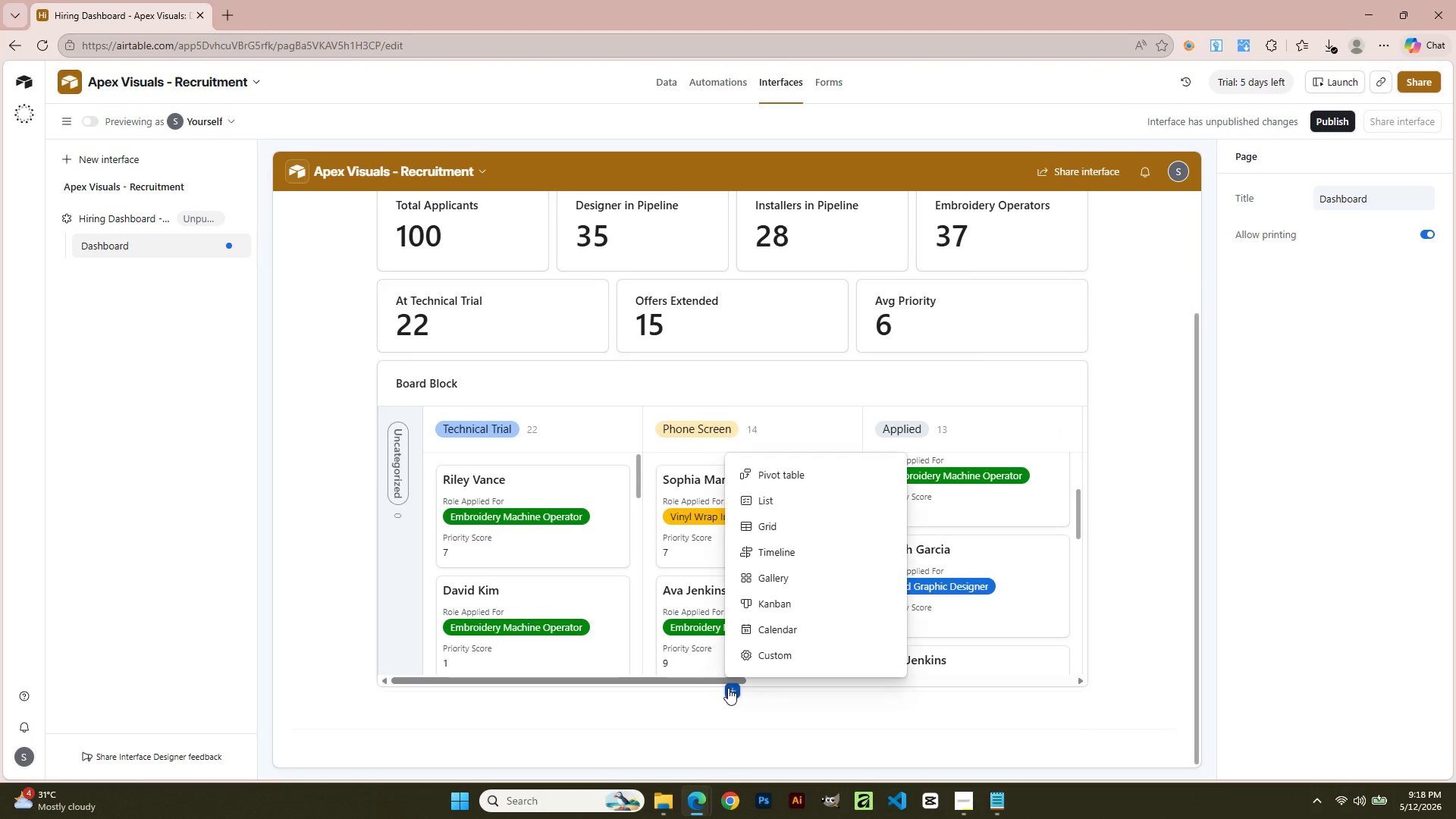 
mouse_move([737, 676])
 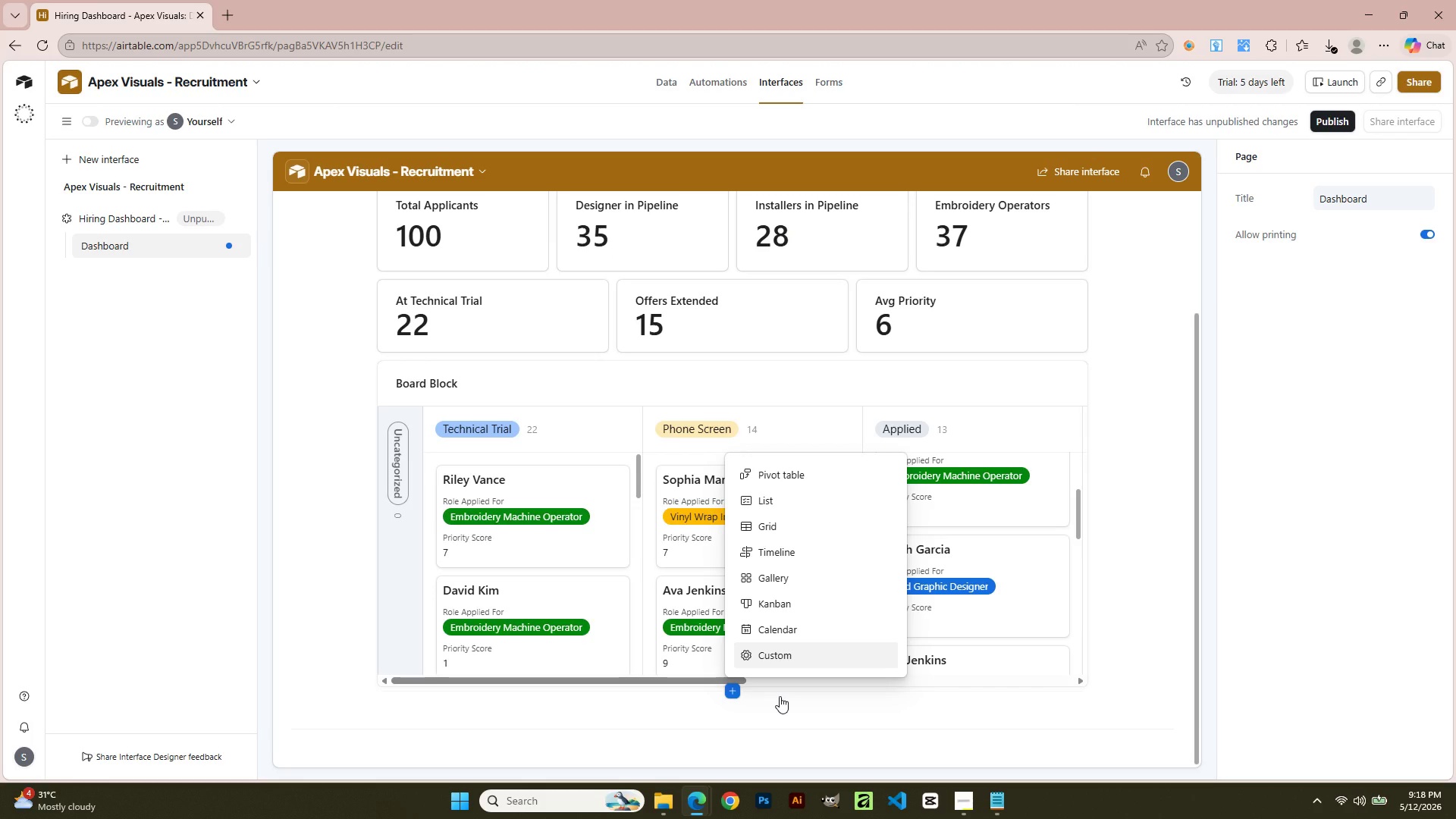 
left_click([780, 703])
 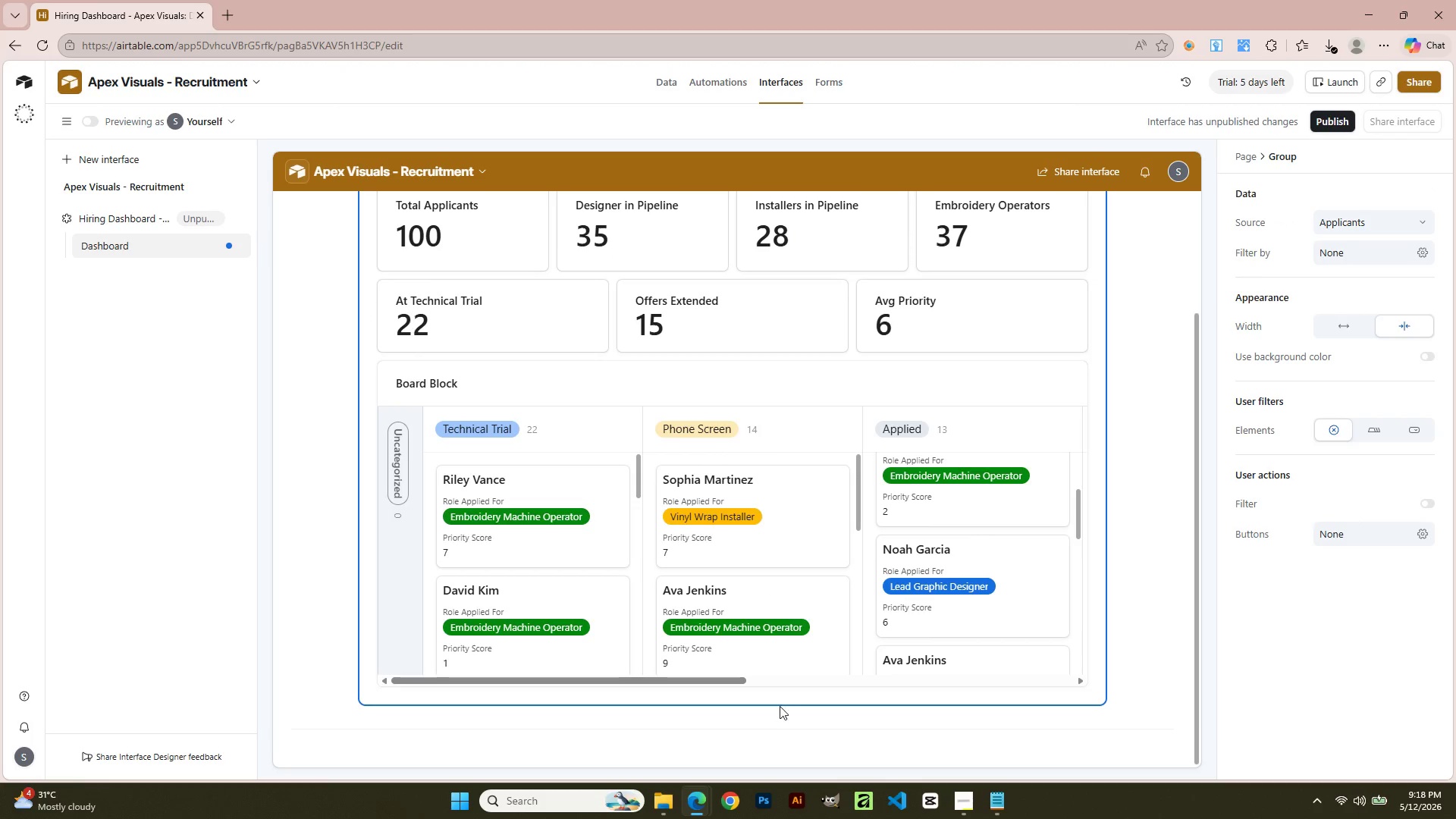 
scroll: coordinate [1147, 695], scroll_direction: down, amount: 9.0
 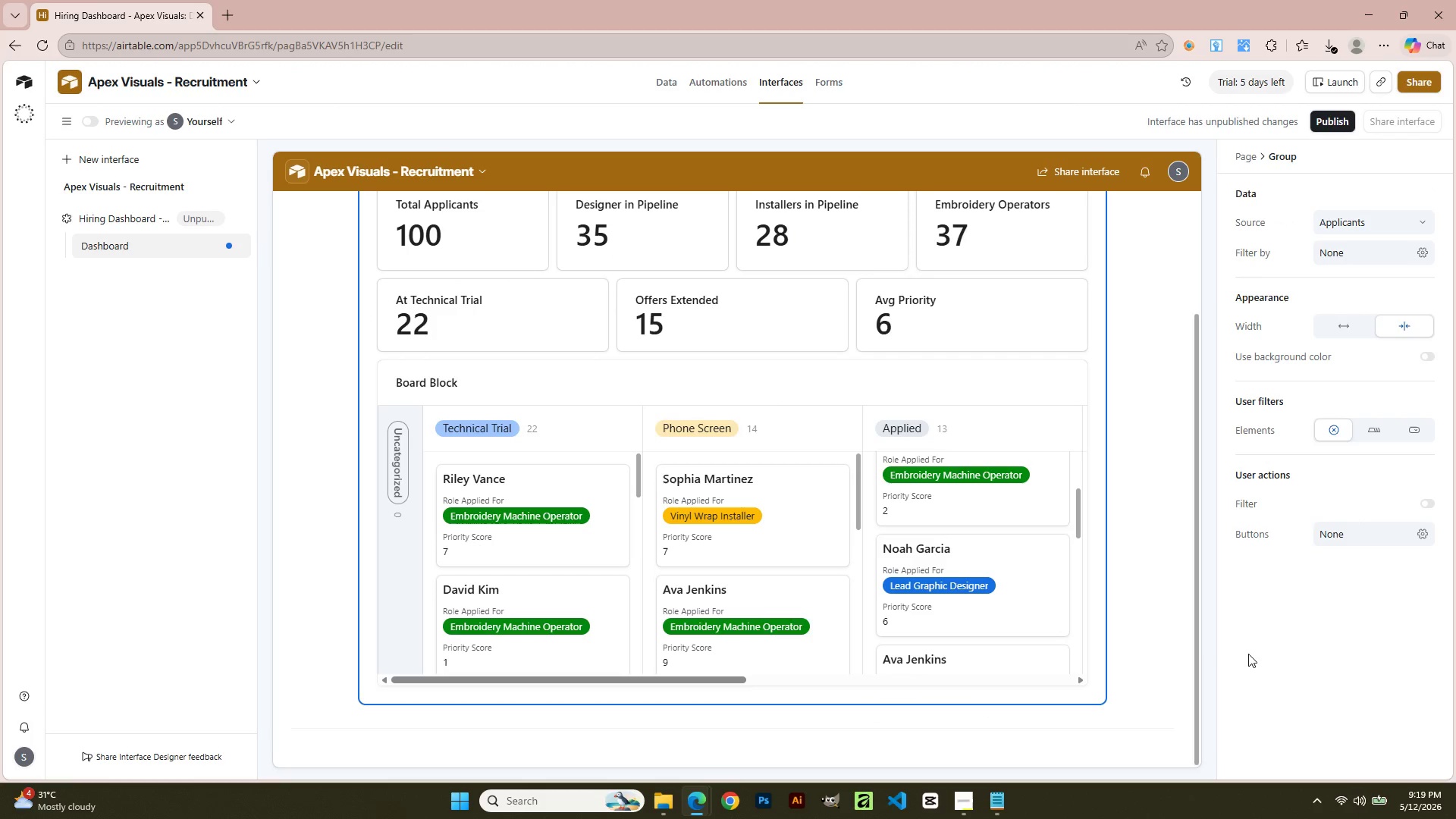 
left_click([1150, 632])
 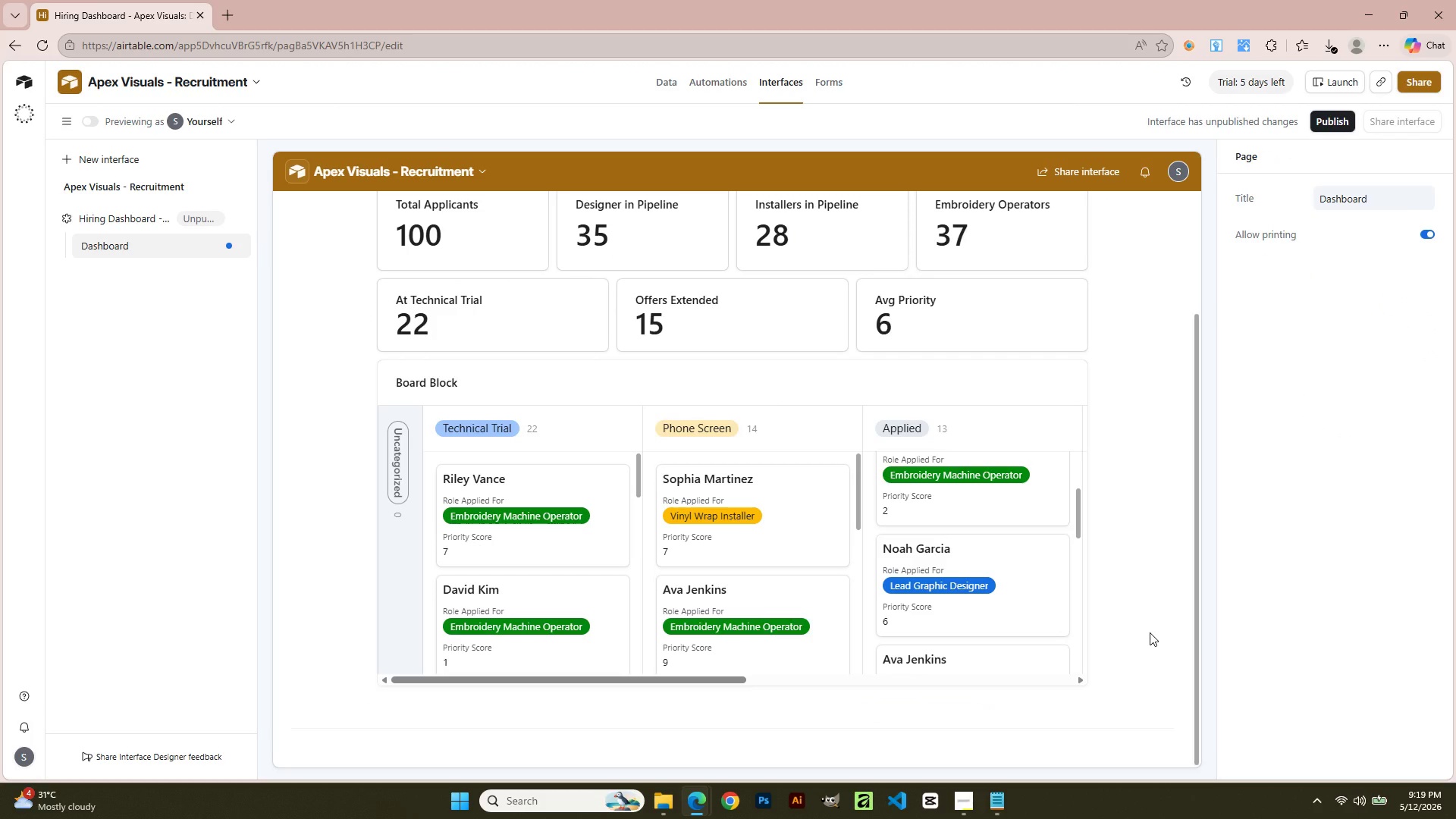 
scroll: coordinate [1148, 635], scroll_direction: down, amount: 7.0
 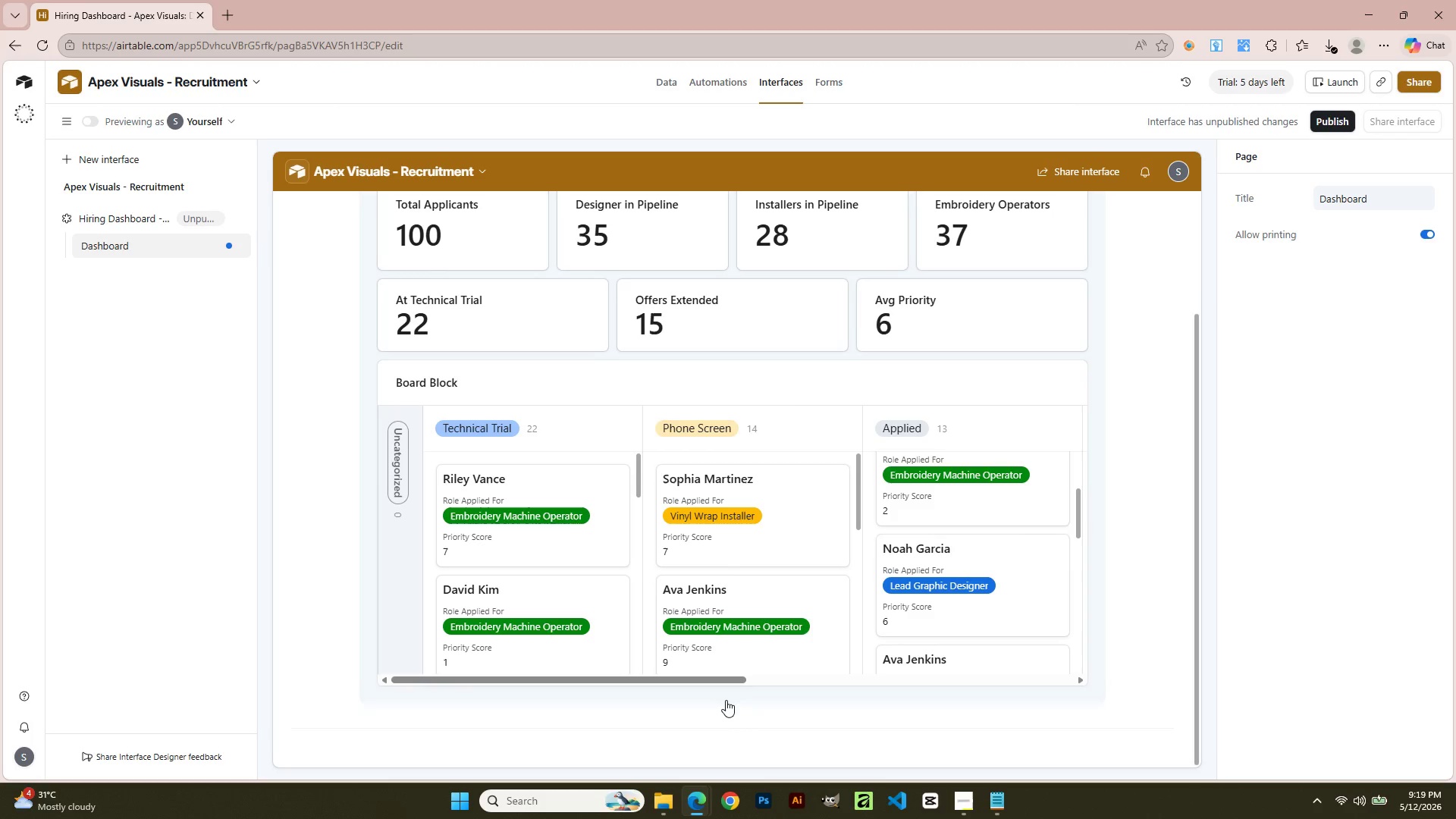 
left_click([727, 687])
 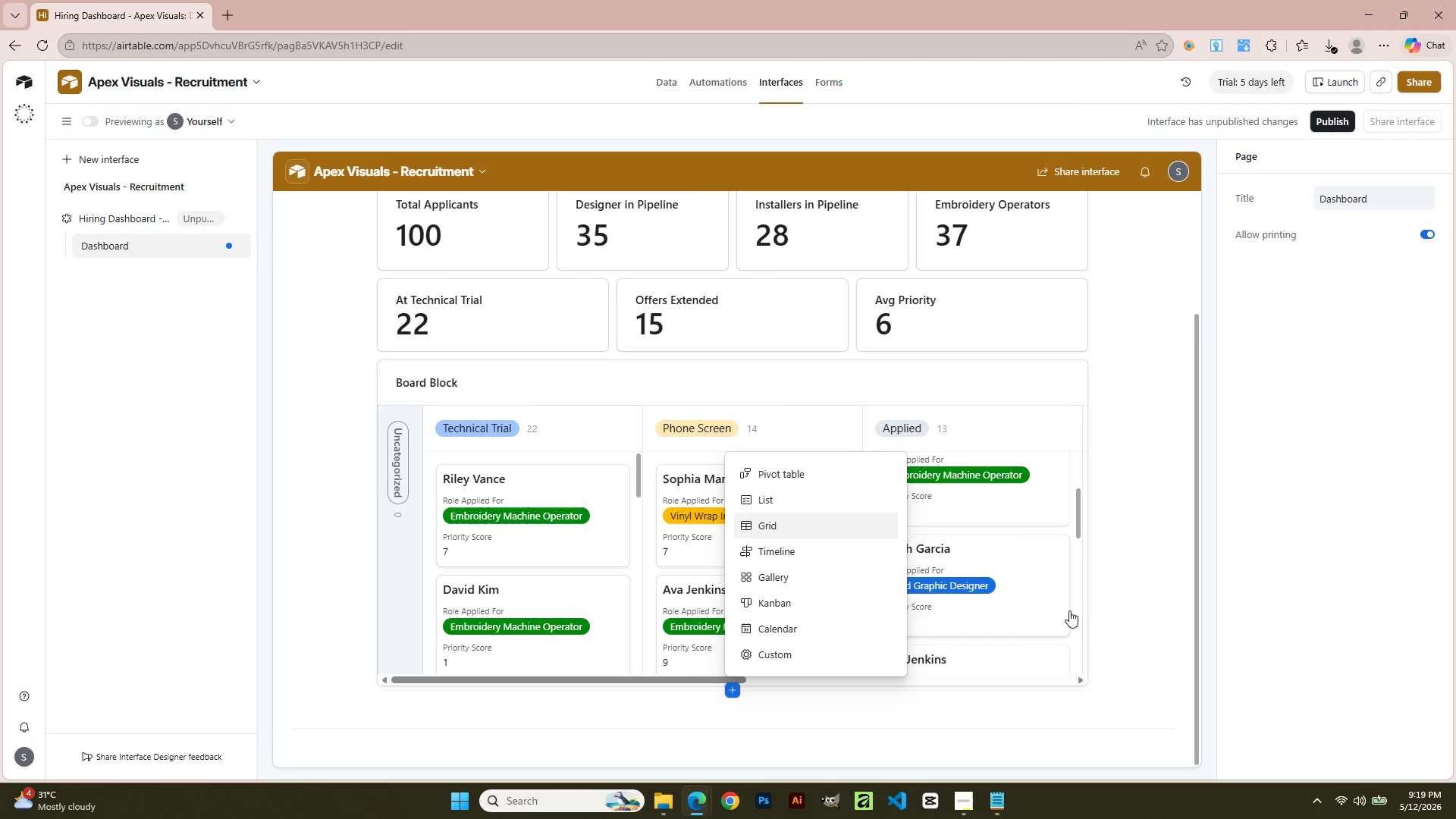 
left_click([1122, 671])
 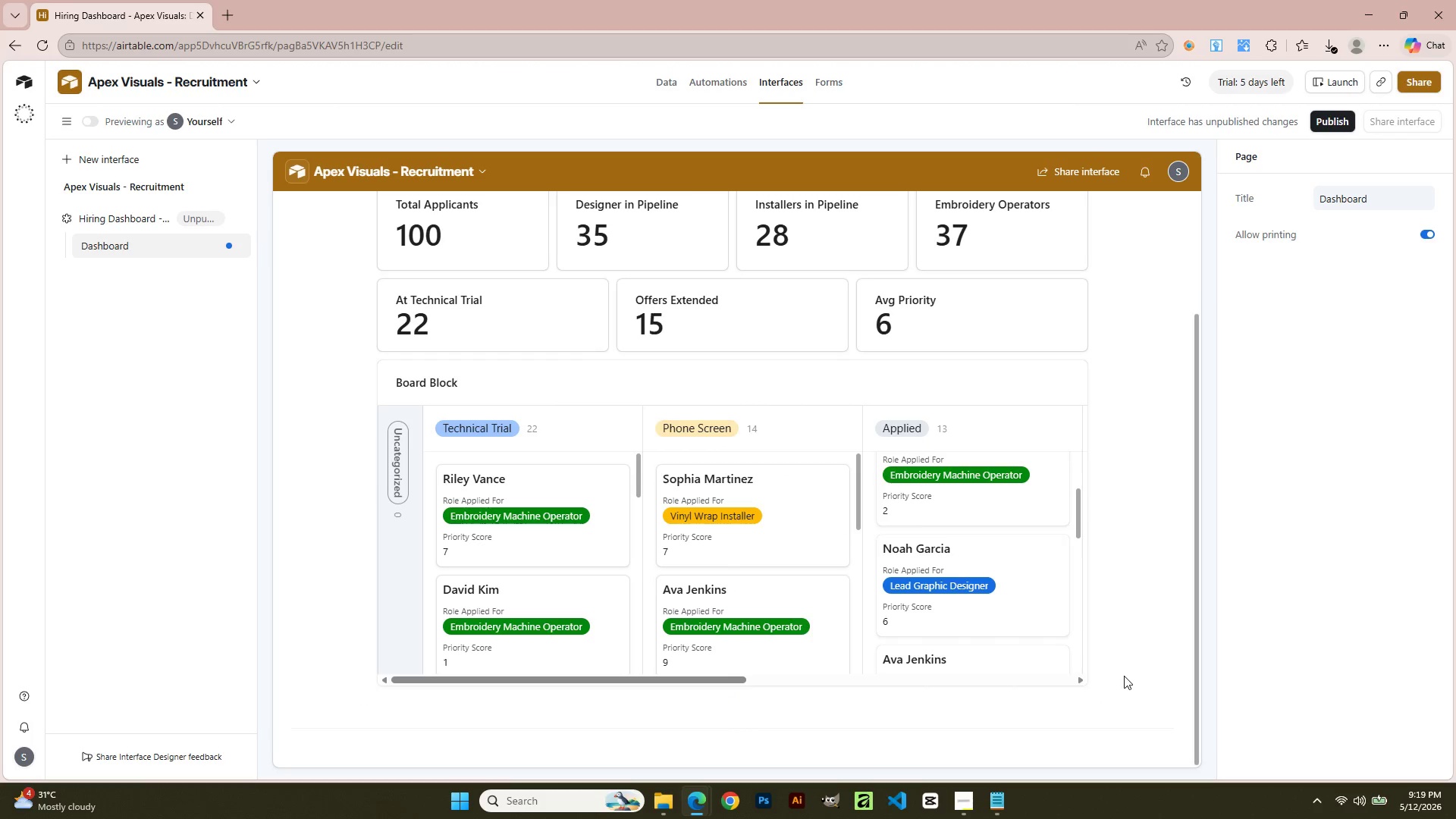 
left_click([801, 720])
 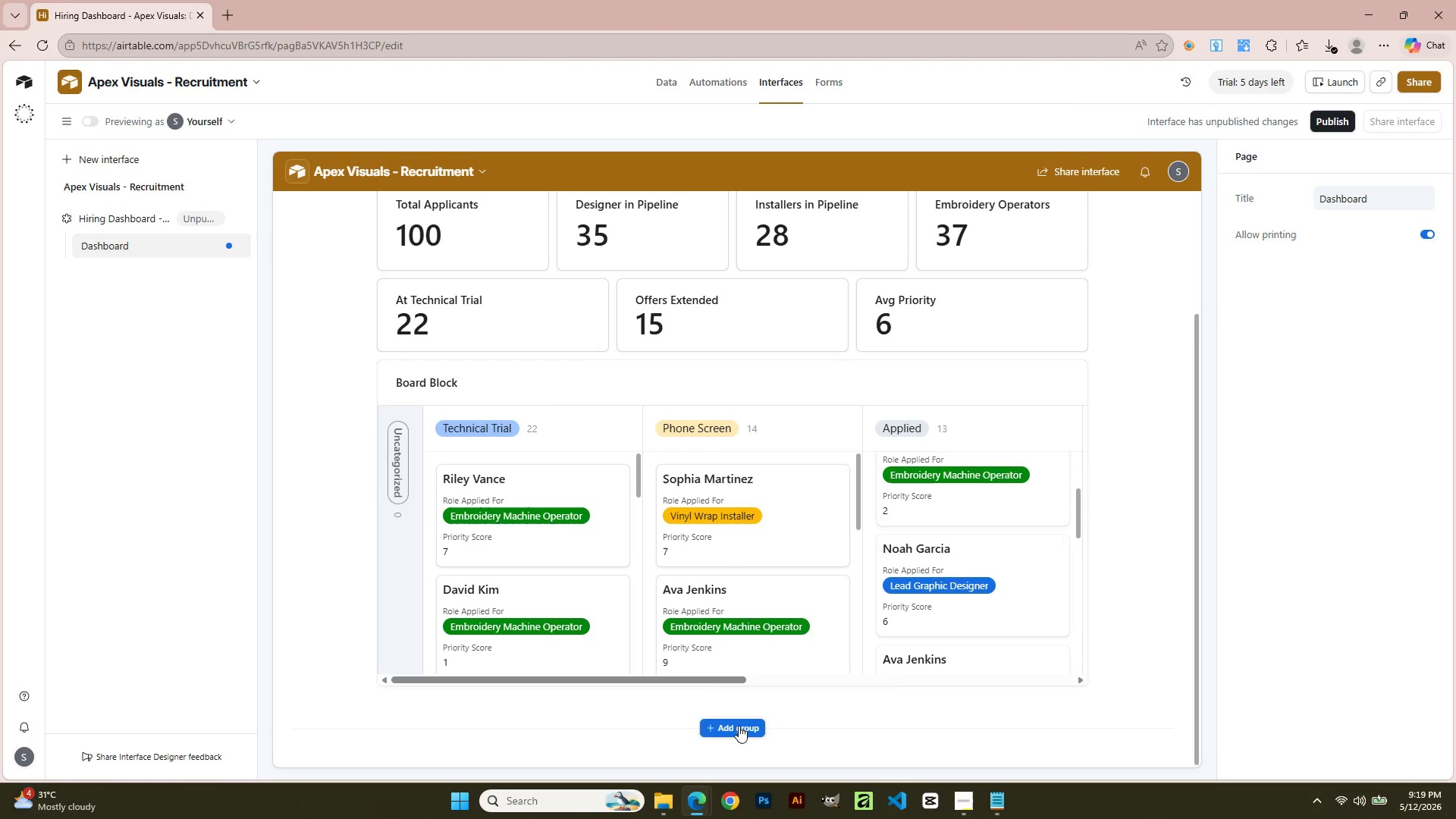 
left_click([739, 726])
 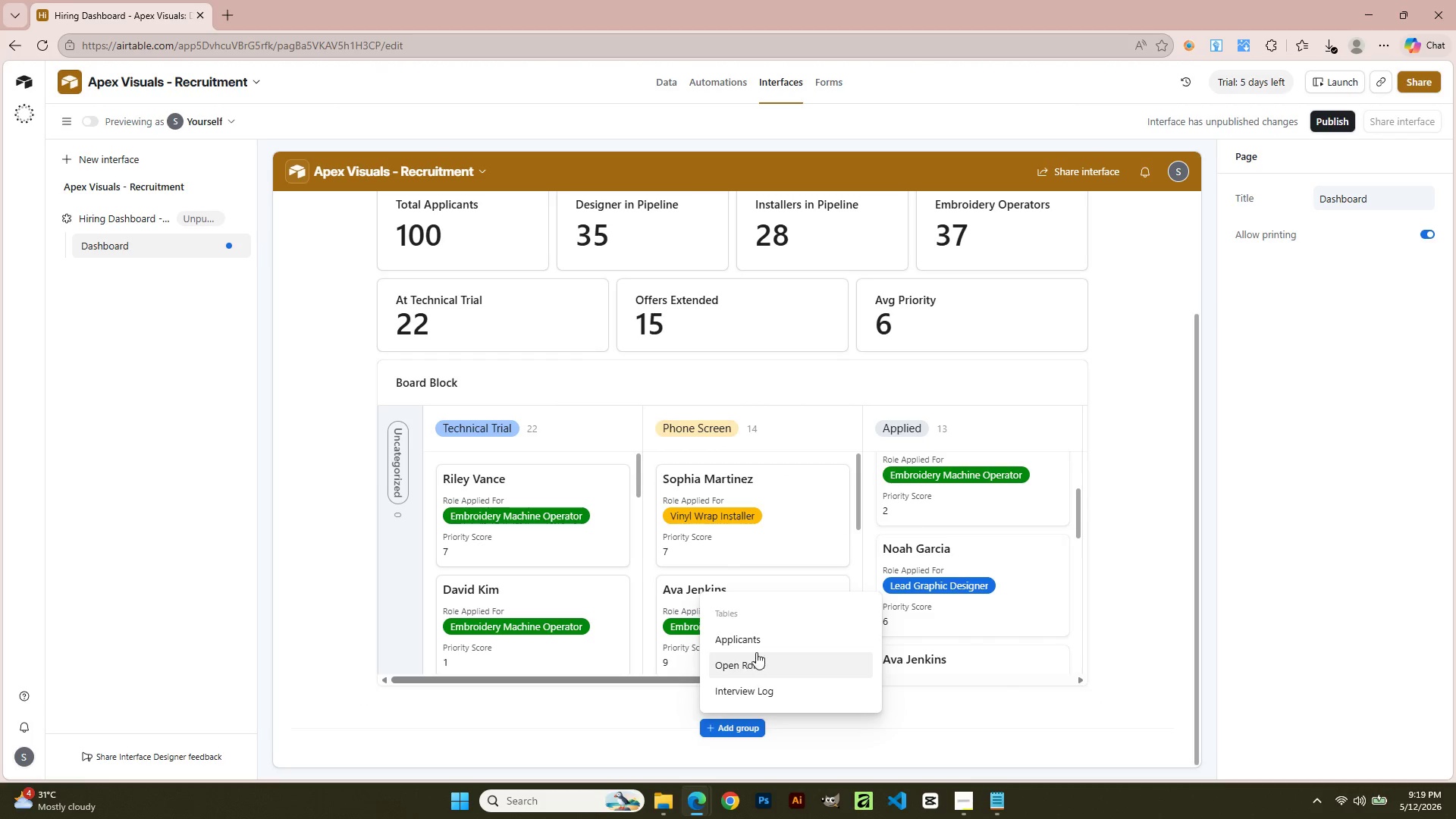 
scroll: coordinate [1116, 695], scroll_direction: down, amount: 7.0
 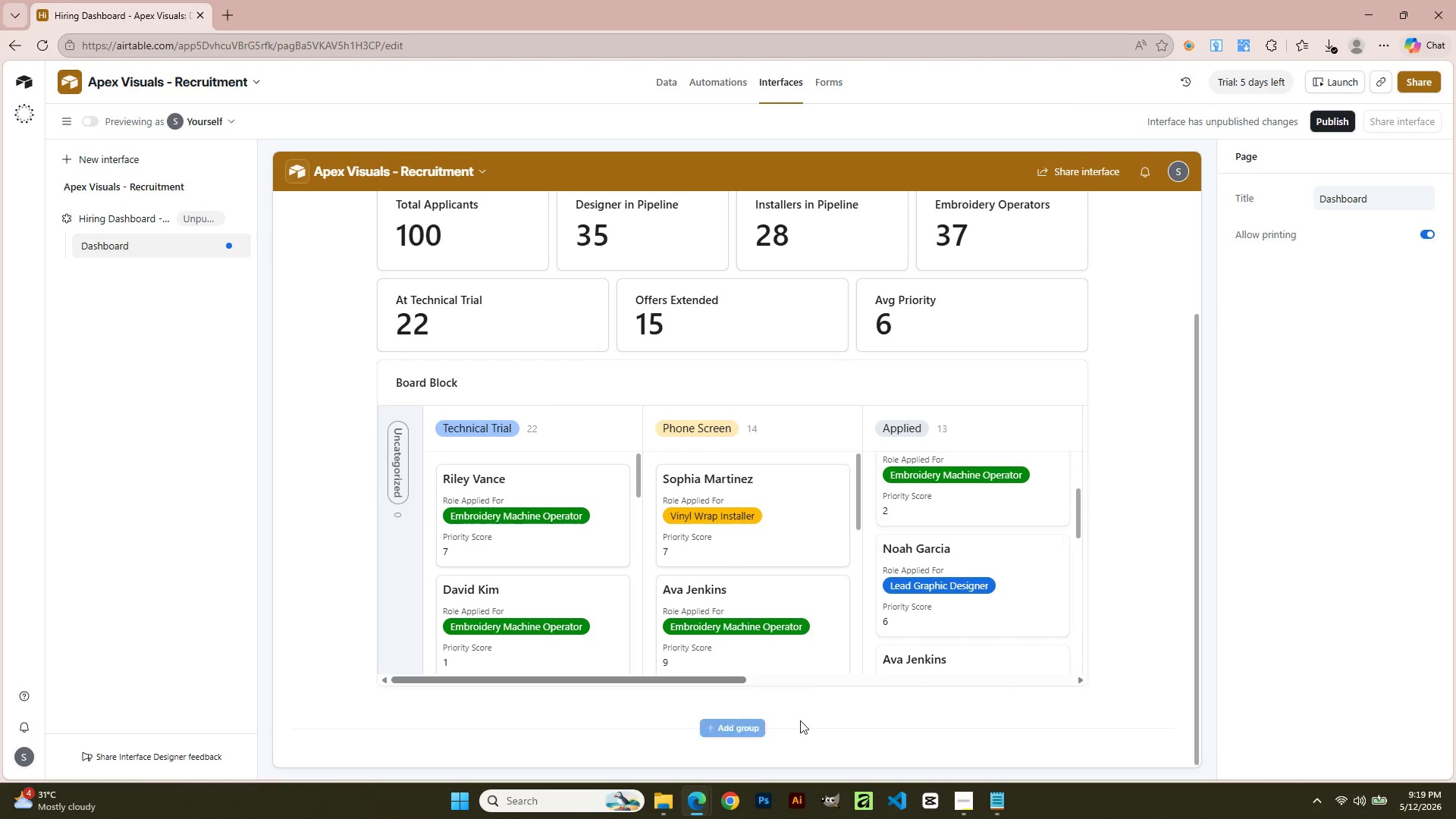 
left_click([756, 637])
 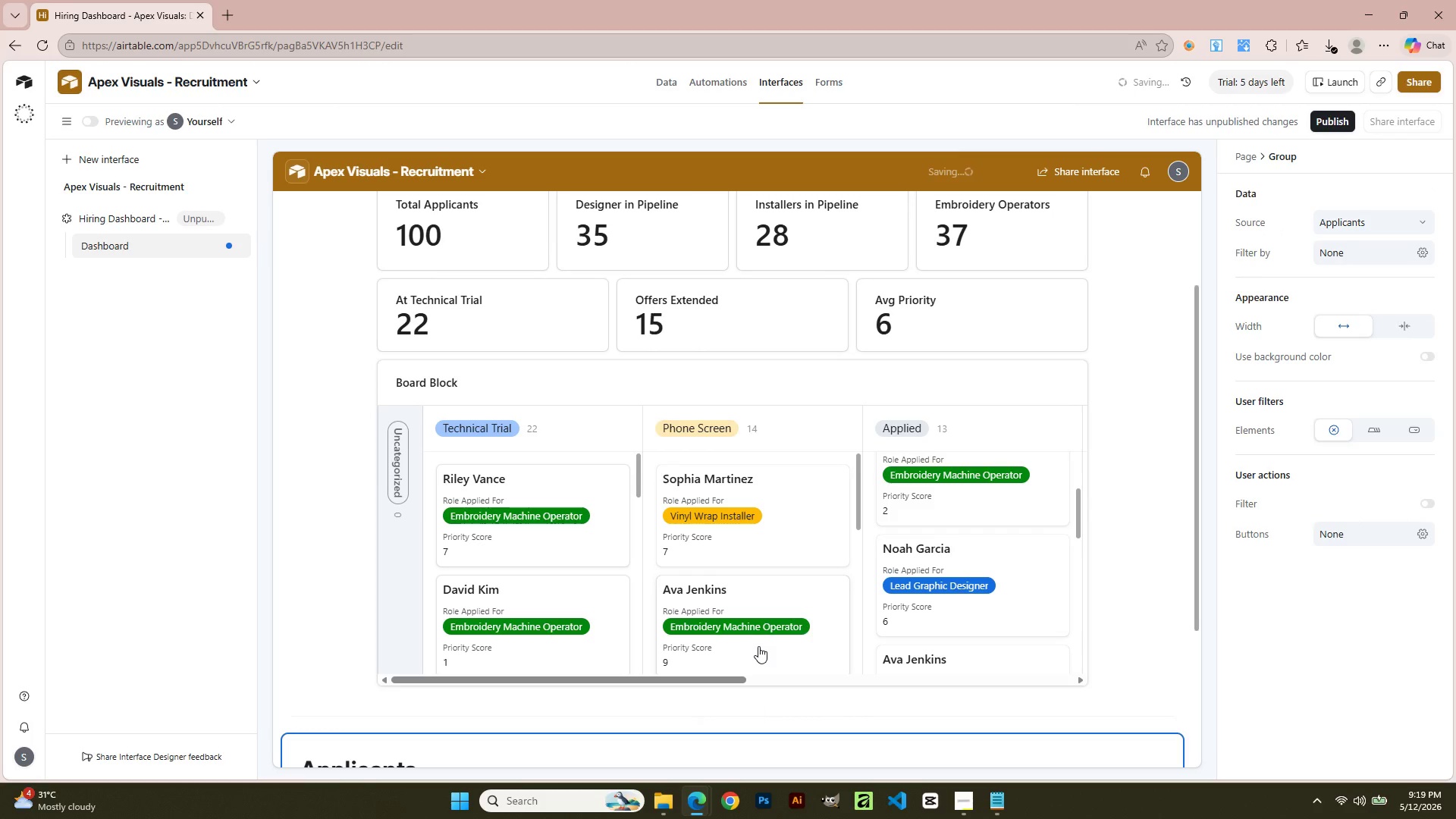 
left_click([515, 623])
 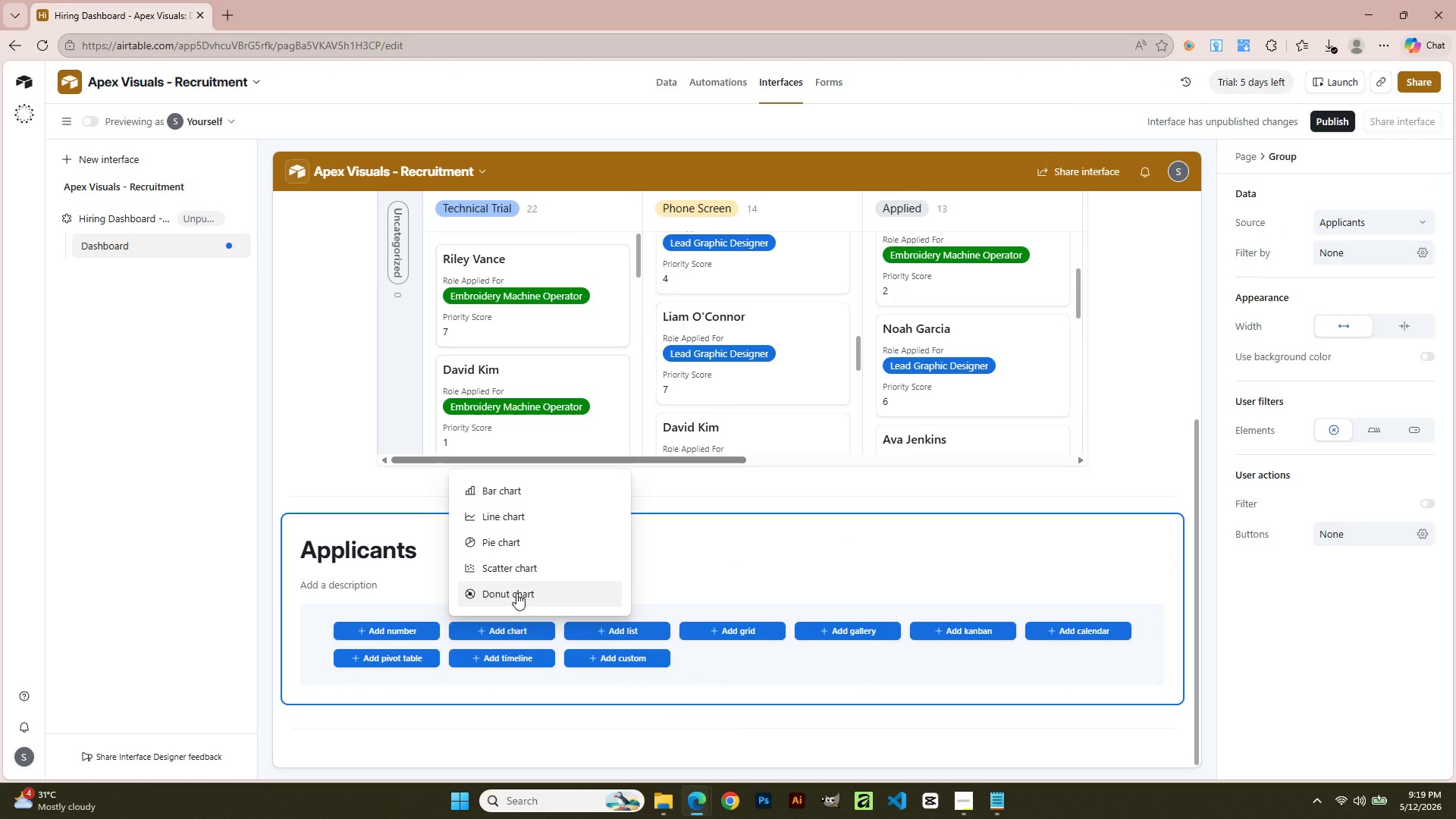 
scroll: coordinate [864, 714], scroll_direction: down, amount: 16.0
 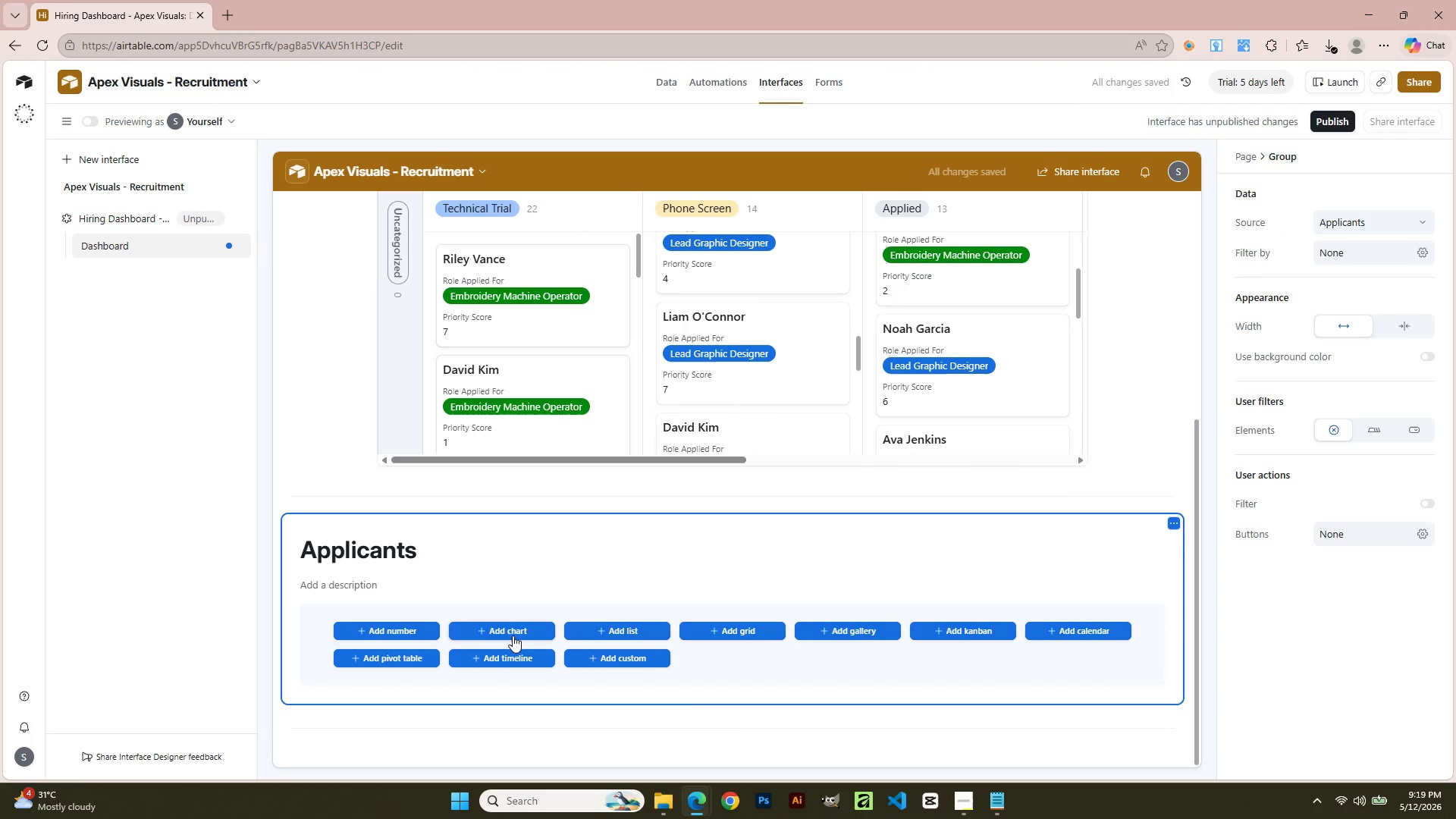 
wait(9.51)
 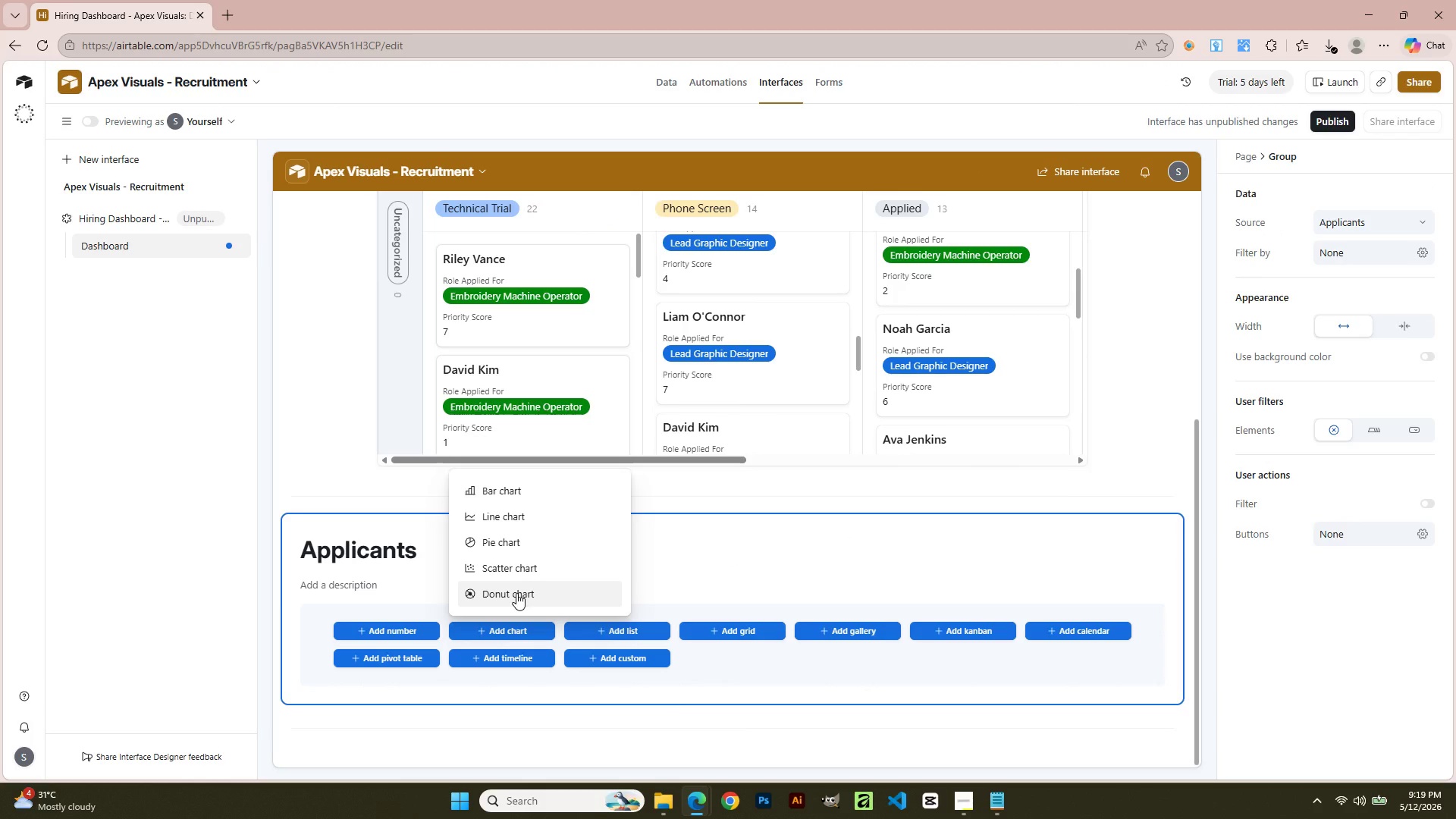 
left_click([526, 497])
 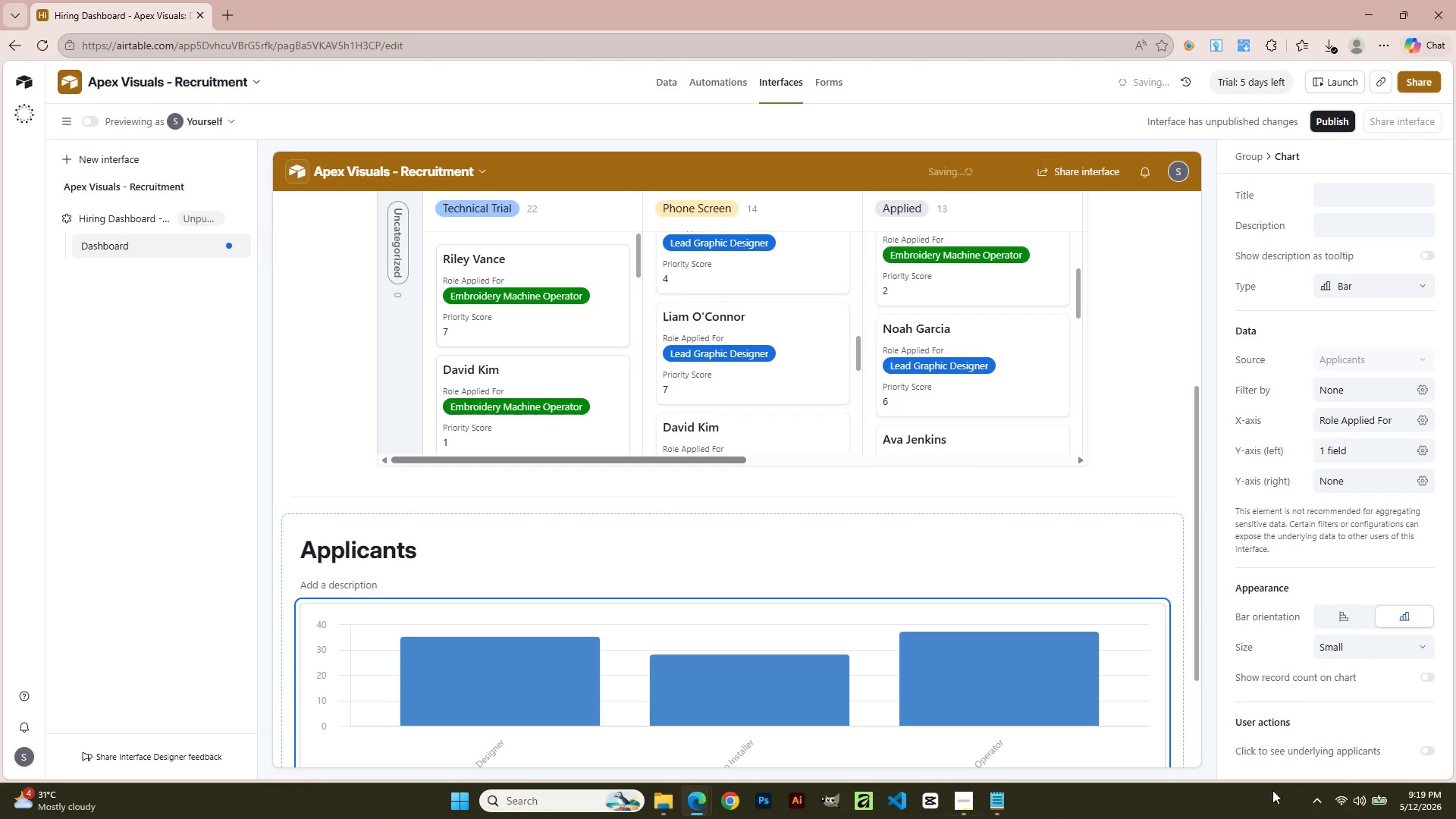 
scroll: coordinate [886, 470], scroll_direction: none, amount: 0.0
 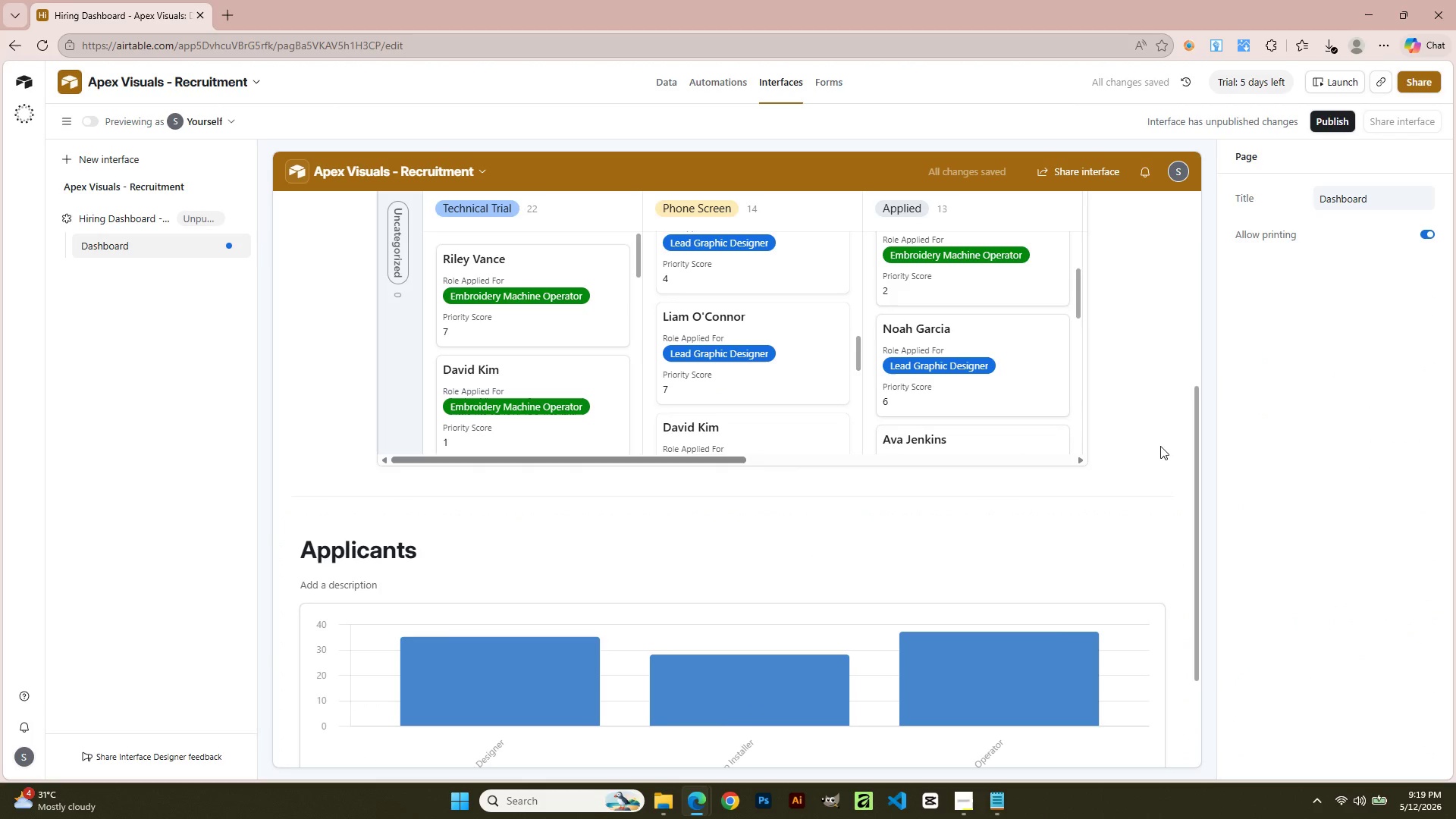 
double_click([1136, 449])
 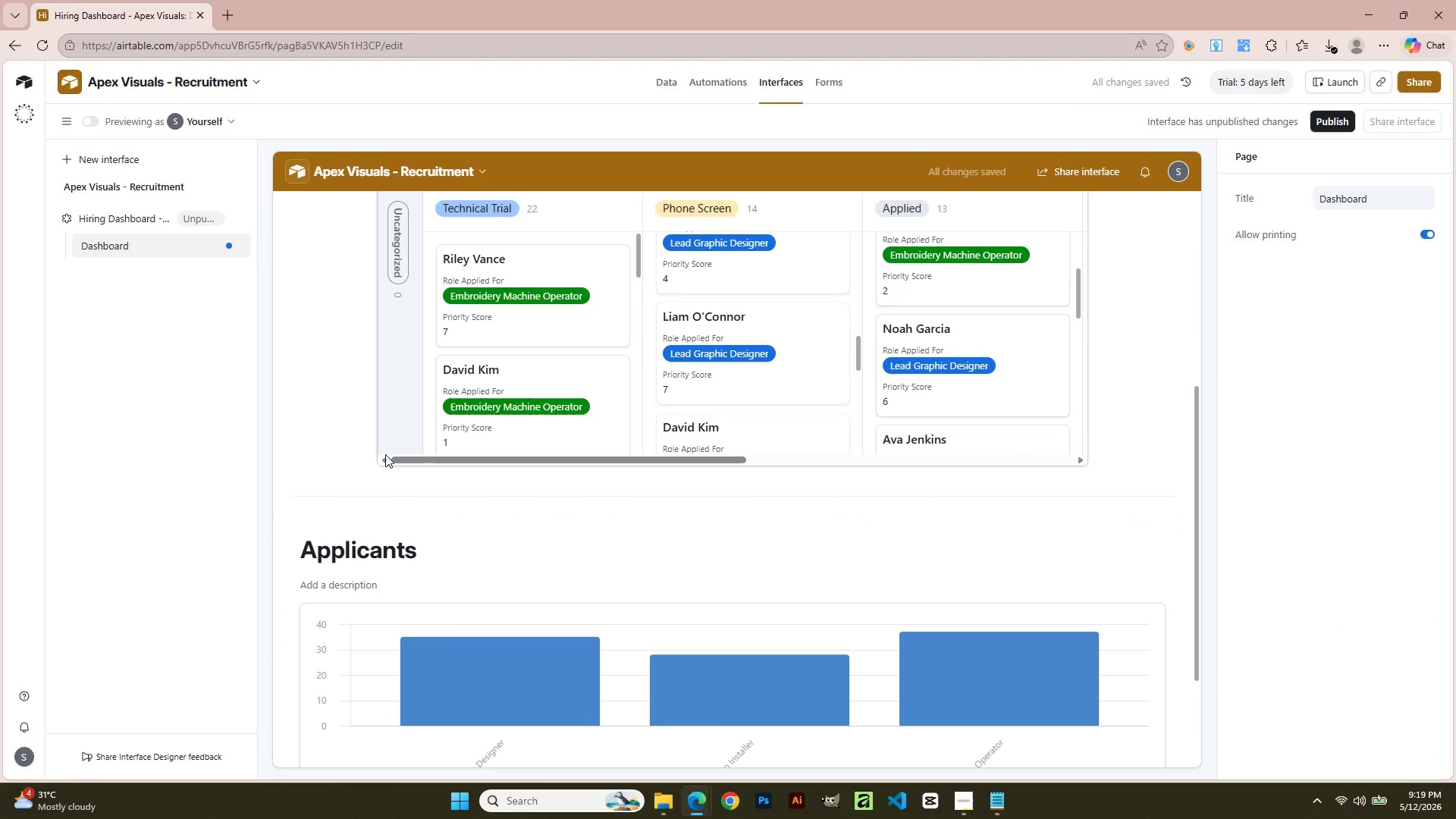 
left_click([338, 398])
 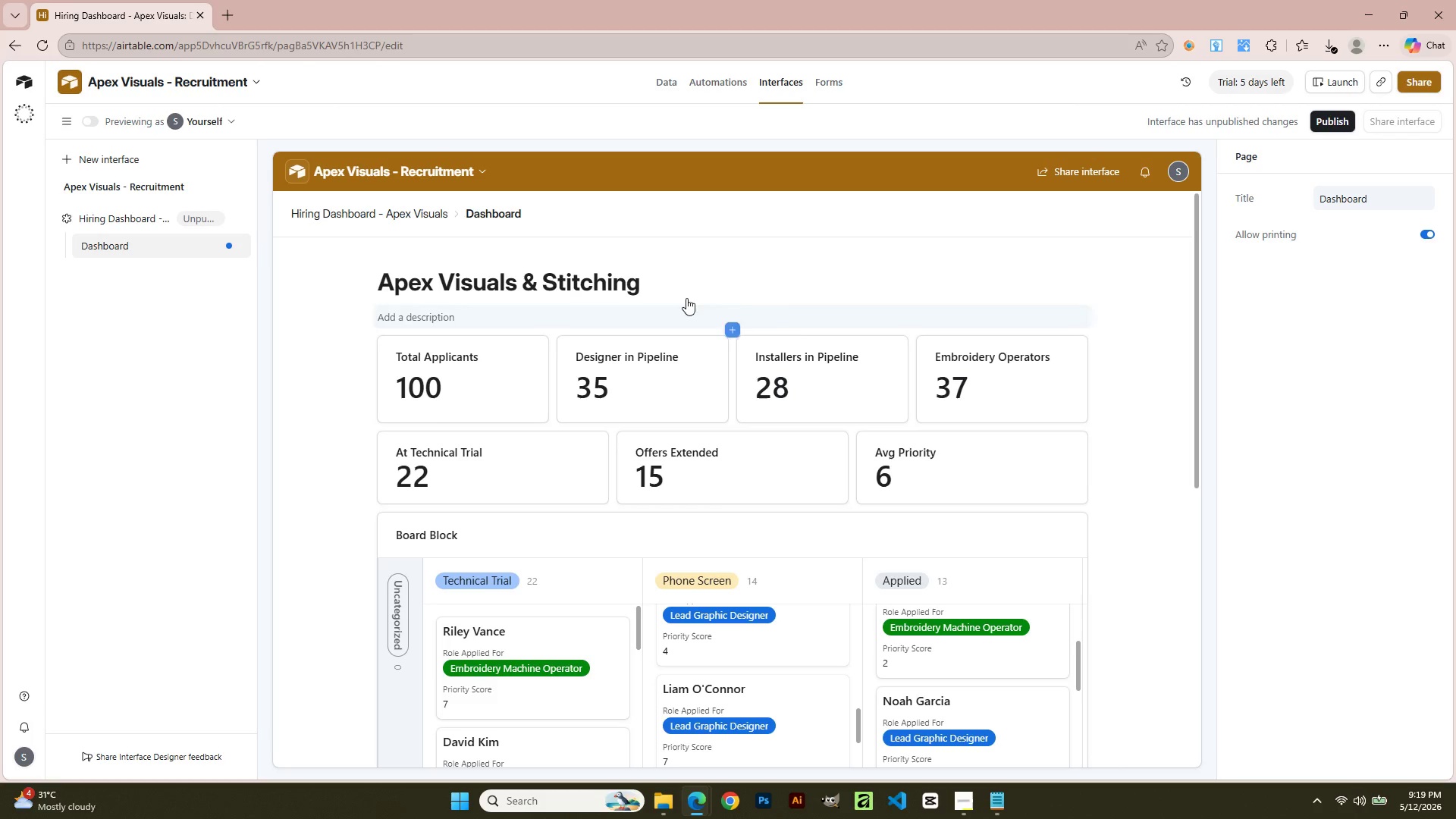 
scroll: coordinate [338, 398], scroll_direction: up, amount: 10.0
 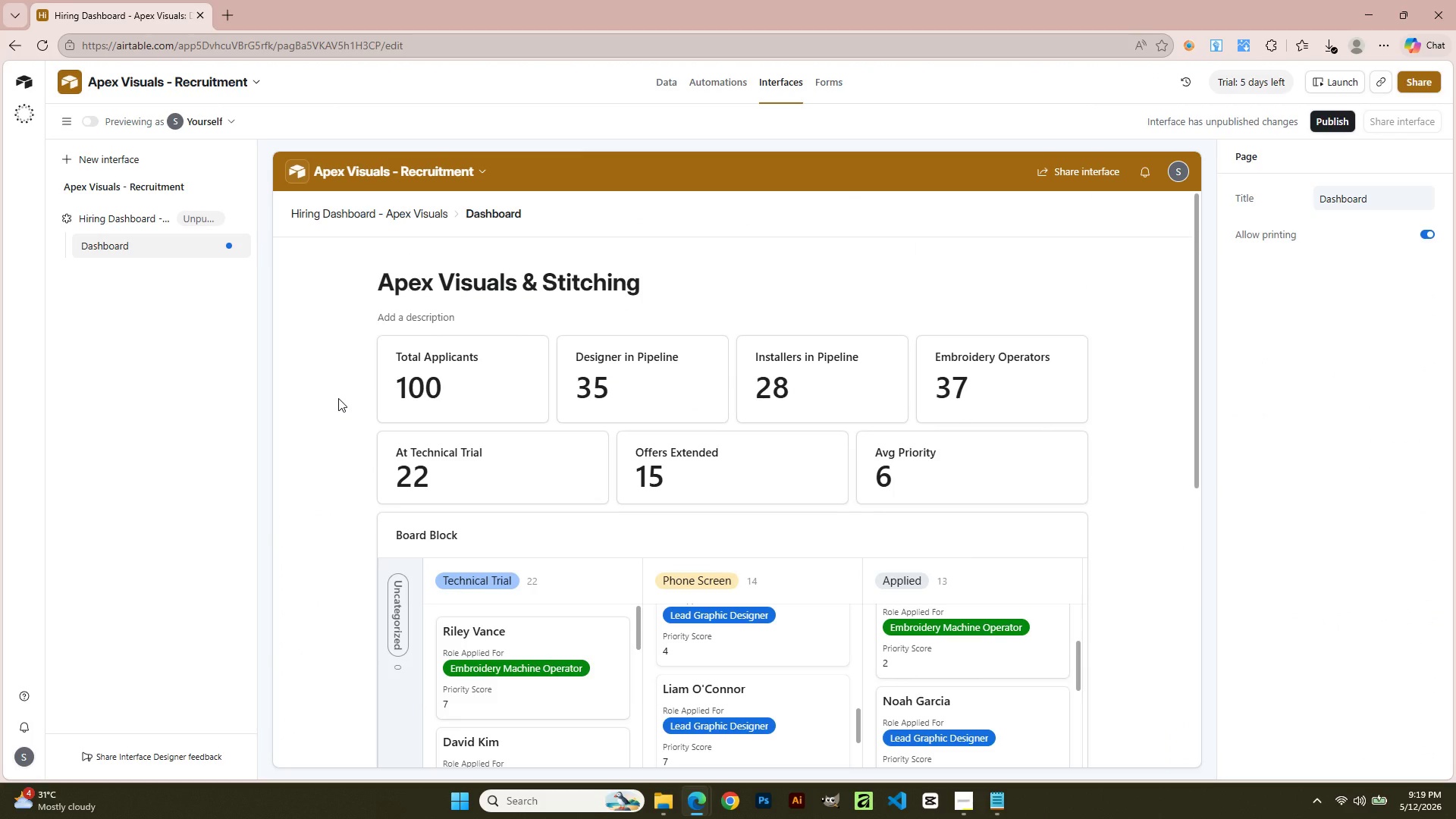 
left_click([692, 288])
 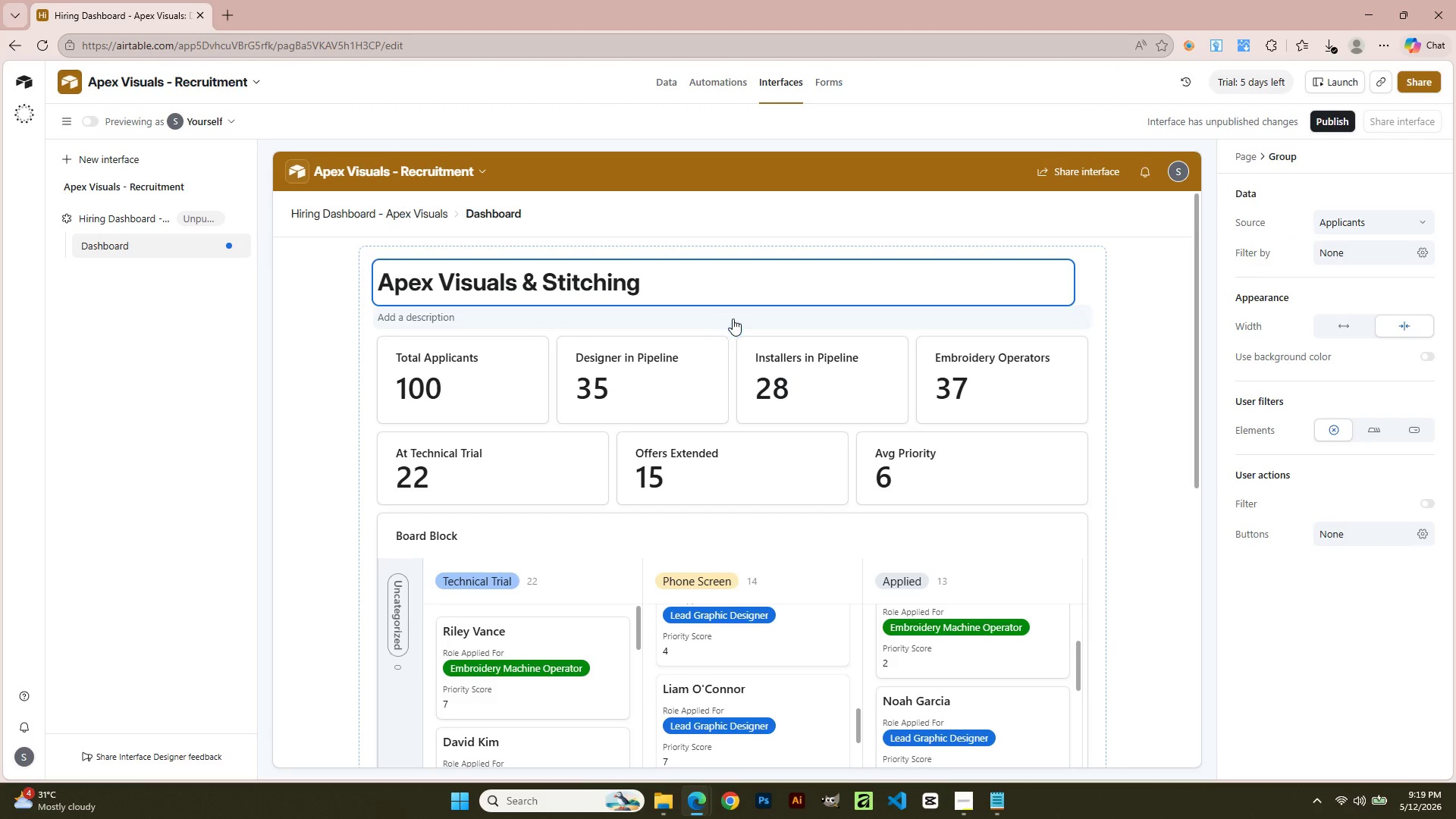 
left_click([729, 332])
 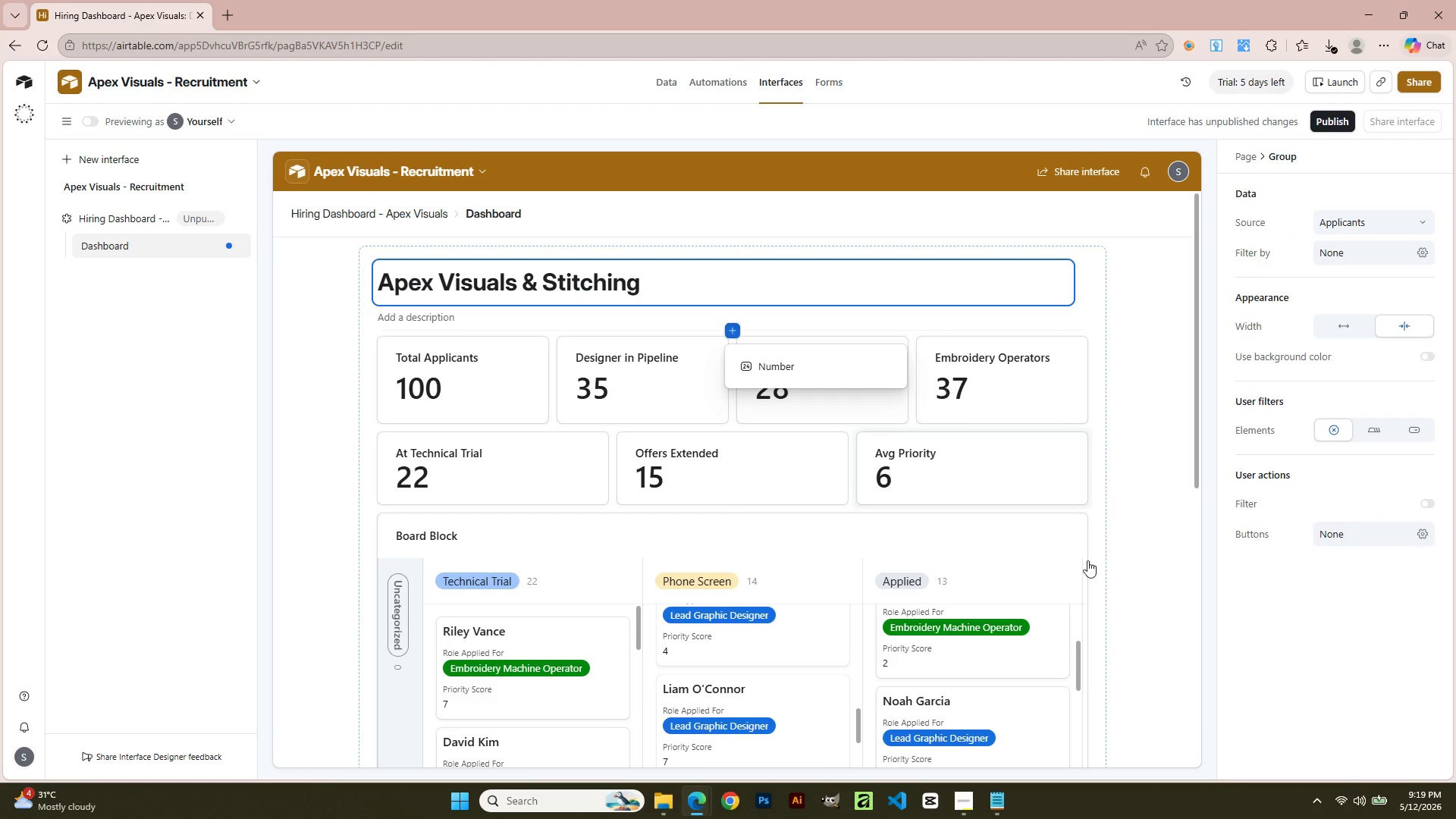 
scroll: coordinate [1078, 586], scroll_direction: down, amount: 3.0
 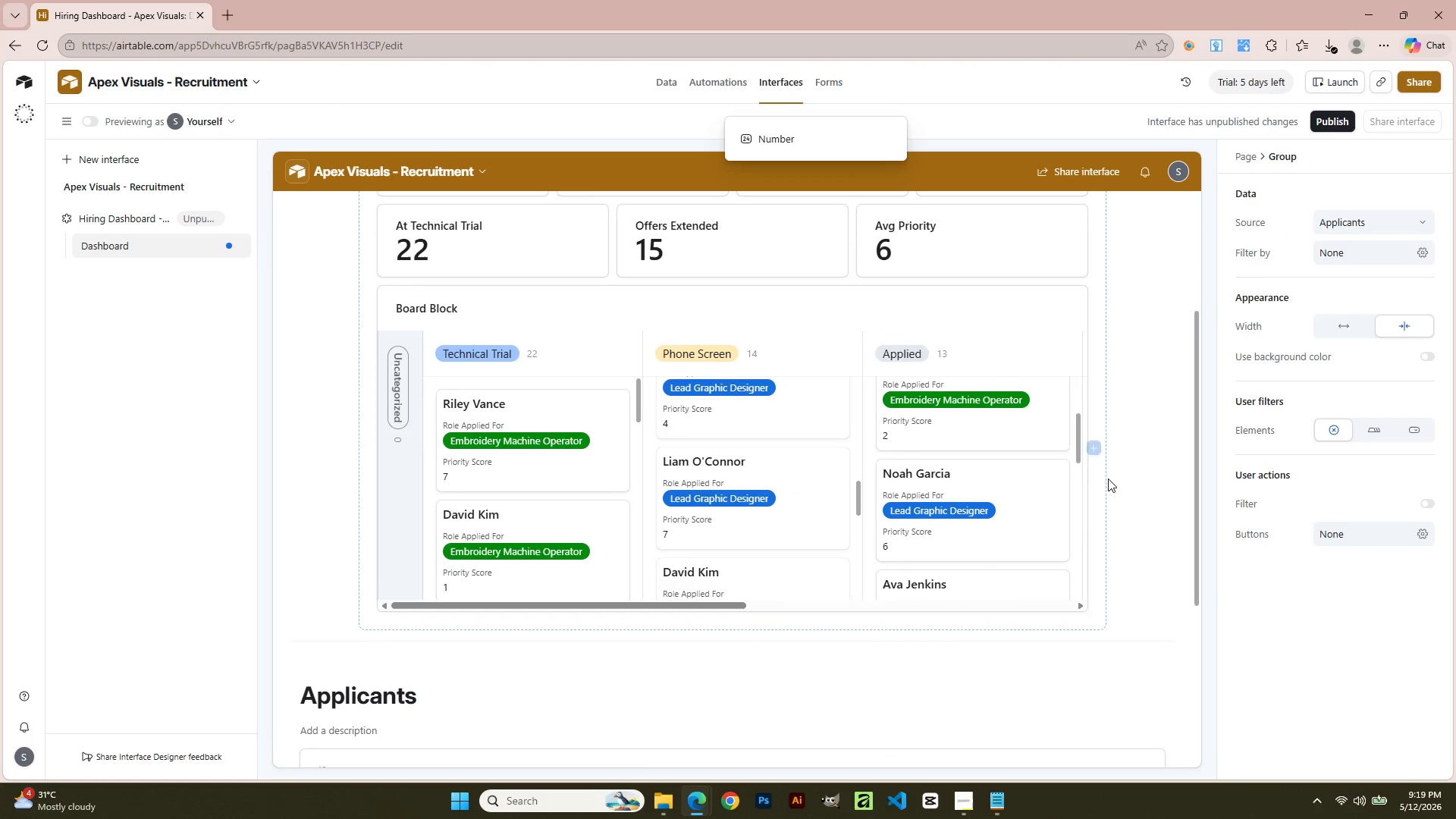 
left_click([1092, 526])
 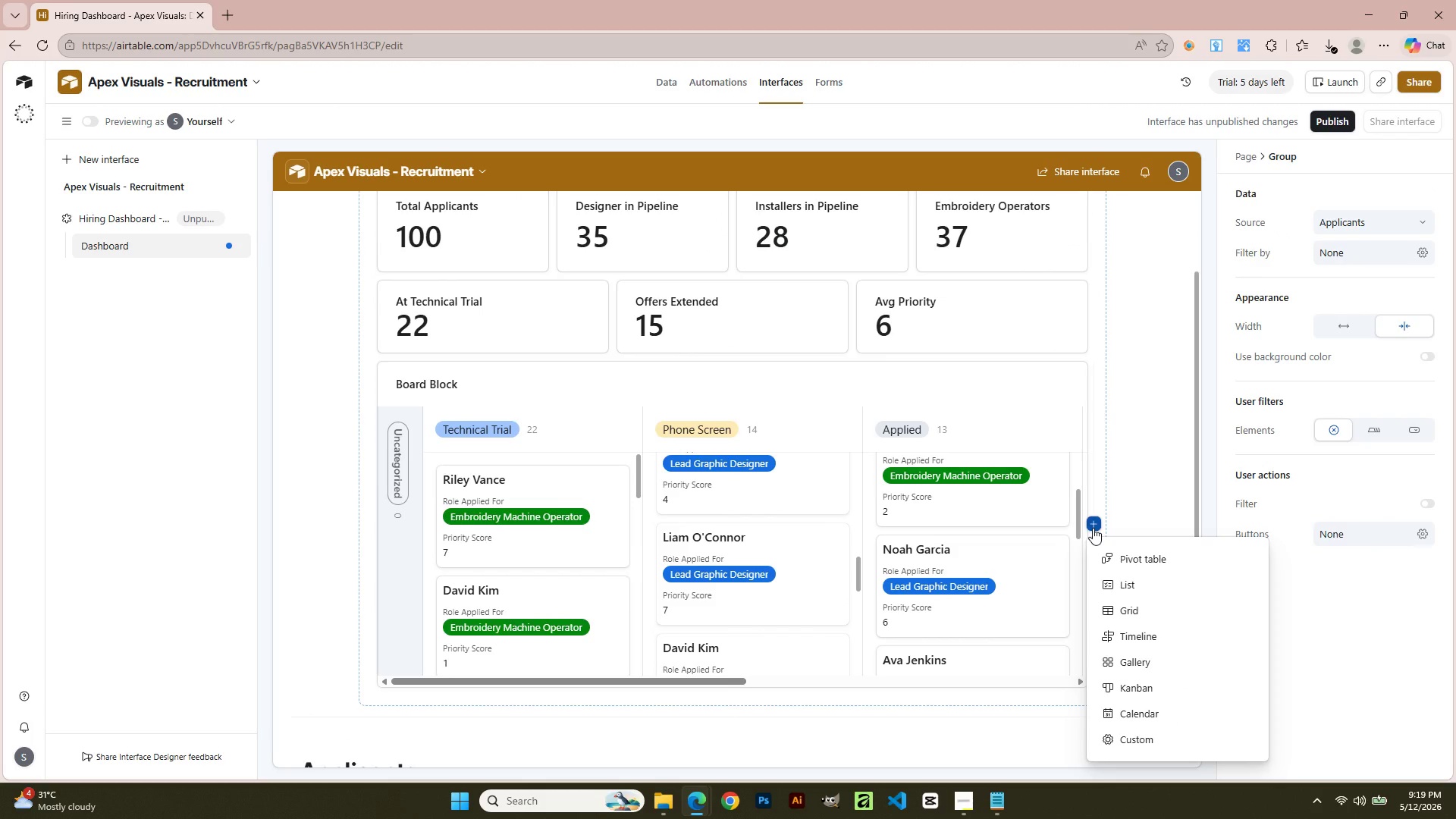 
scroll: coordinate [1108, 475], scroll_direction: up, amount: 1.0
 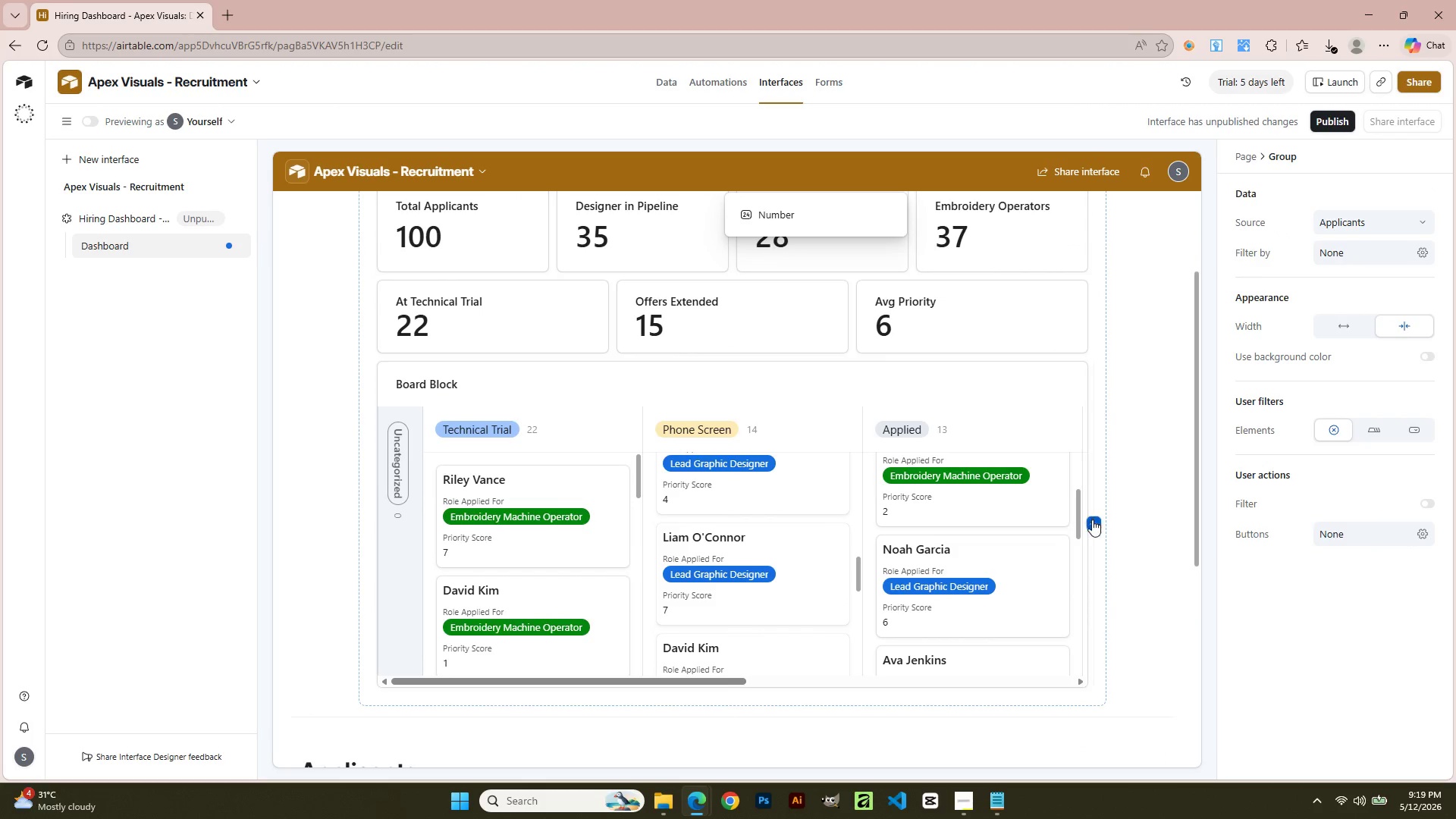 
left_click([1187, 644])
 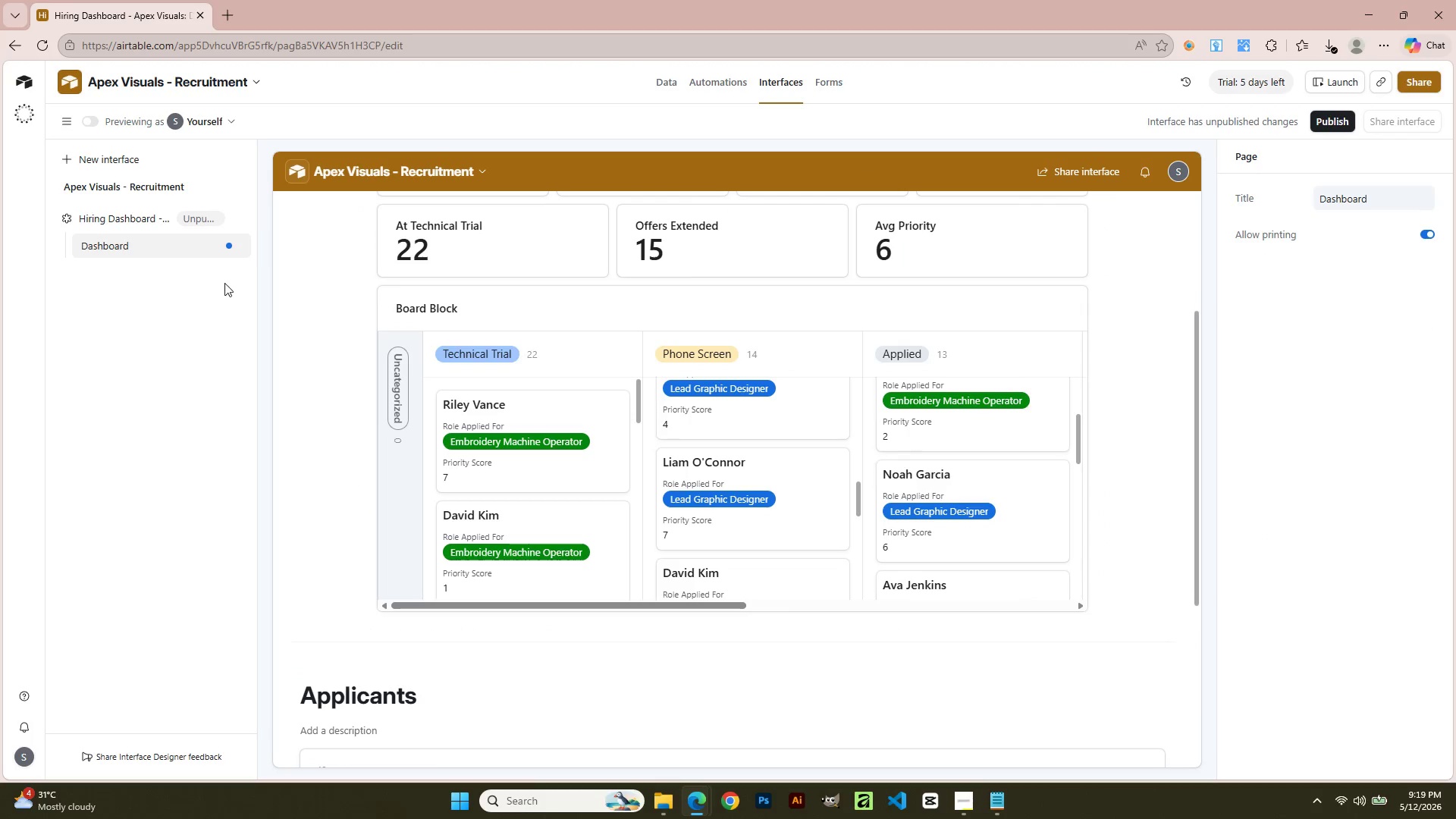 
scroll: coordinate [927, 689], scroll_direction: down, amount: 1.0
 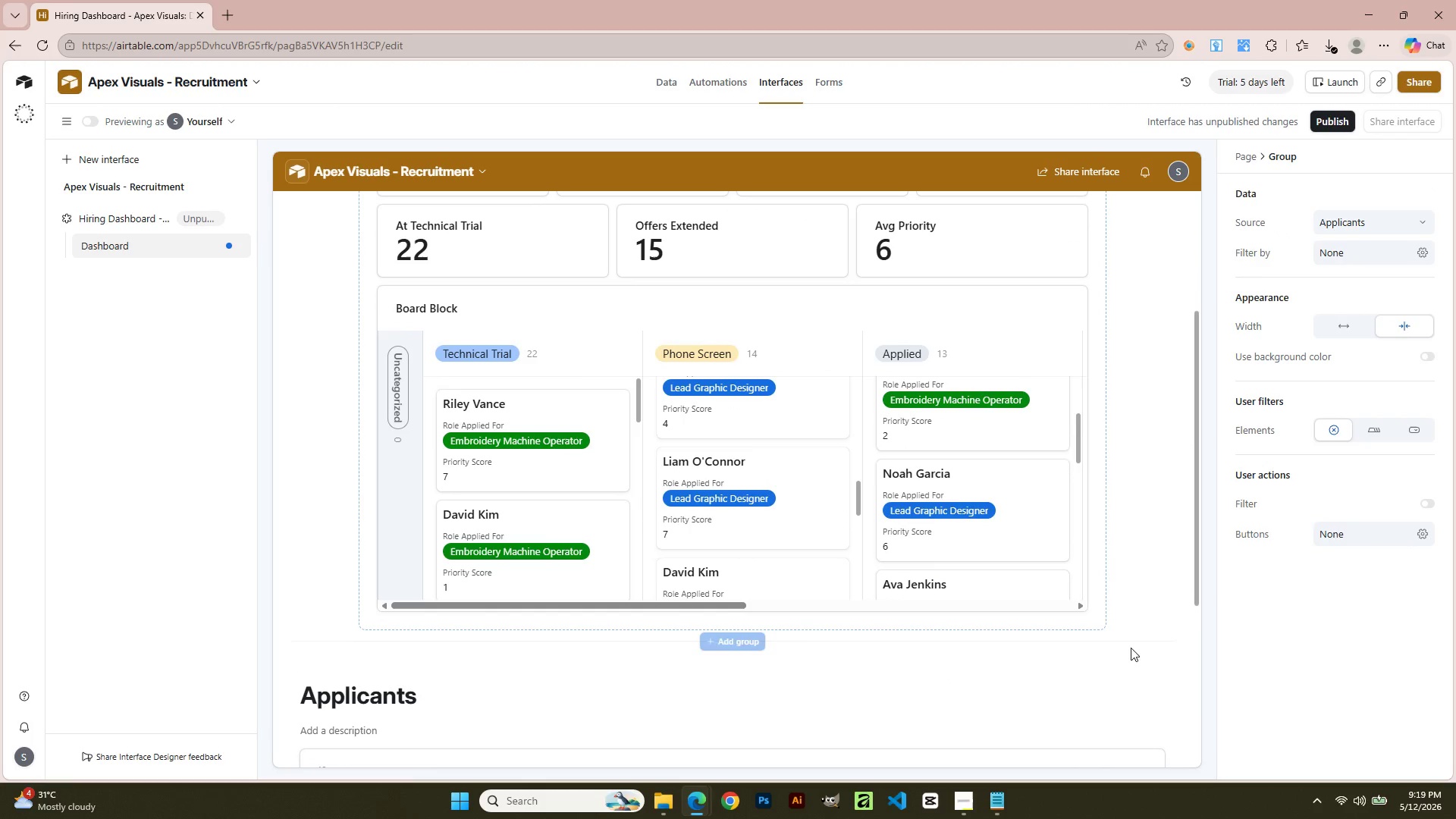 
left_click([202, 251])
 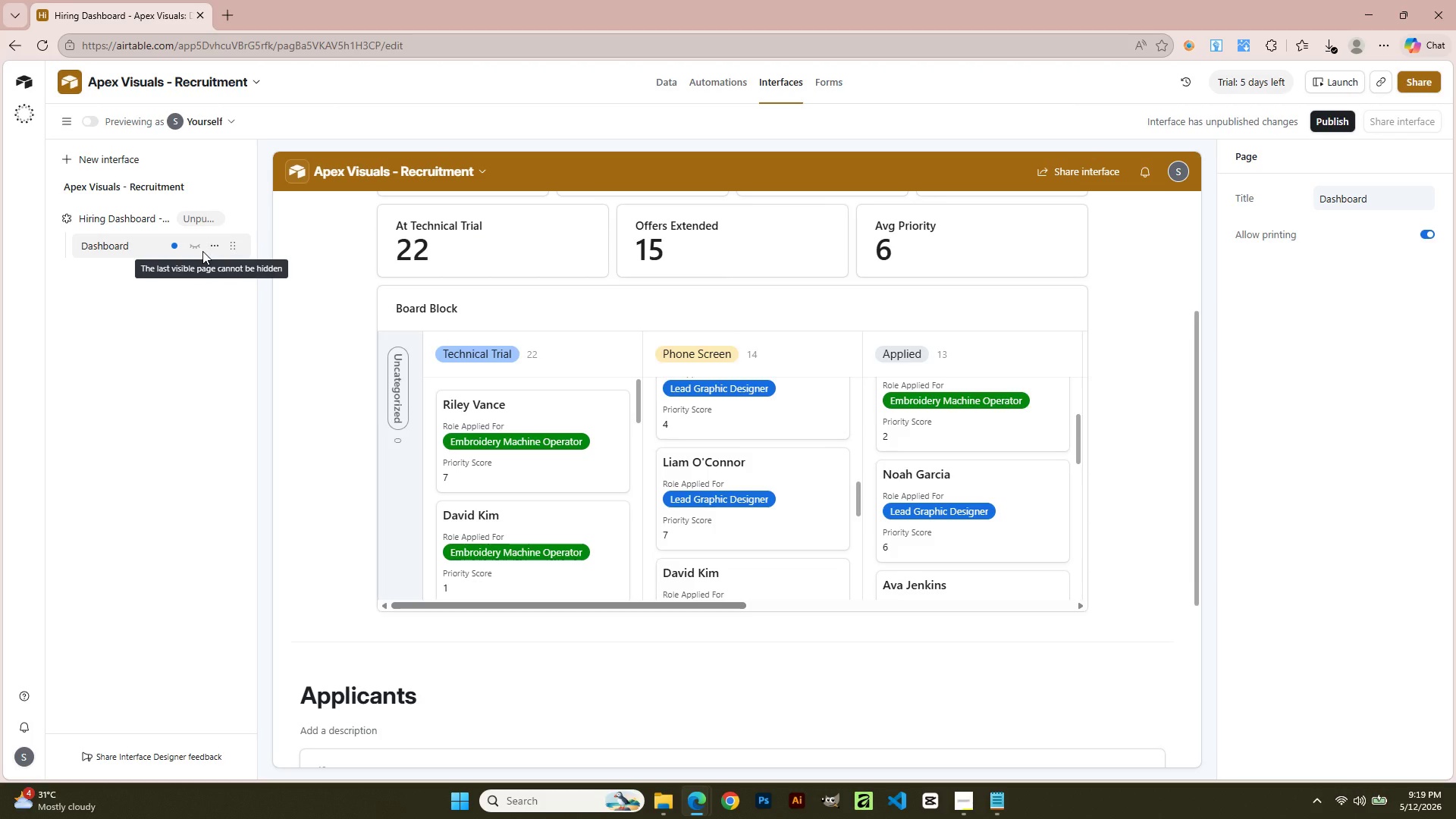 
left_click([202, 251])
 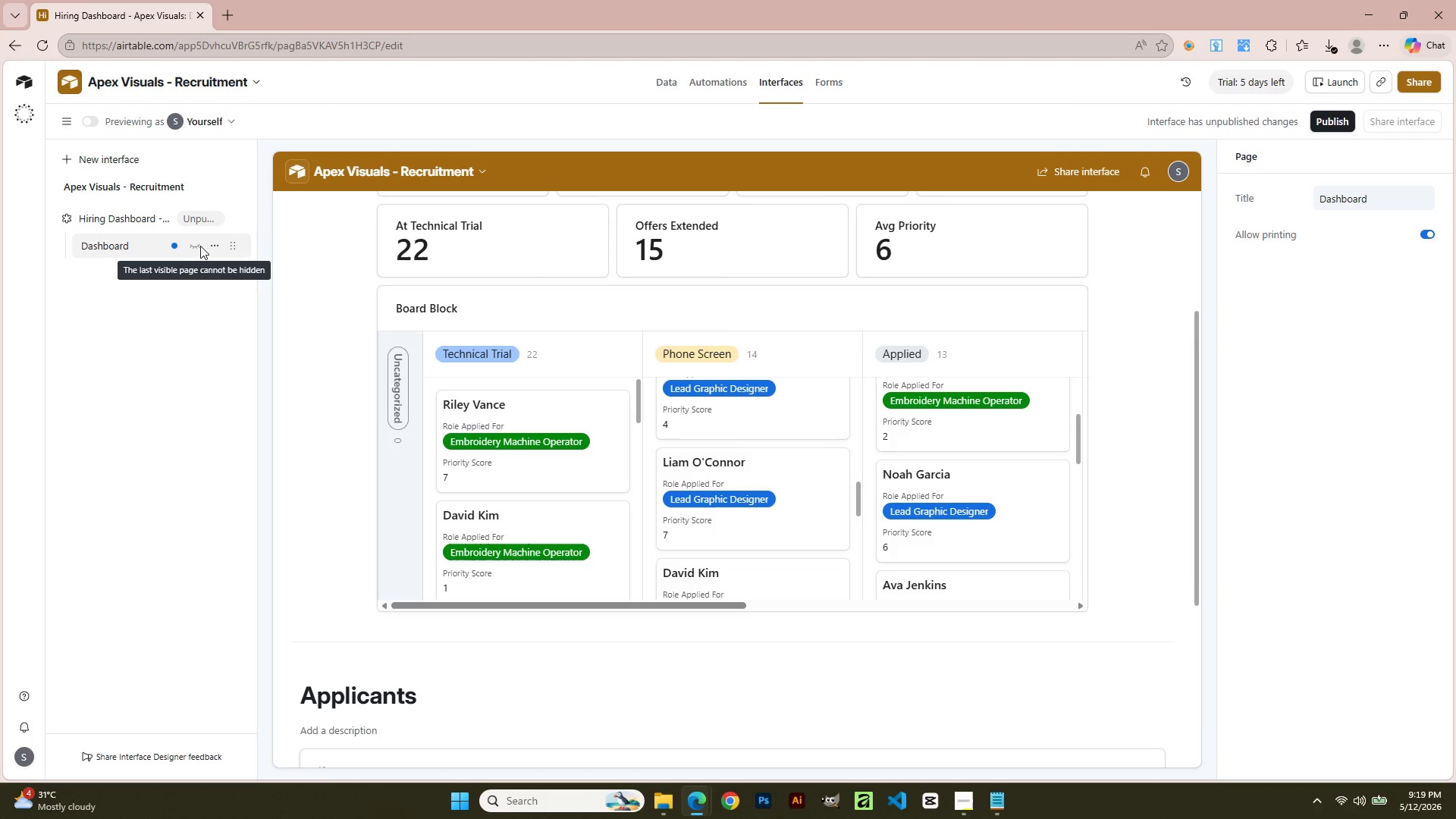 
left_click([190, 245])
 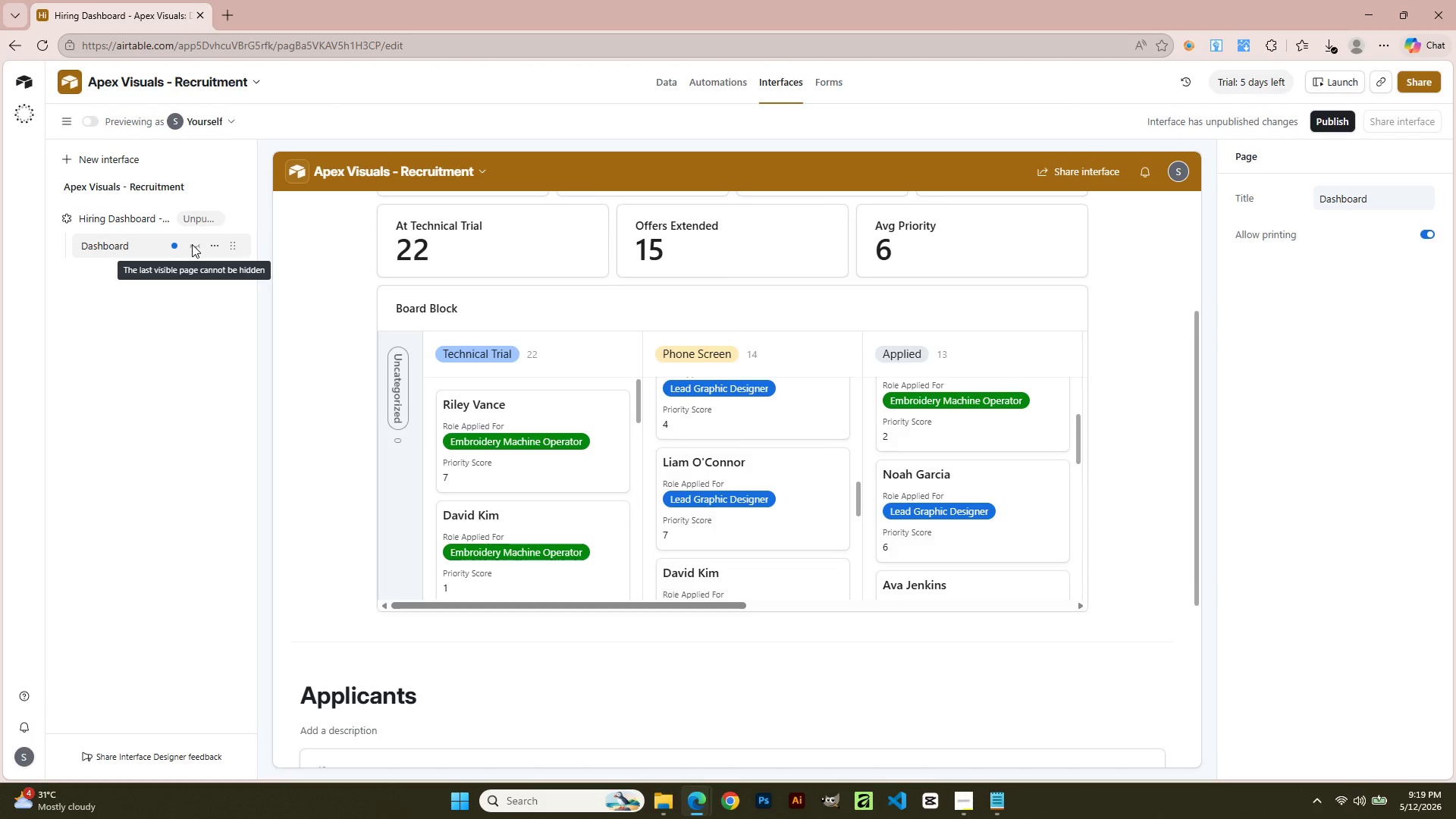 
left_click([192, 244])
 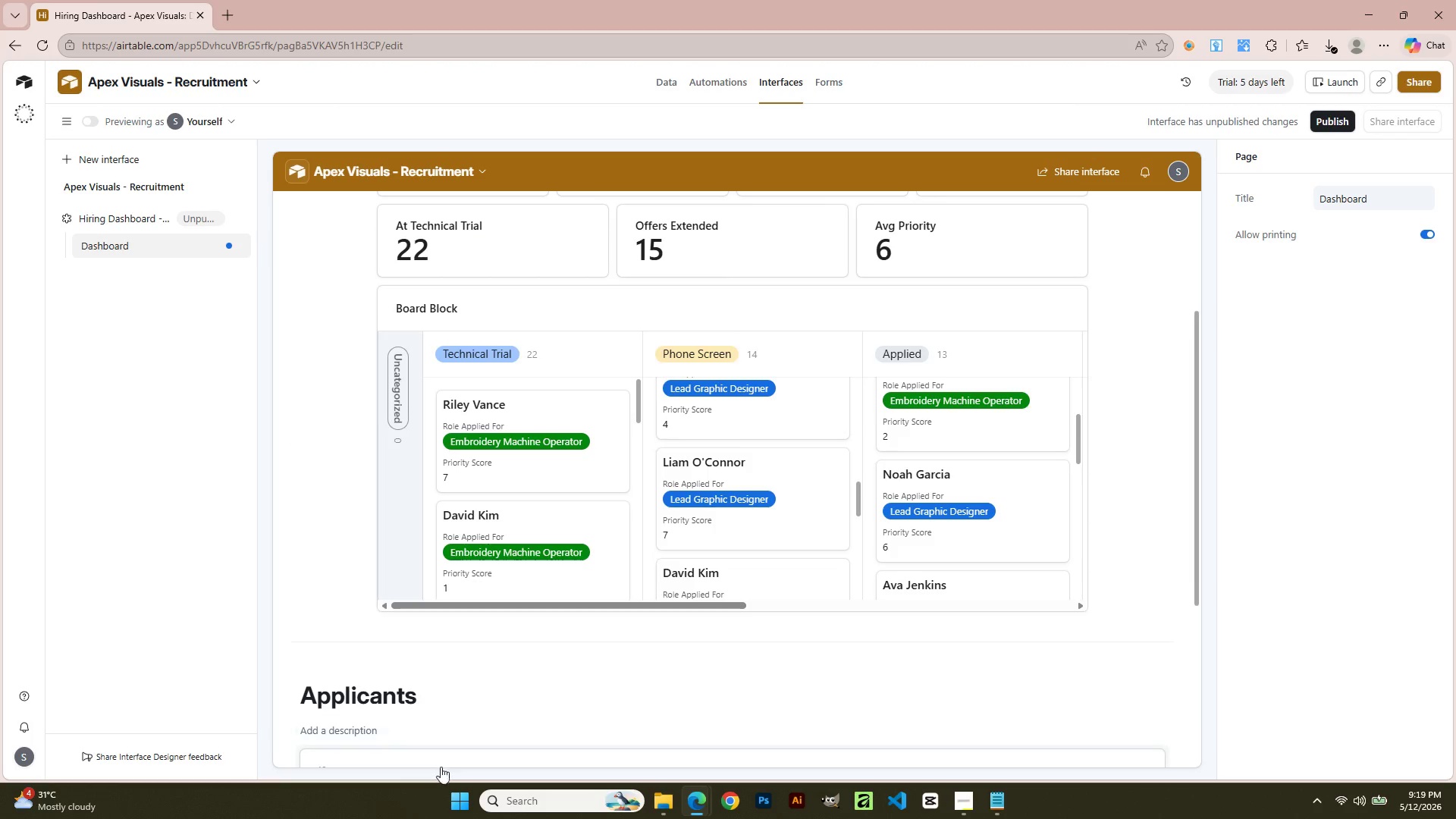 
scroll: coordinate [451, 655], scroll_direction: down, amount: 2.0
 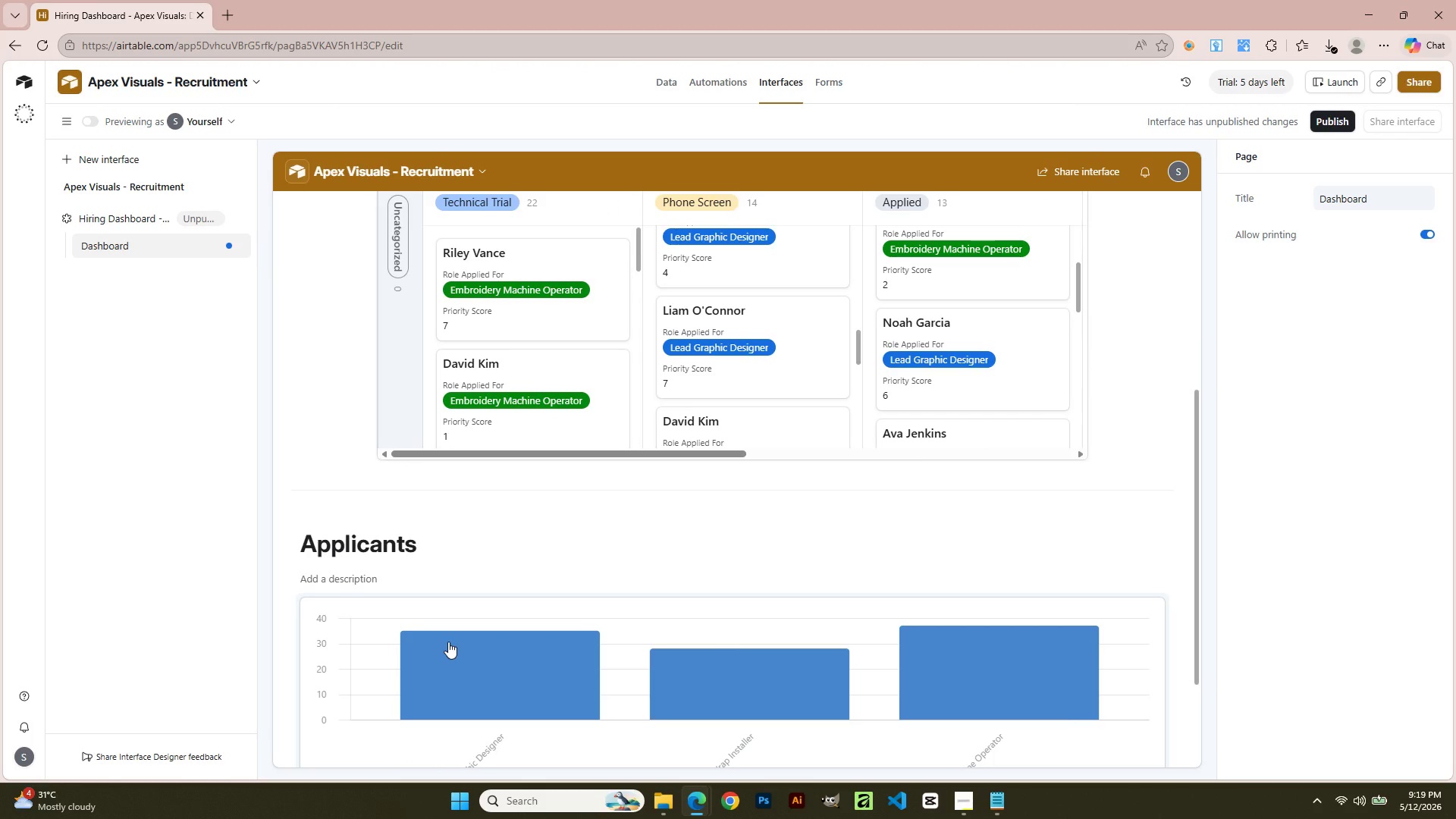 
scroll: coordinate [494, 592], scroll_direction: up, amount: 8.0
 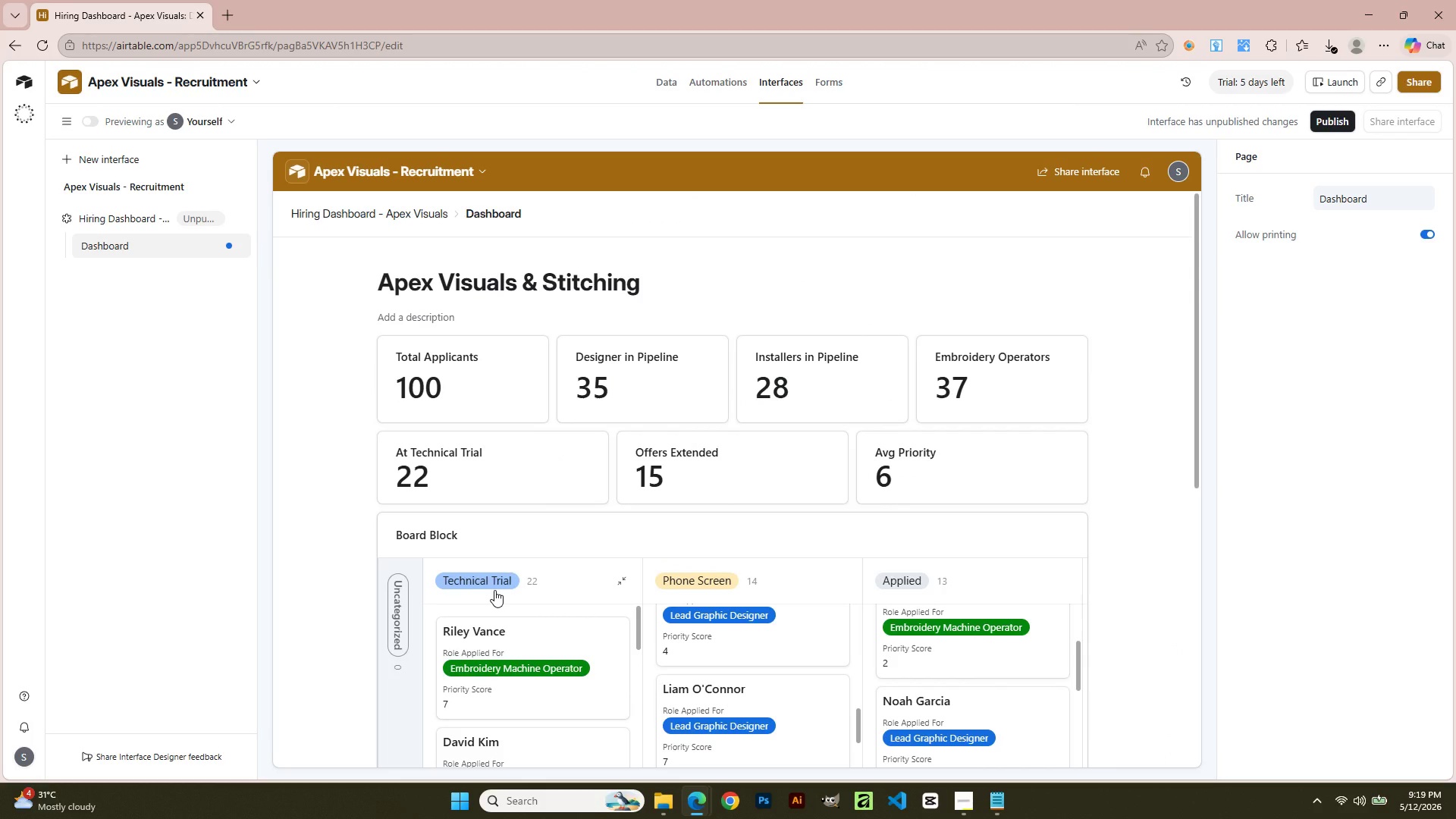 
left_click([732, 641])
 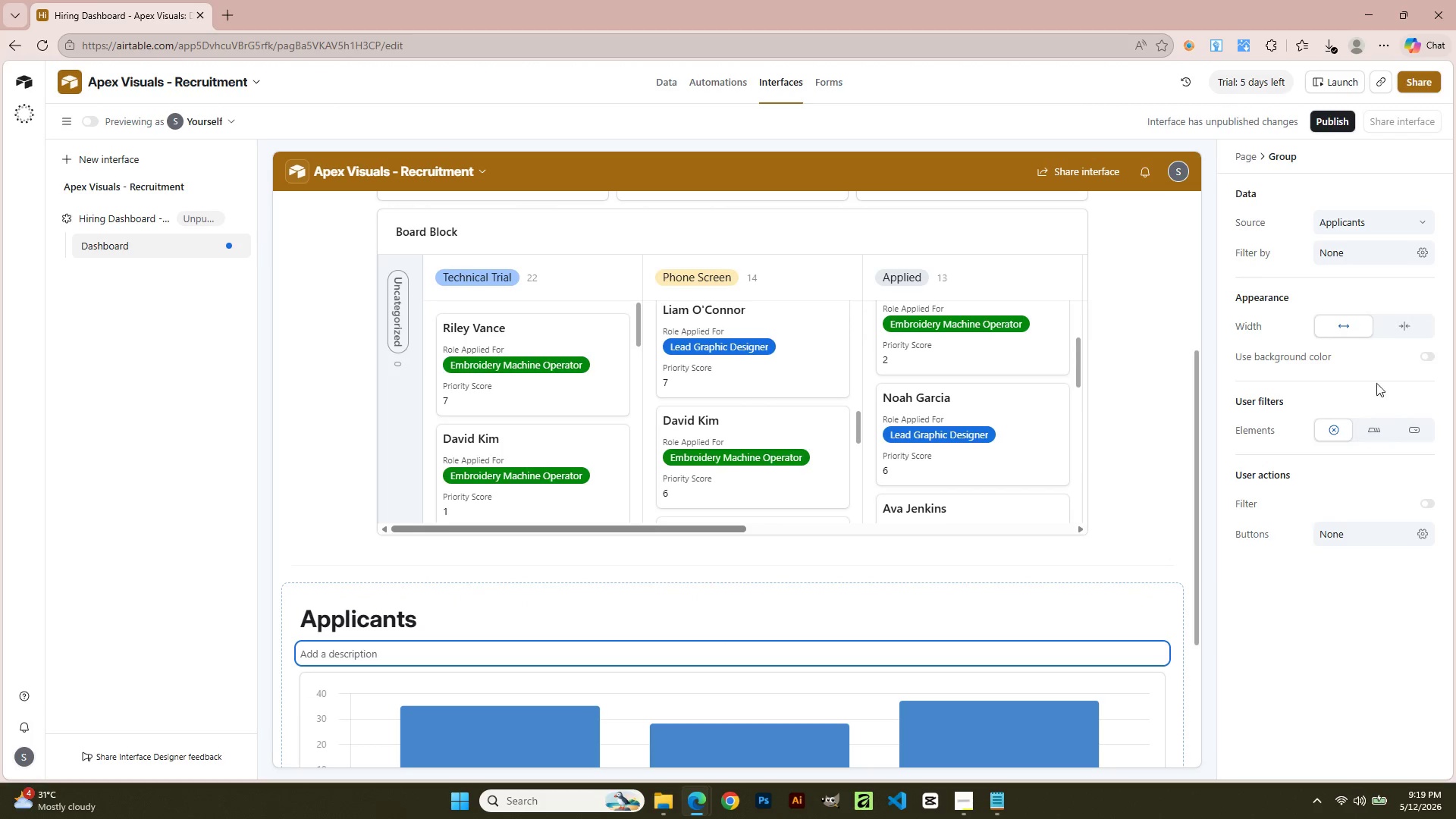 
scroll: coordinate [515, 591], scroll_direction: up, amount: 3.0
 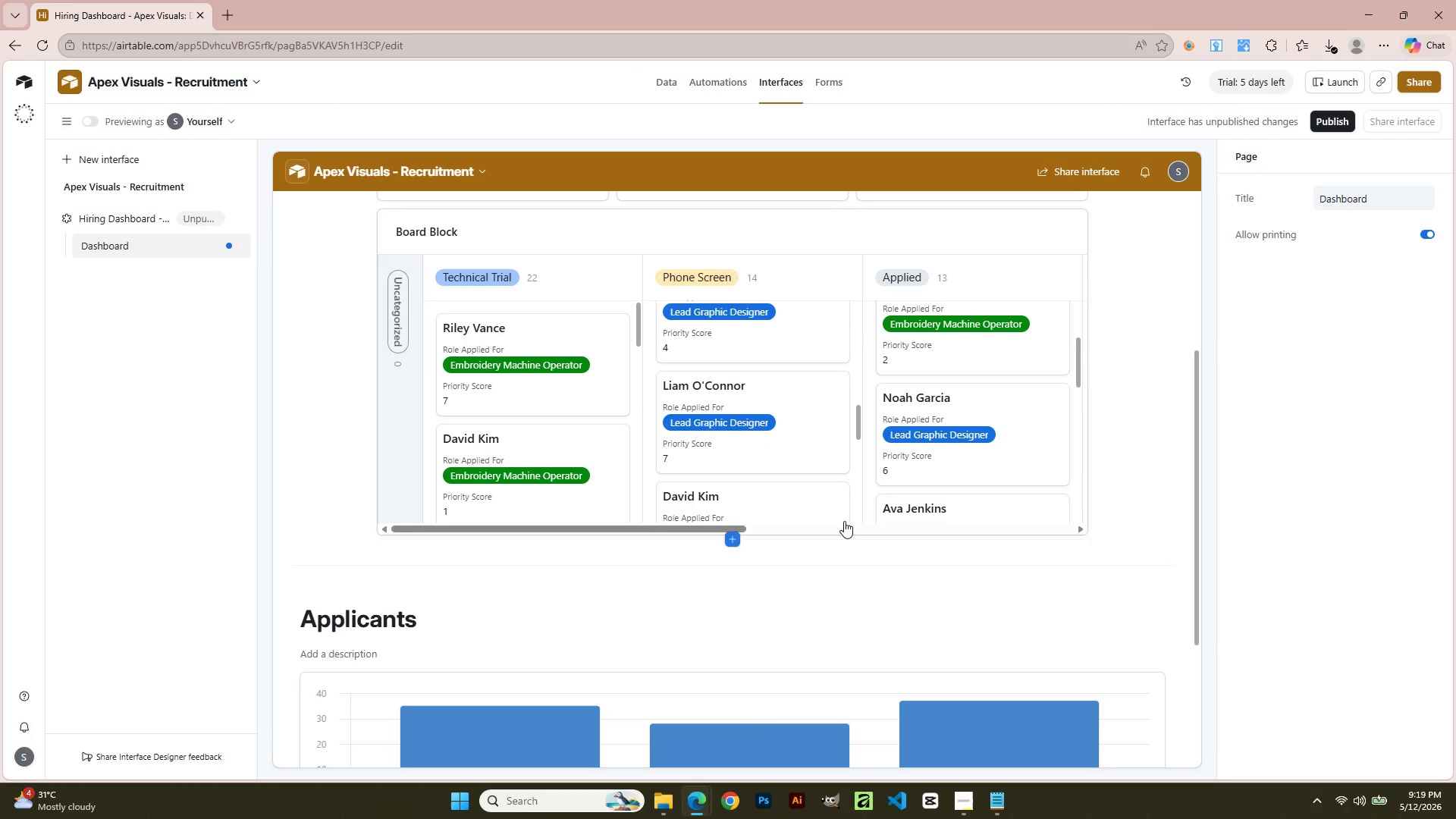 
scroll: coordinate [844, 522], scroll_direction: down, amount: 1.0
 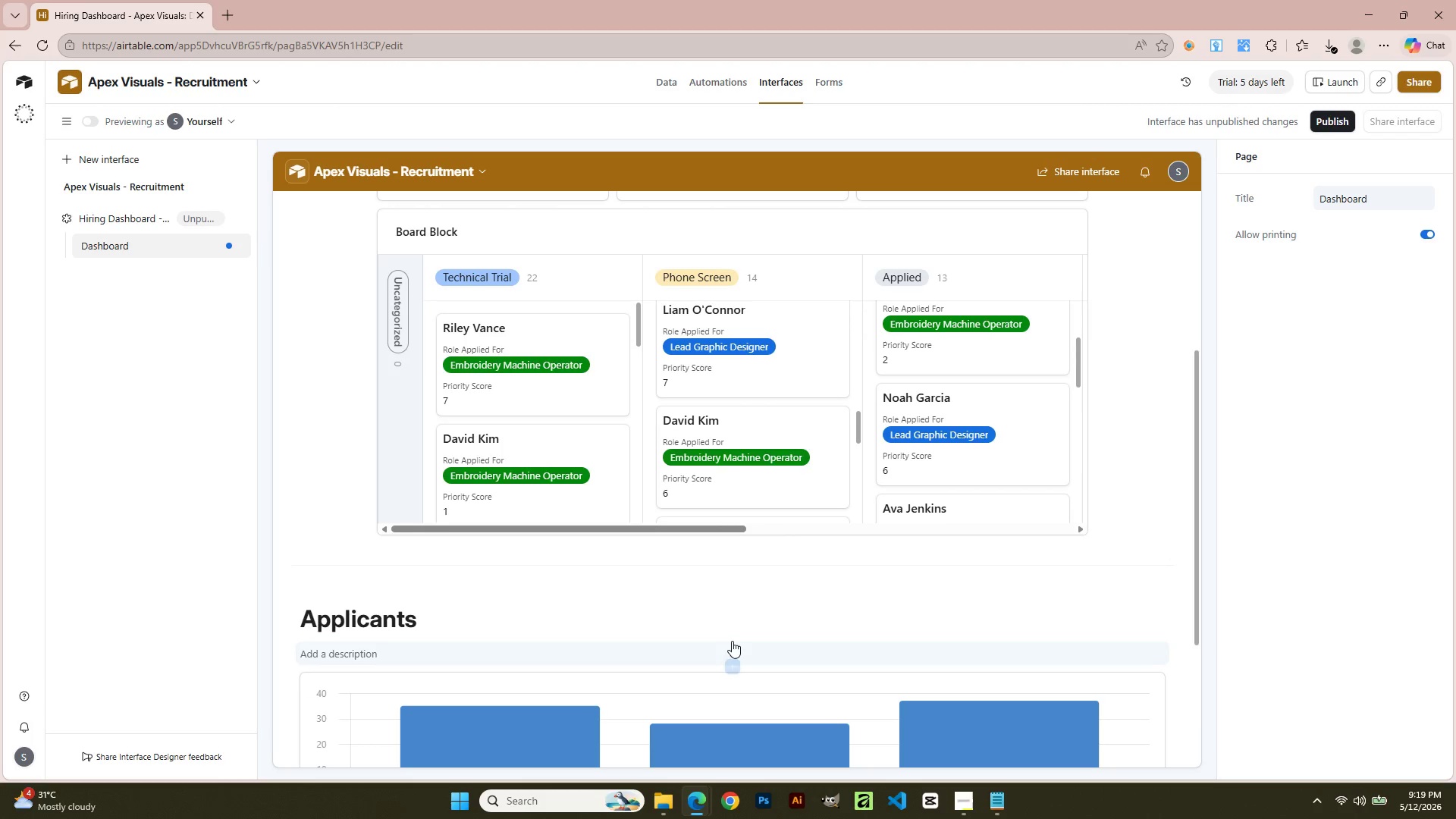 
left_click([1401, 332])
 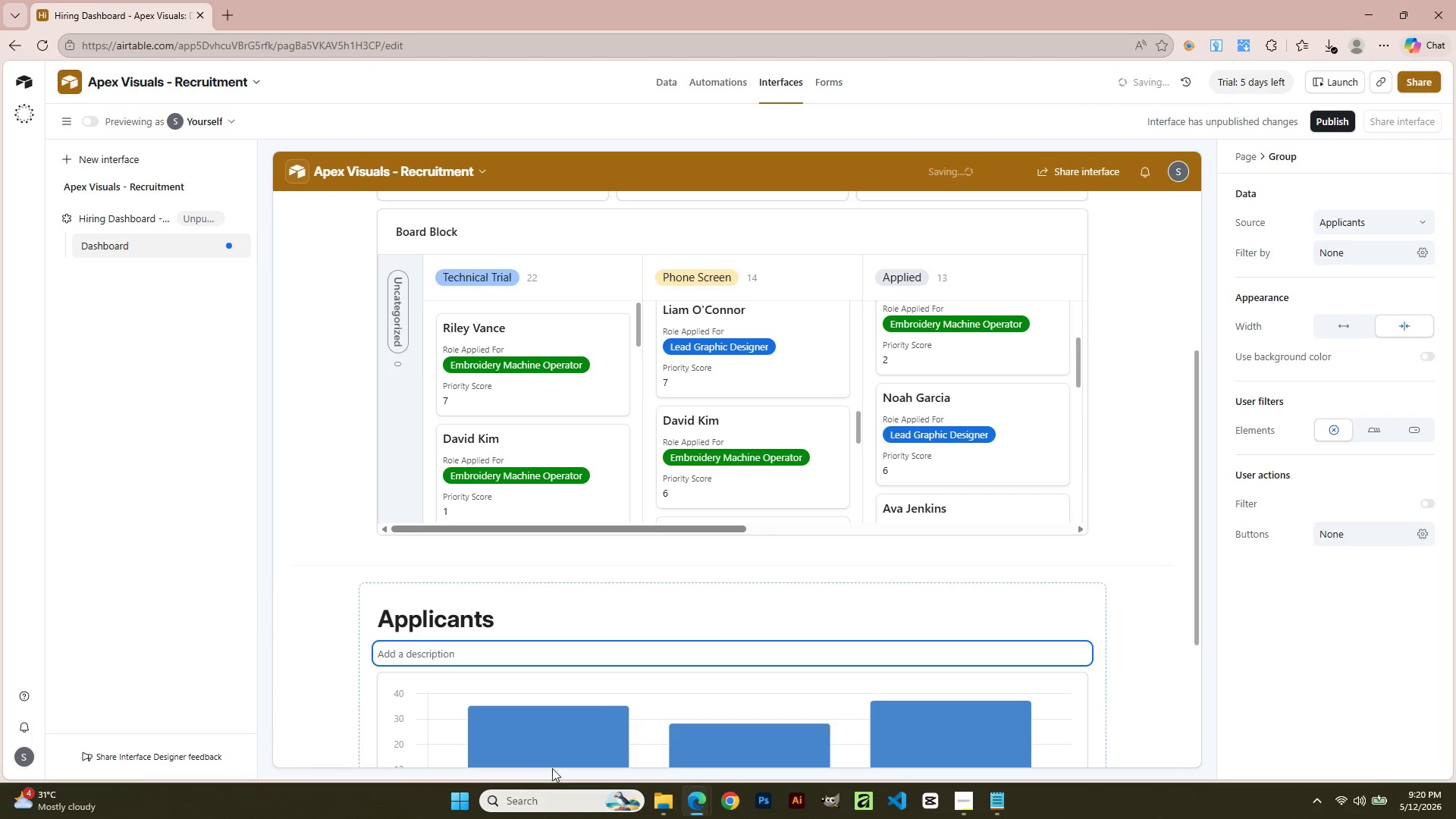 
scroll: coordinate [524, 348], scroll_direction: up, amount: 22.0
 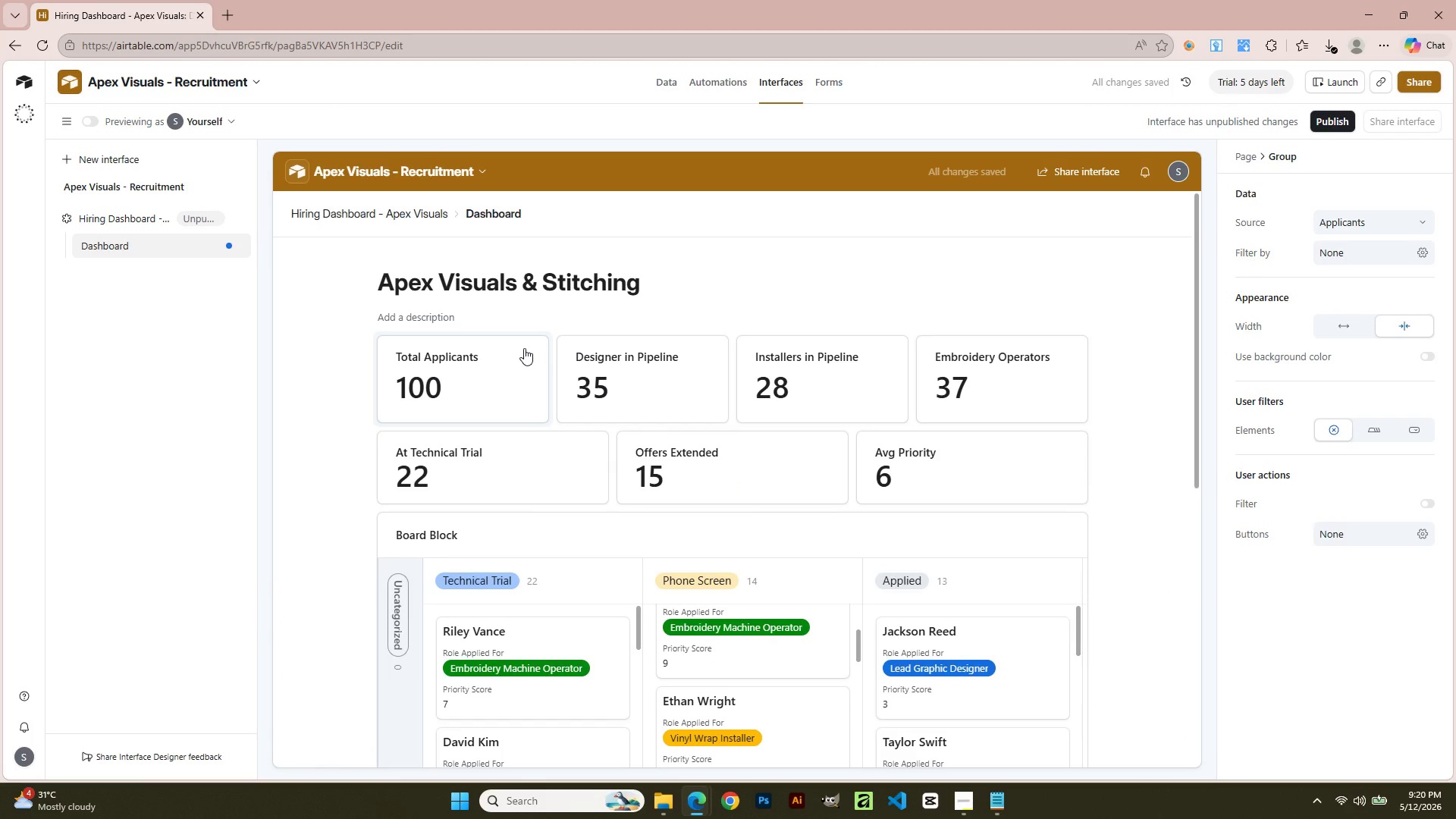 
scroll: coordinate [897, 490], scroll_direction: down, amount: 12.0
 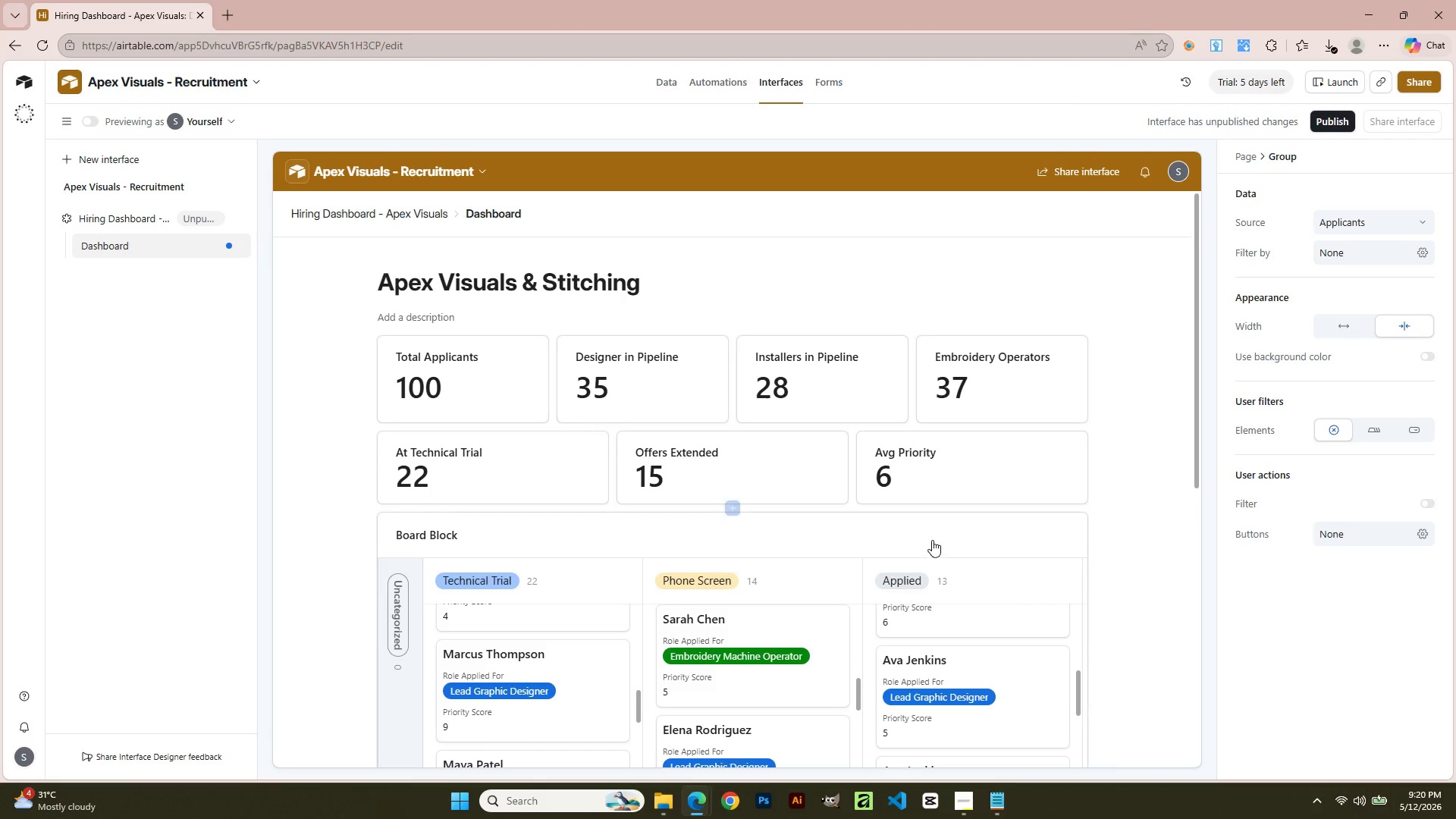 
left_click([1048, 461])
 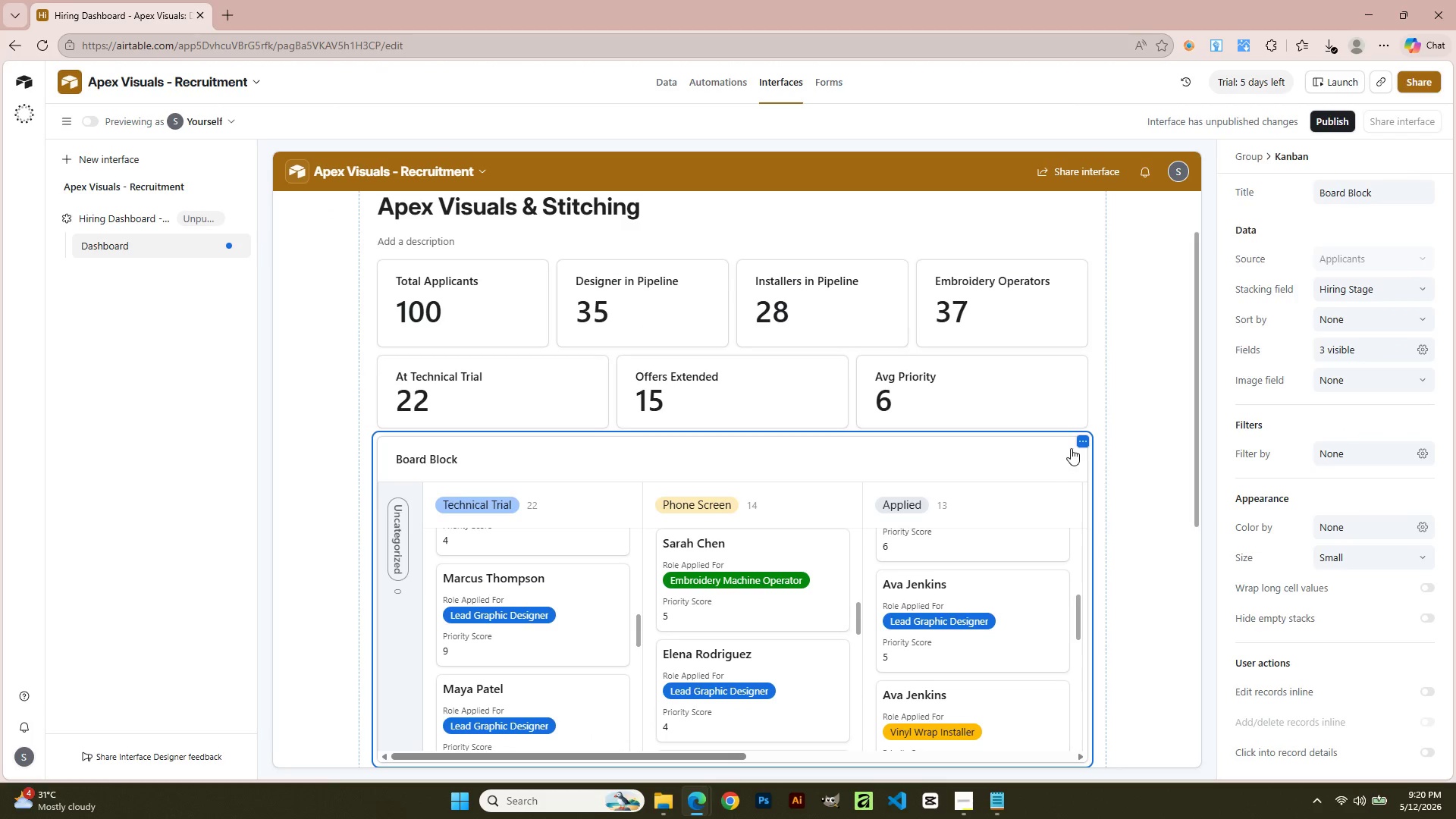 
scroll: coordinate [937, 544], scroll_direction: down, amount: 1.0
 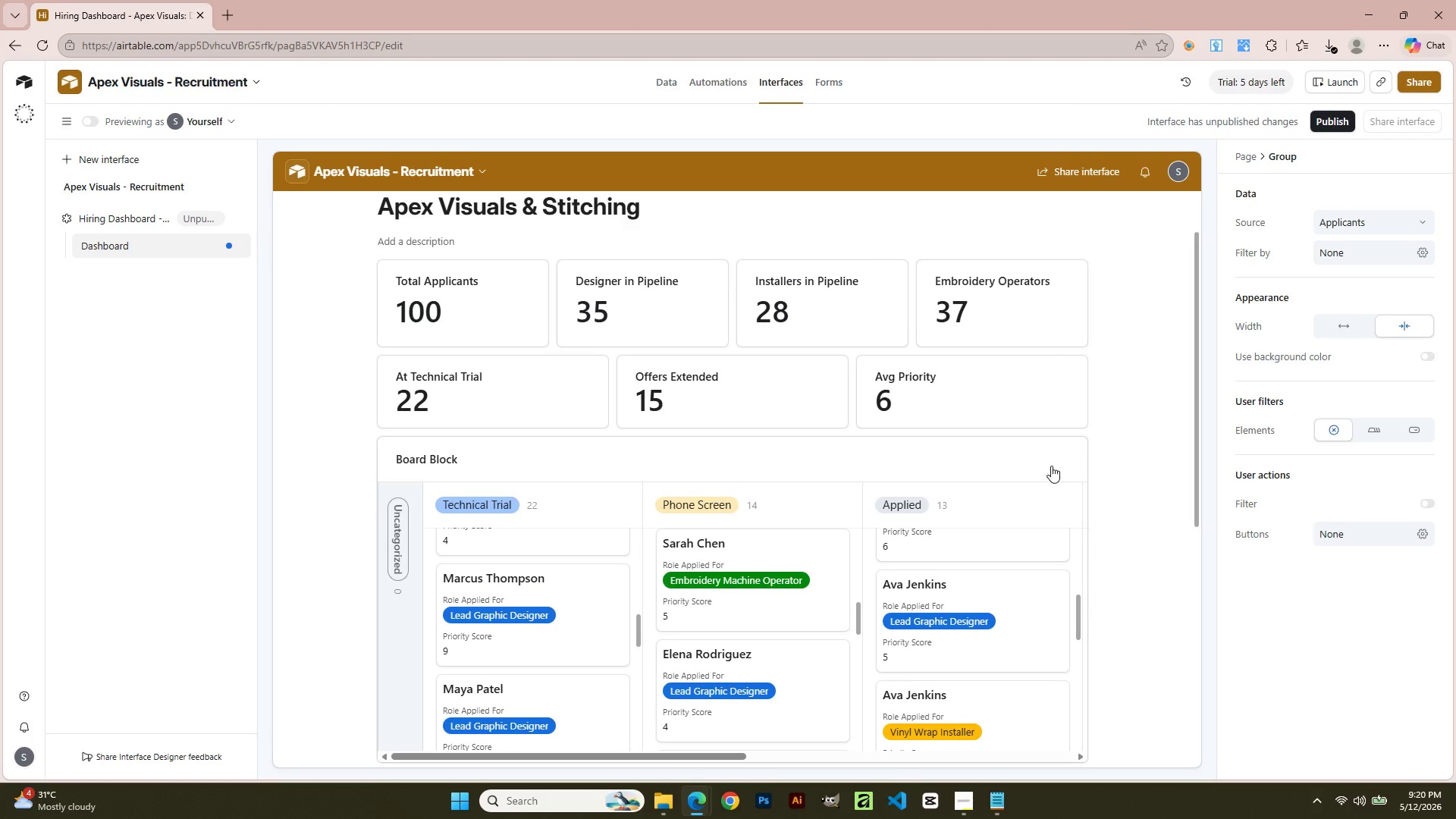 
left_click([1083, 443])
 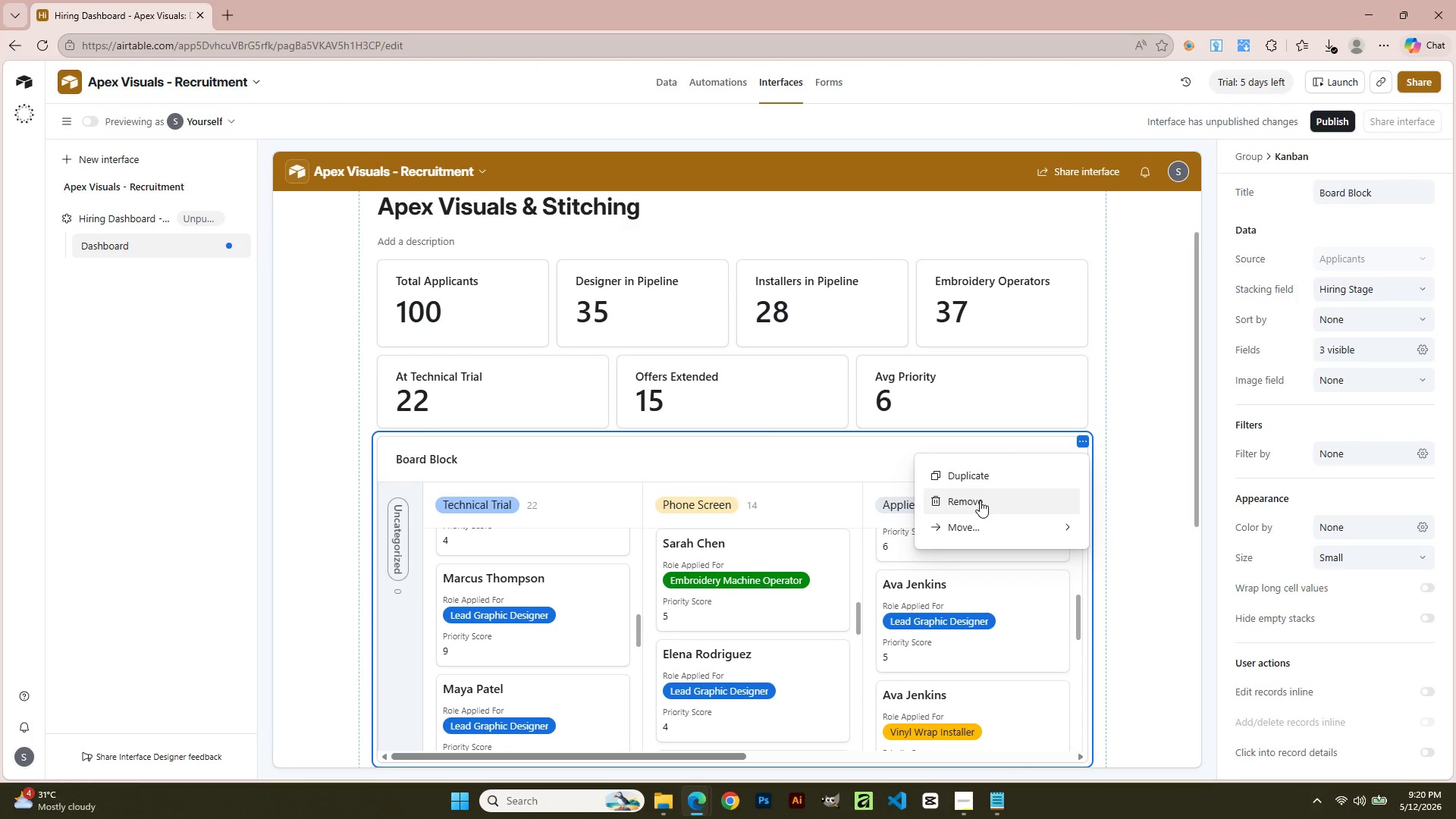 
left_click([978, 522])
 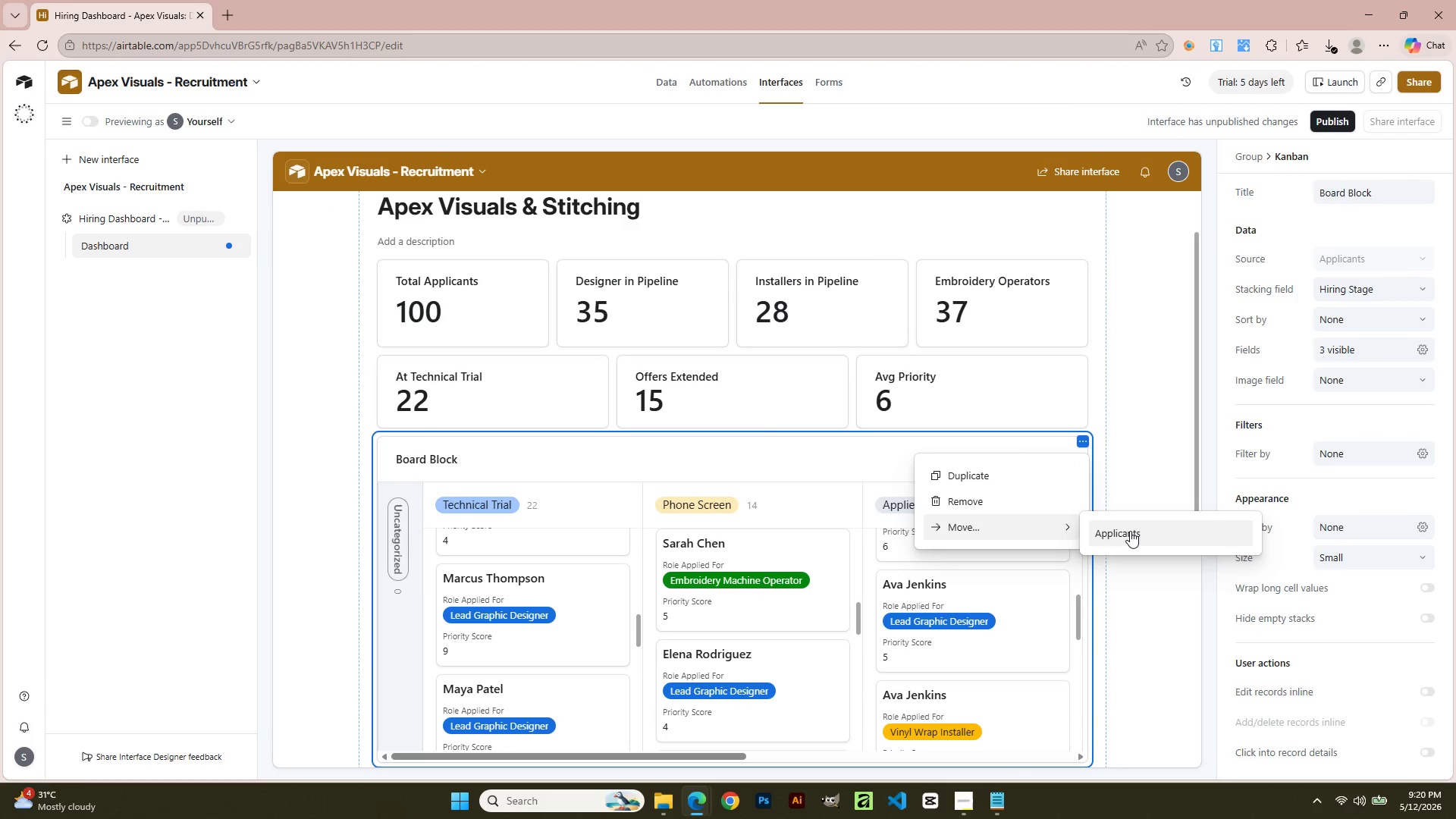 
left_click([1130, 531])
 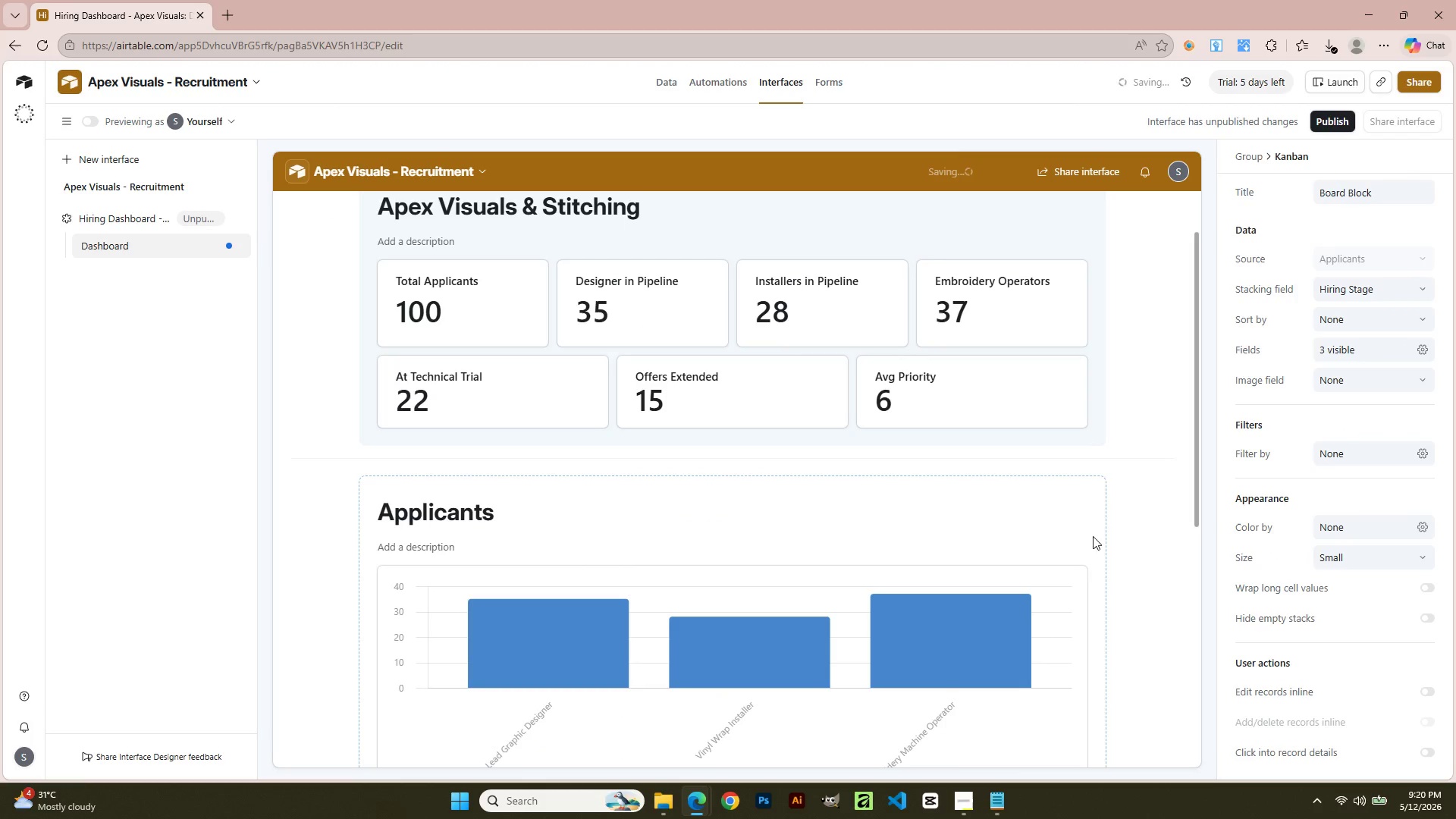 
scroll: coordinate [868, 544], scroll_direction: down, amount: 6.0
 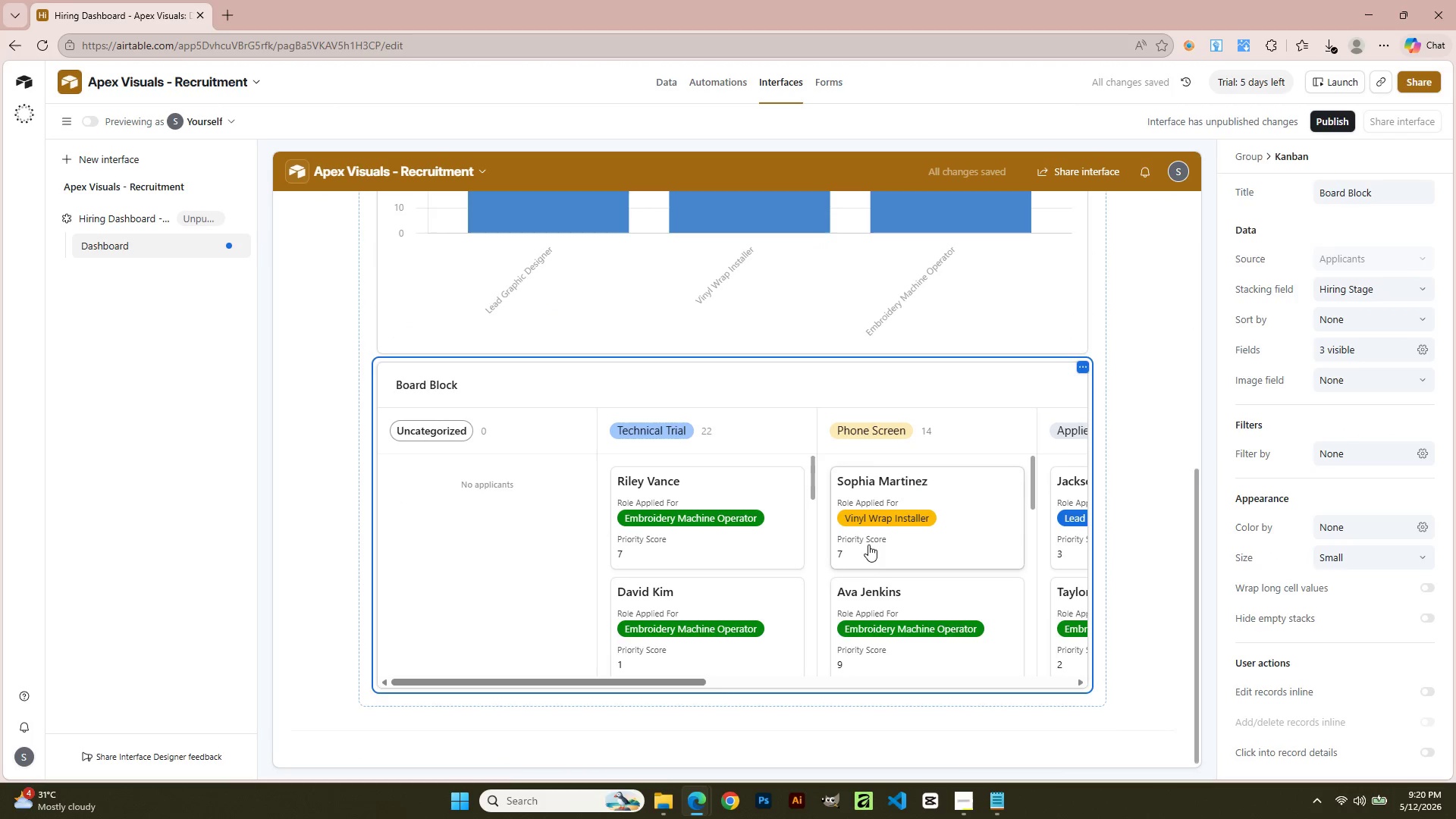 
scroll: coordinate [864, 538], scroll_direction: up, amount: 4.0
 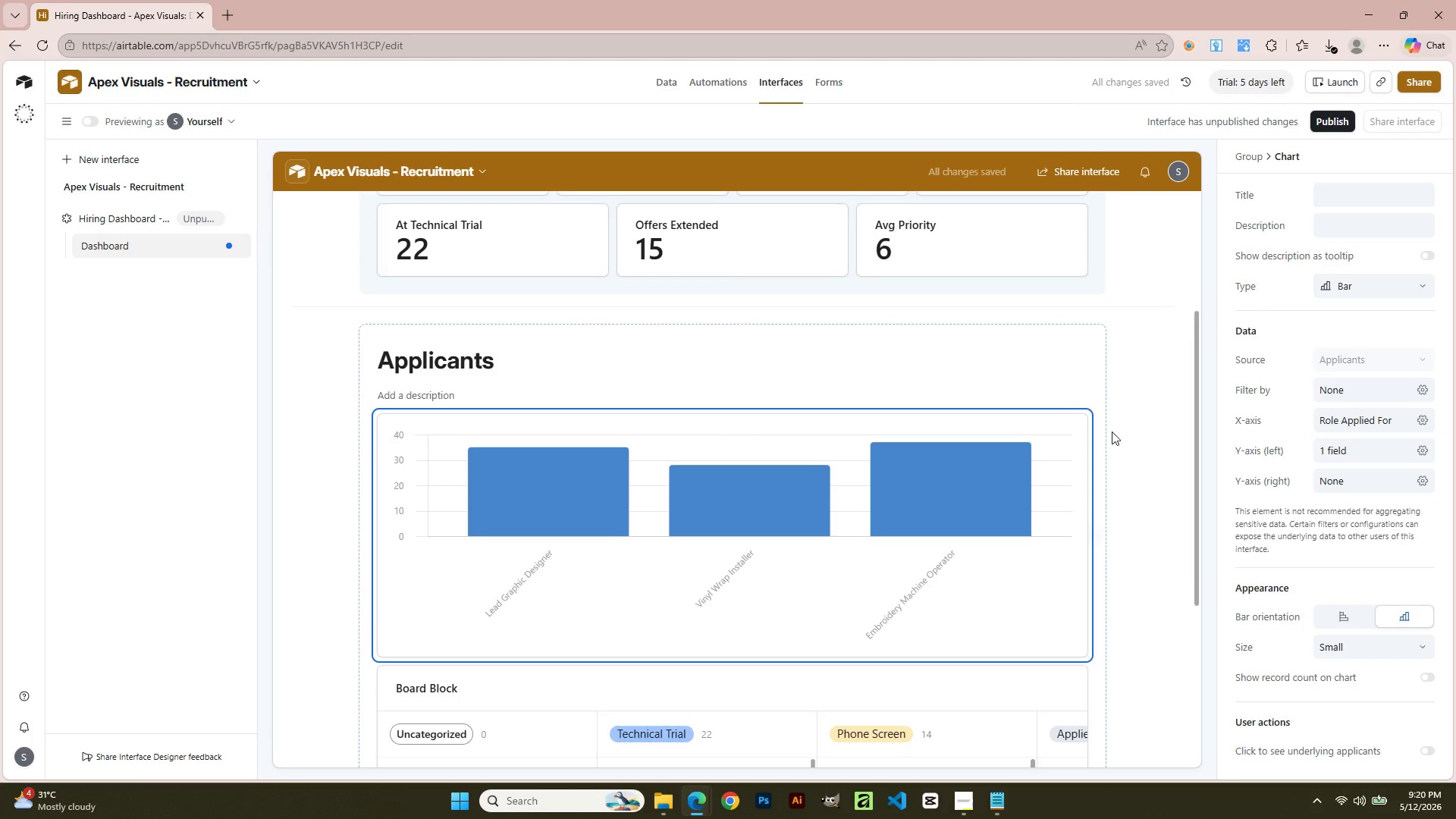 
left_click([1080, 420])
 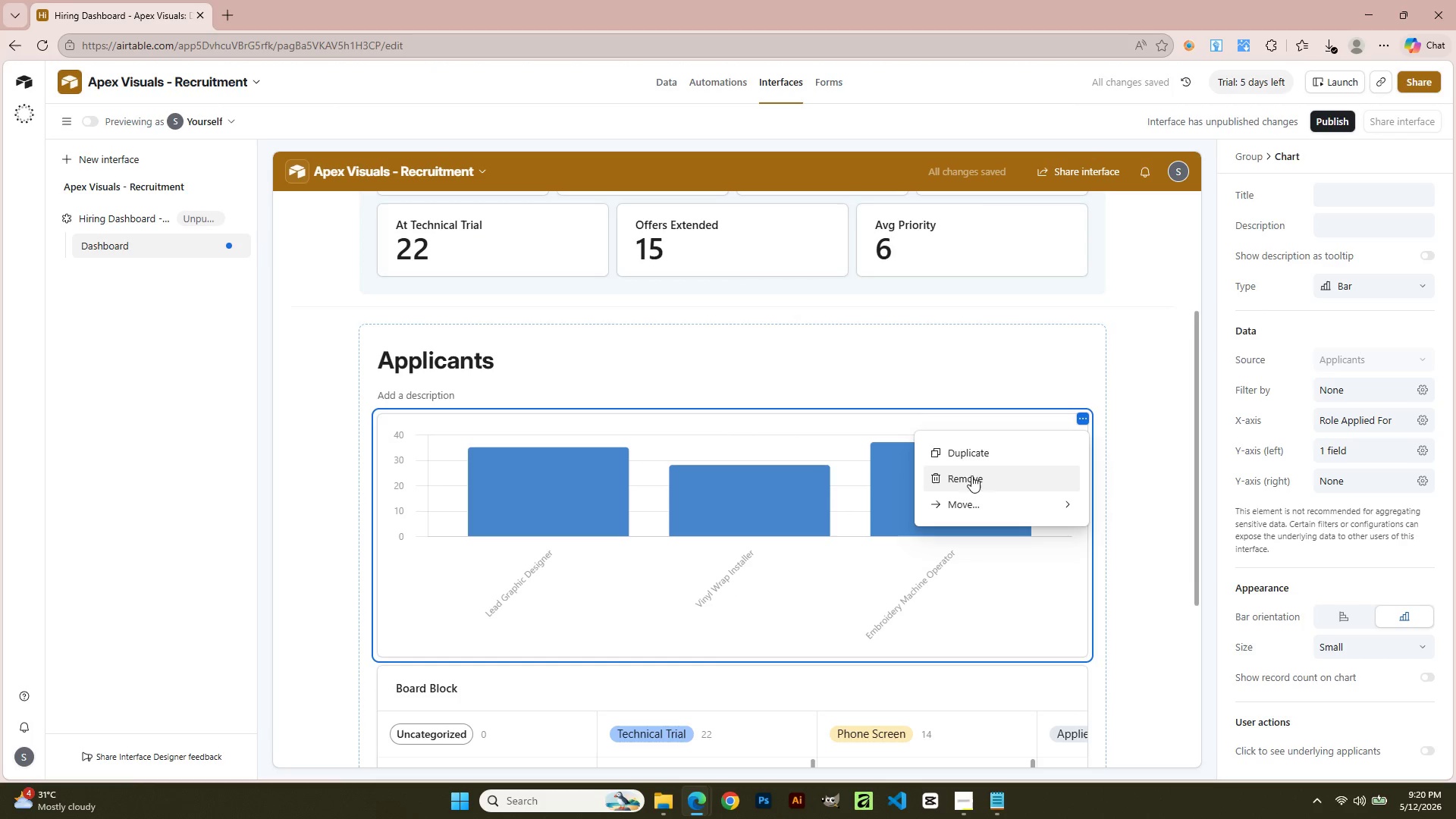 
left_click([967, 486])
 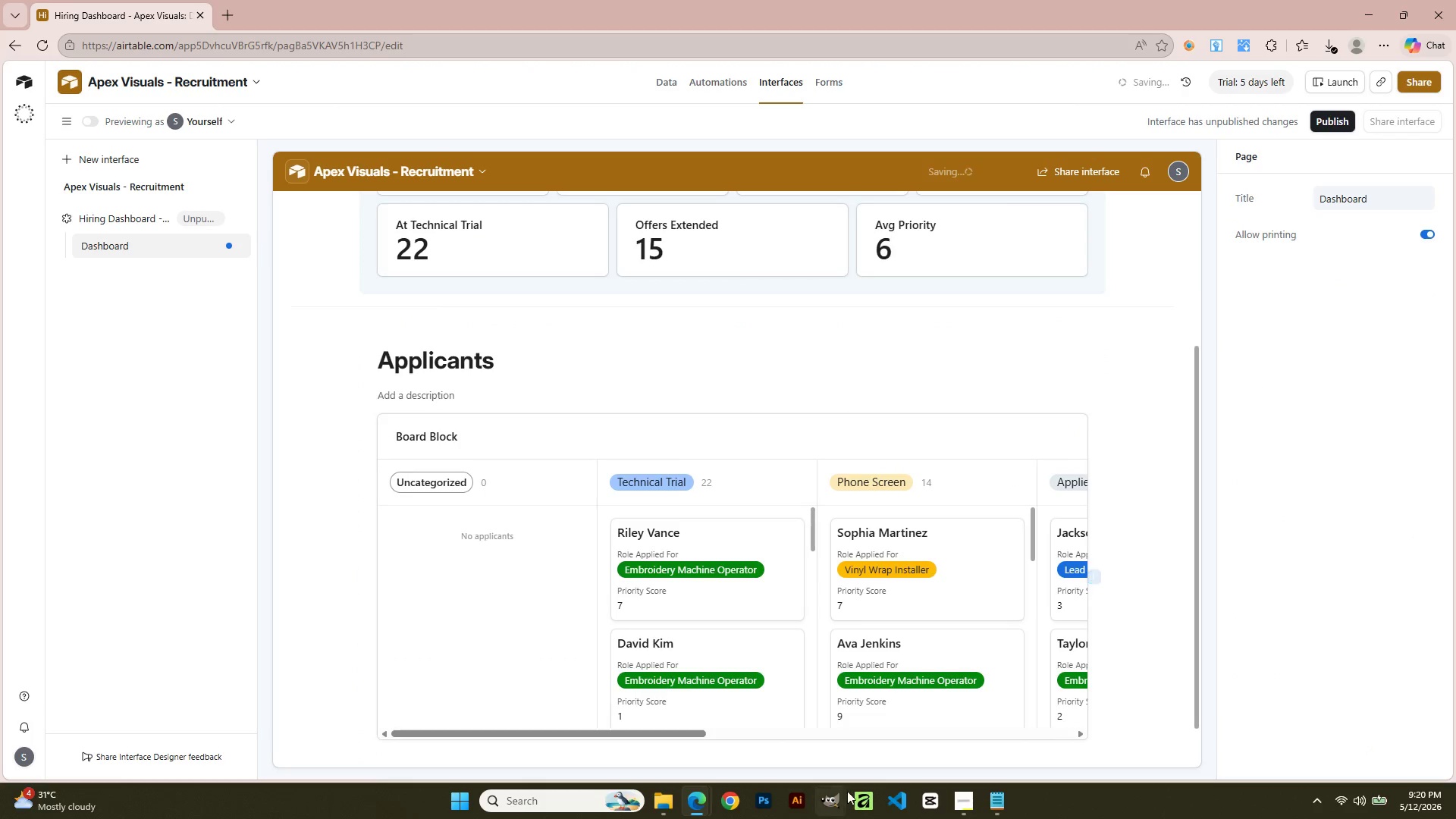 
scroll: coordinate [767, 661], scroll_direction: down, amount: 3.0
 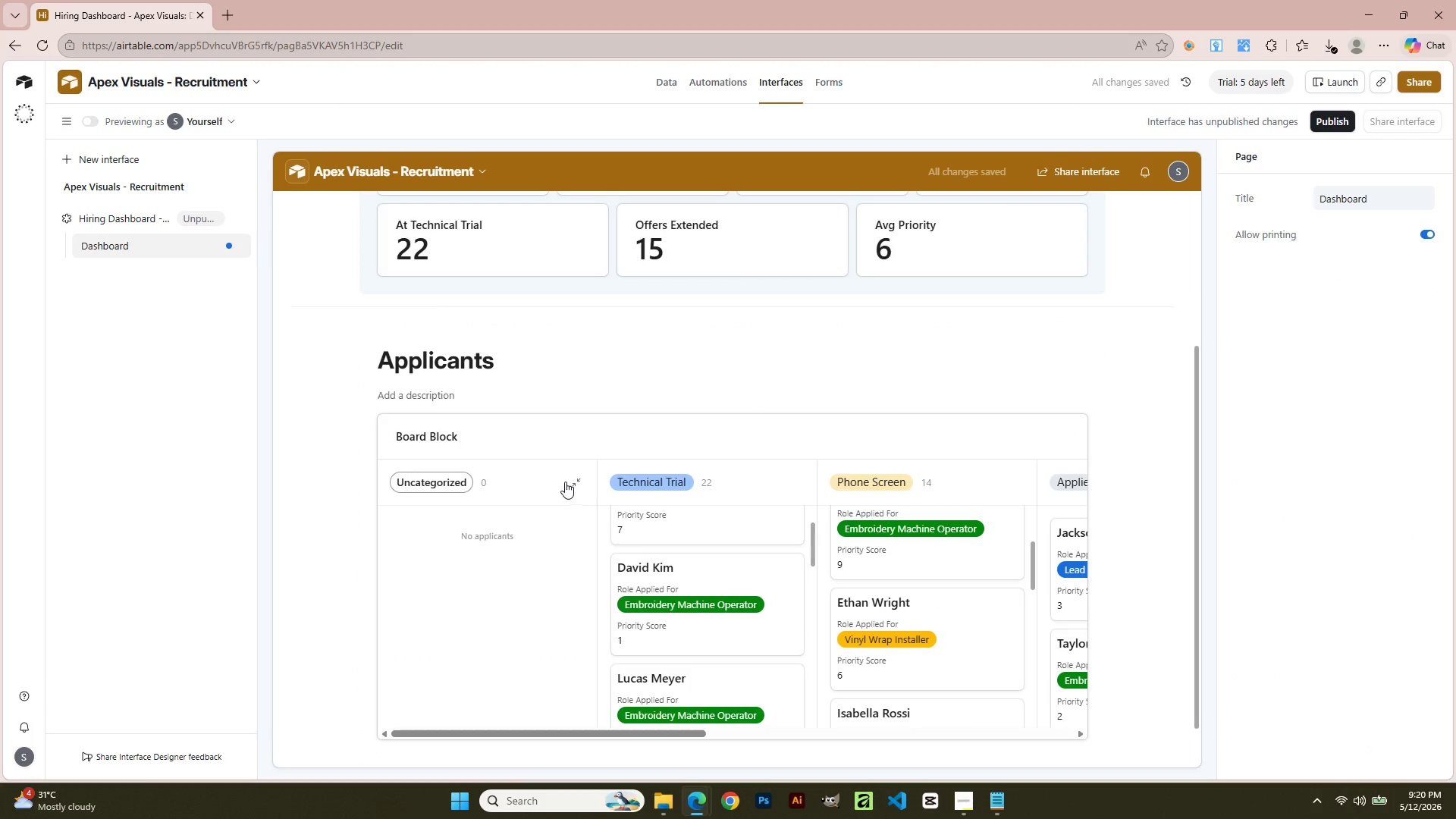 
left_click([573, 485])
 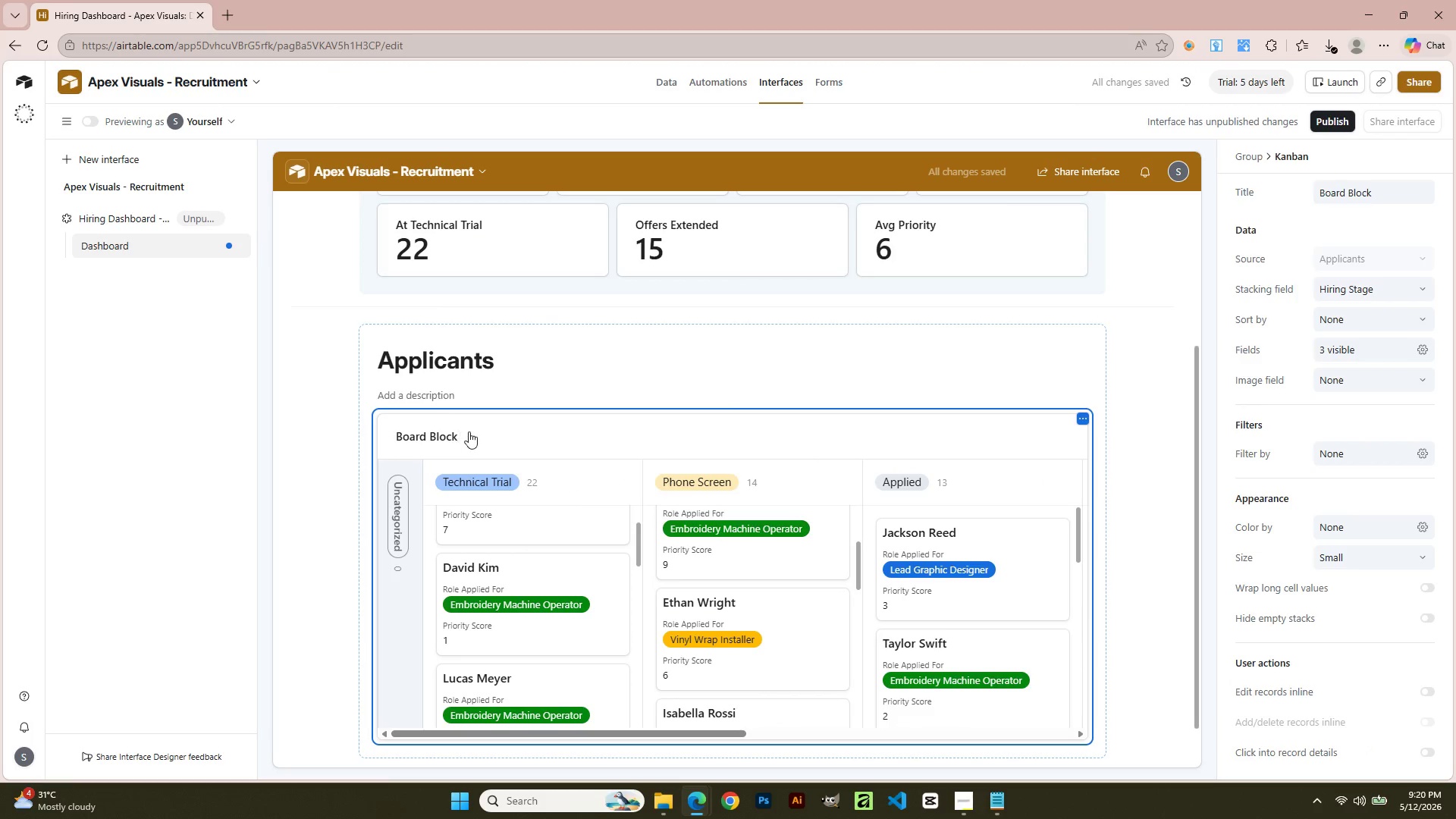 
scroll: coordinate [668, 535], scroll_direction: down, amount: 13.0
 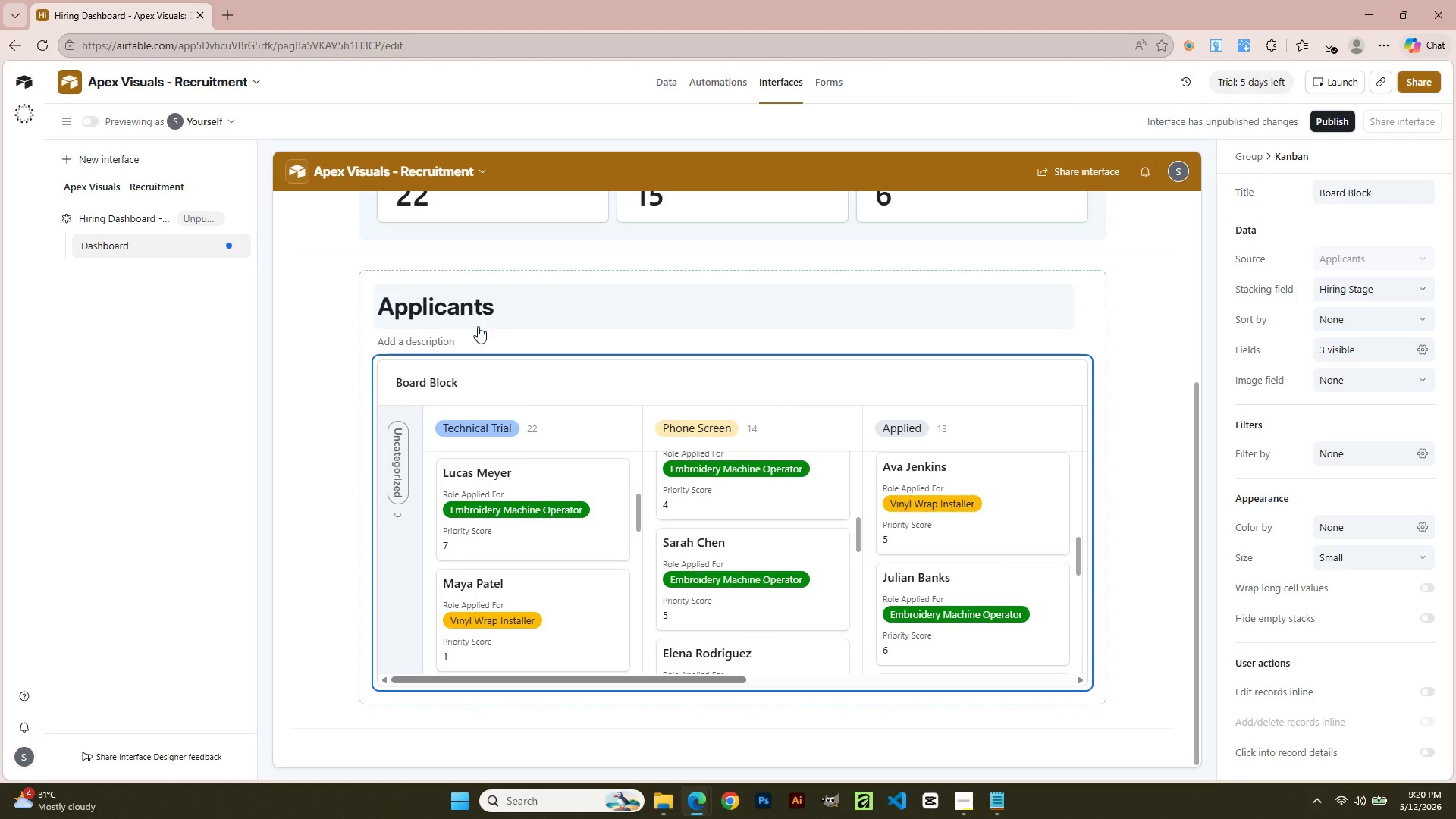 
left_click_drag(start_coordinate=[1195, 596], to_coordinate=[1194, 719])
 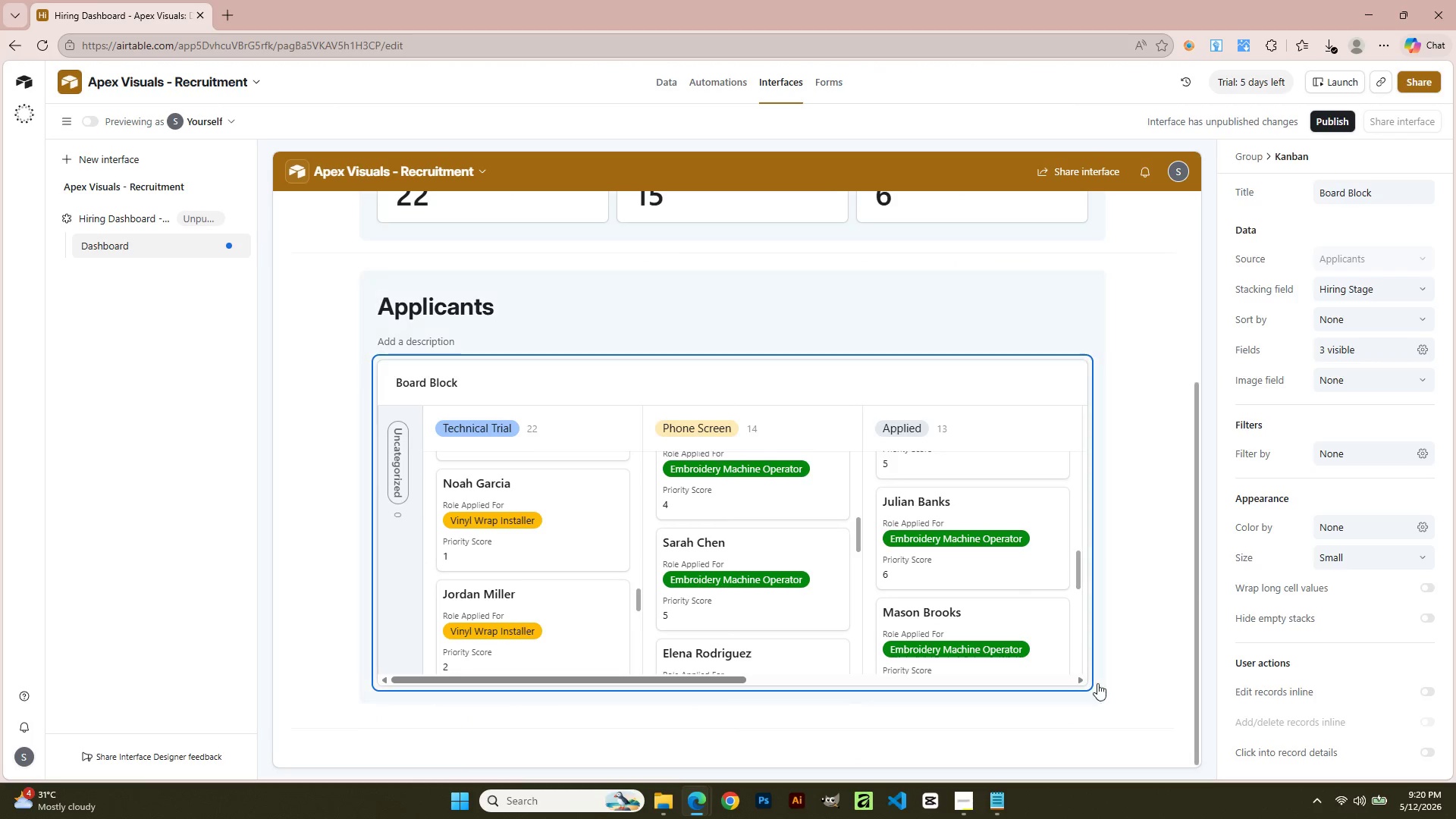 
scroll: coordinate [1050, 659], scroll_direction: down, amount: 34.0
 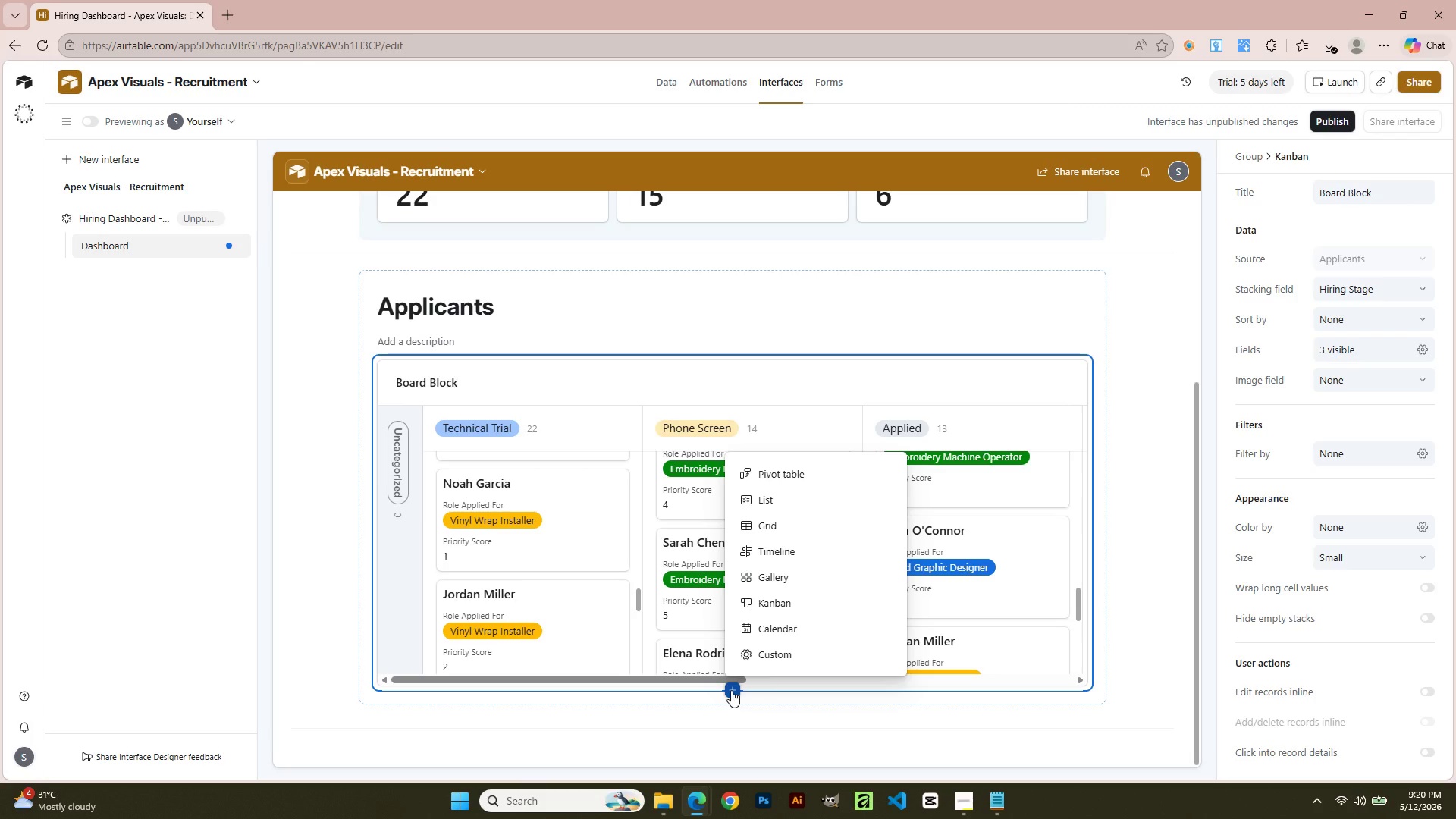 
left_click([798, 736])
 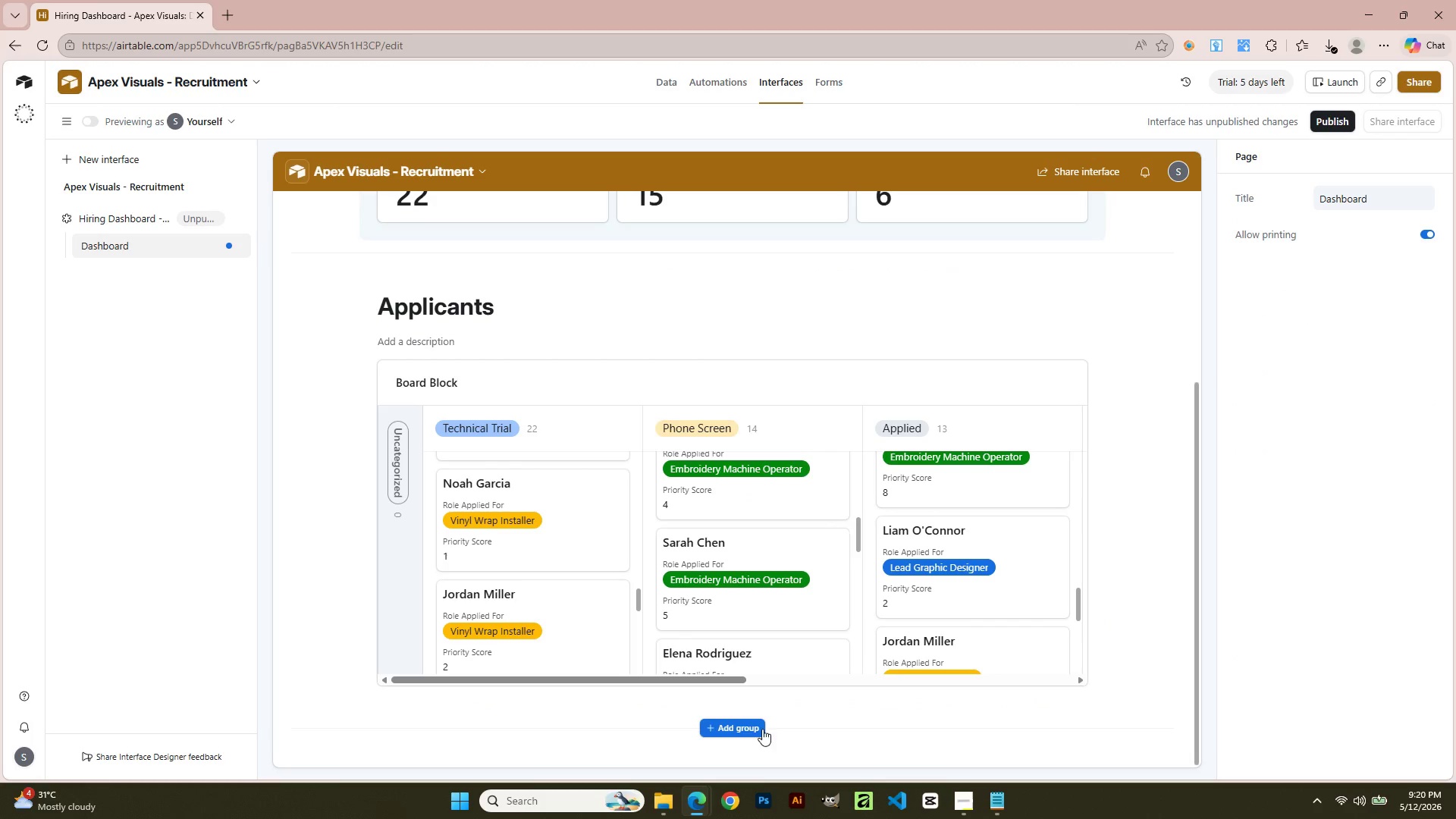 
left_click([743, 724])
 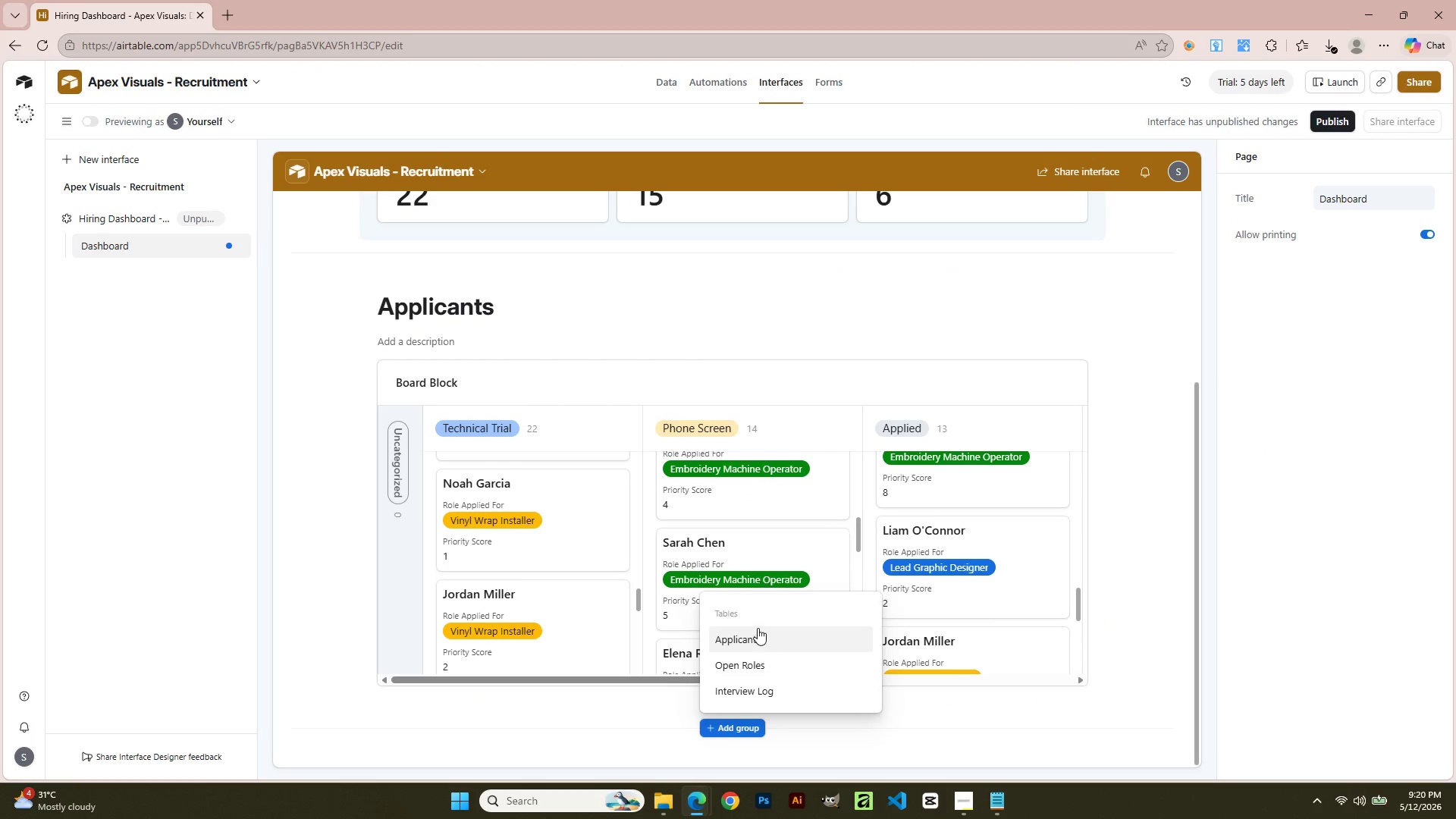 
left_click([757, 640])
 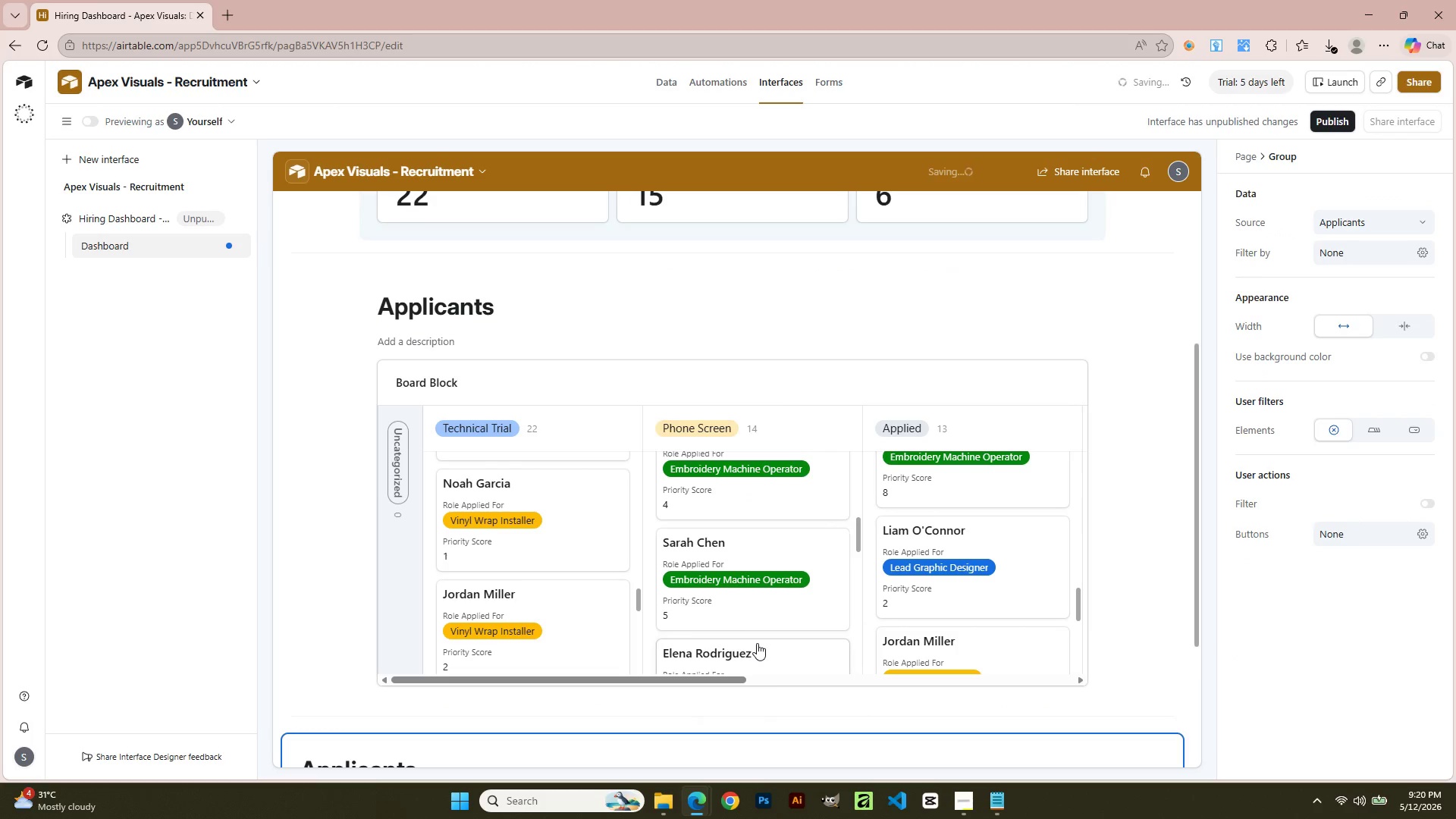 
left_click([523, 635])
 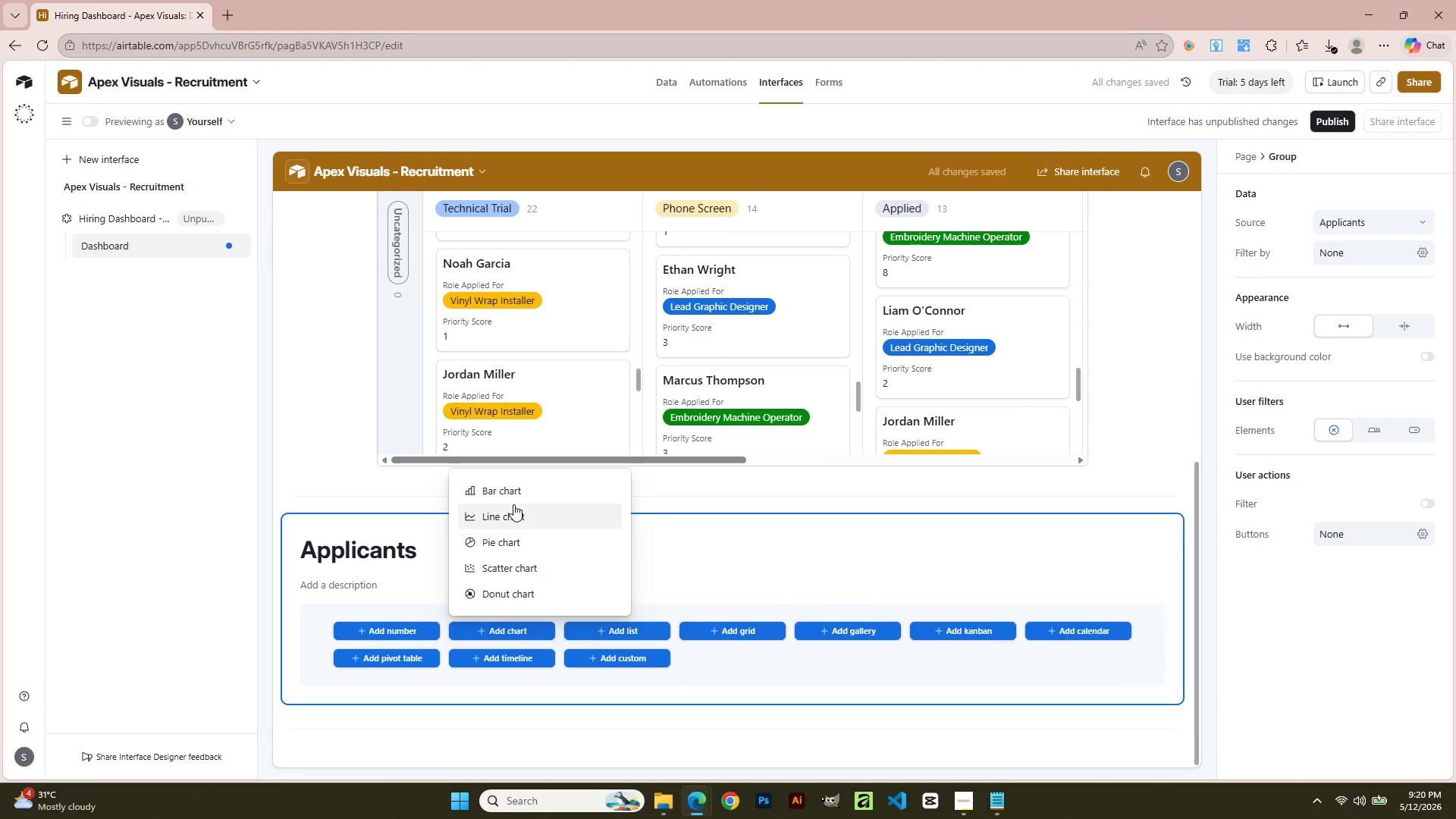 
scroll: coordinate [1219, 638], scroll_direction: down, amount: 18.0
 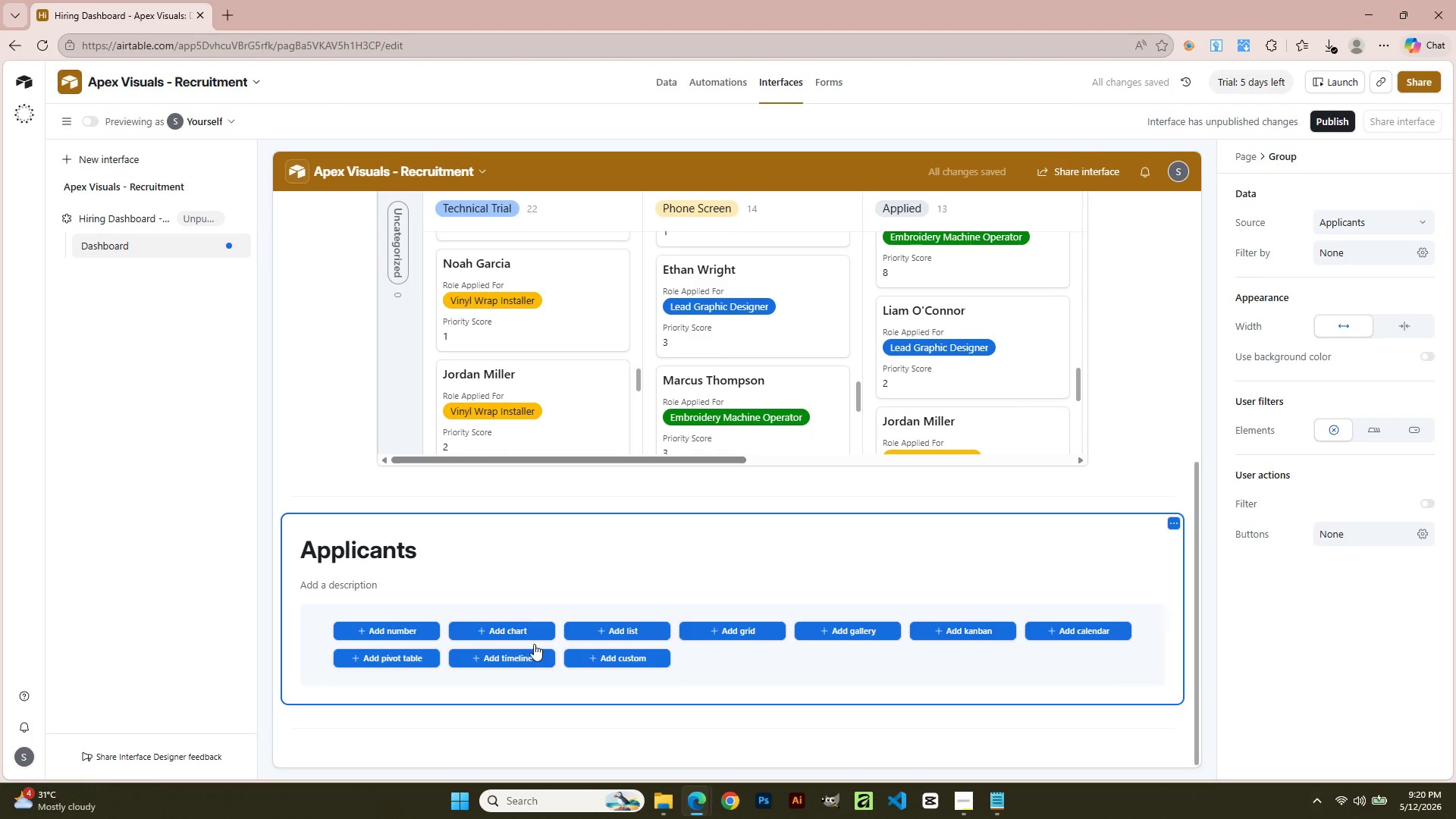 
left_click([510, 493])
 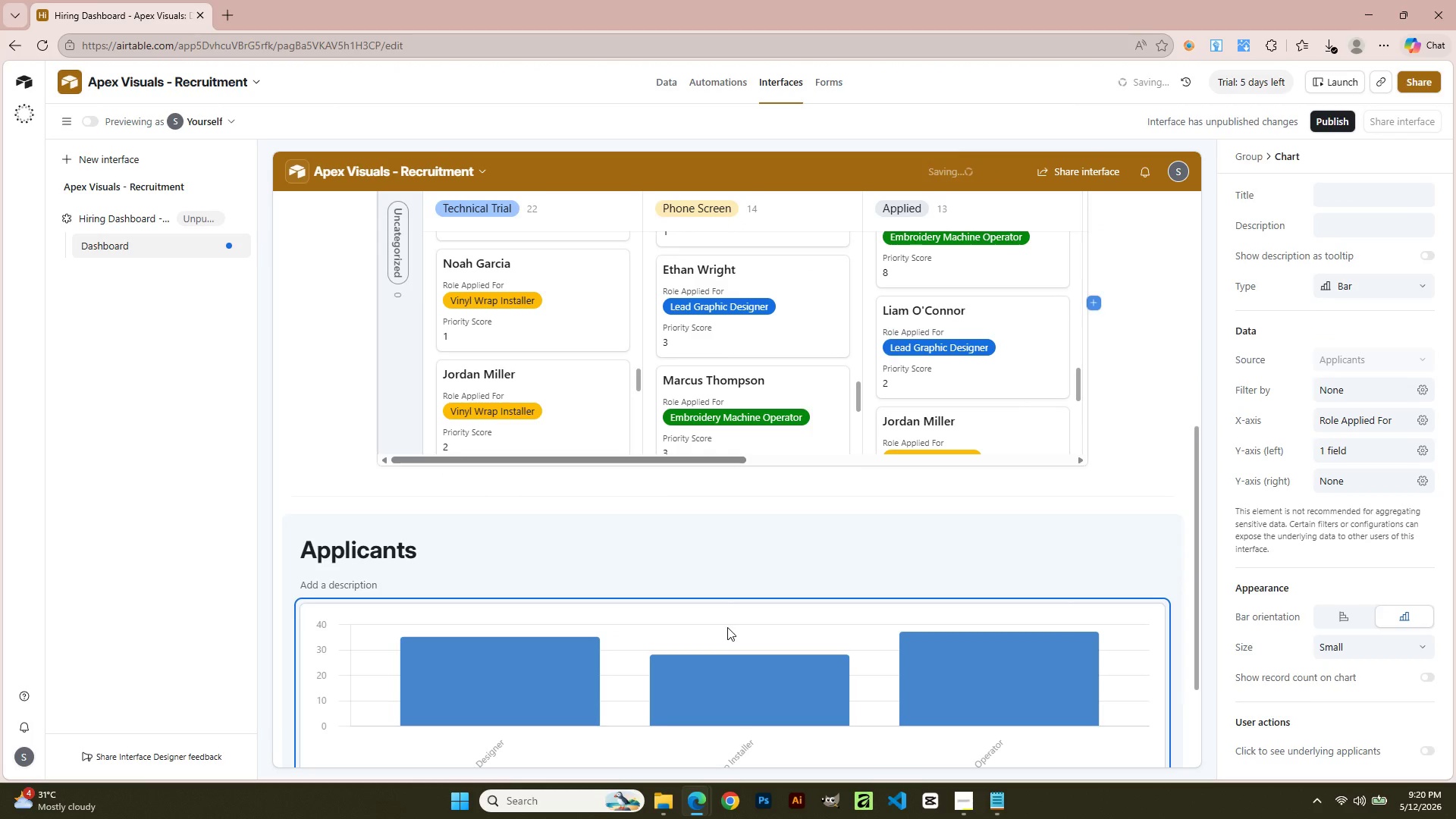 
scroll: coordinate [720, 652], scroll_direction: down, amount: 5.0
 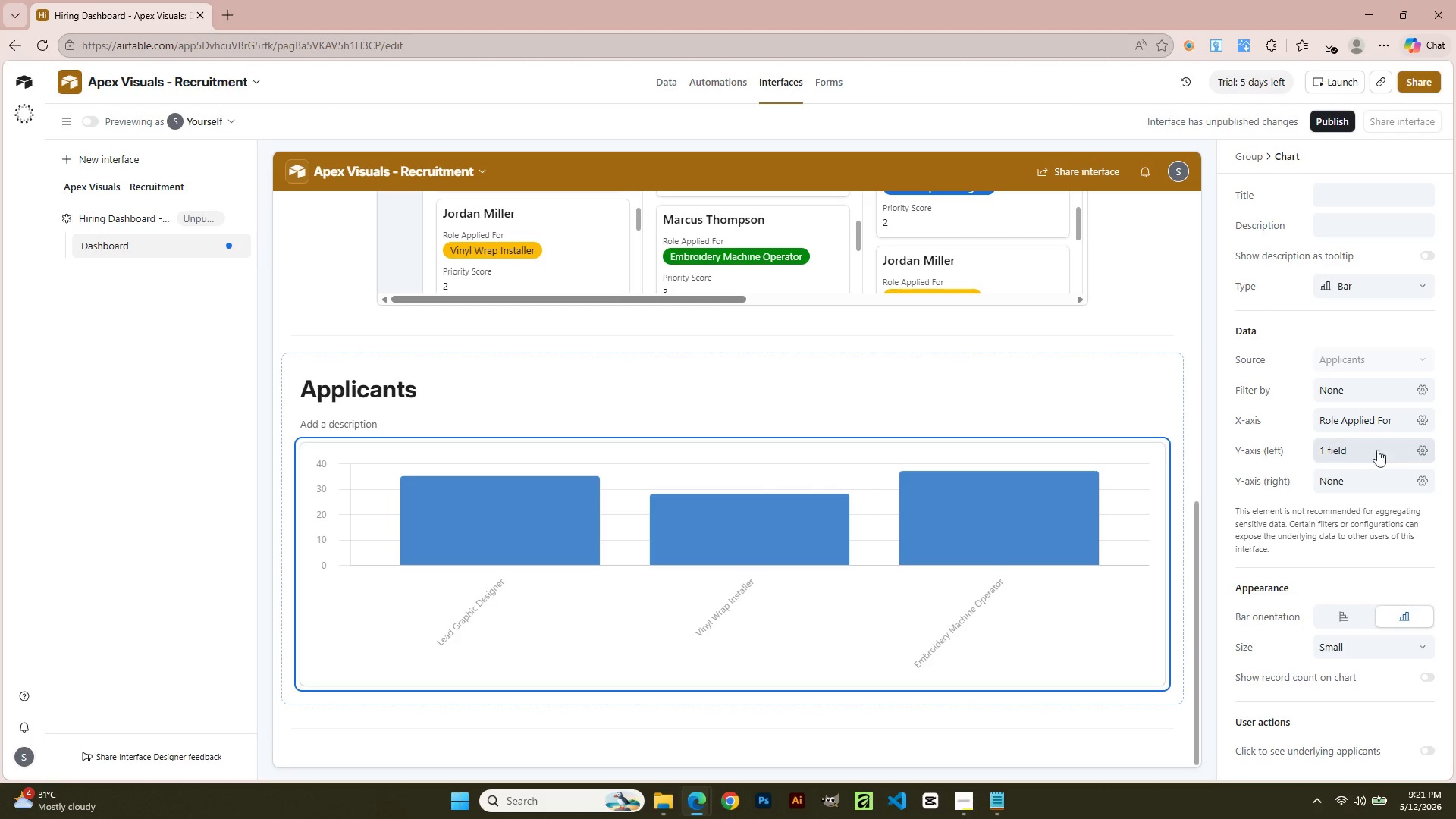 
wait(14.62)
 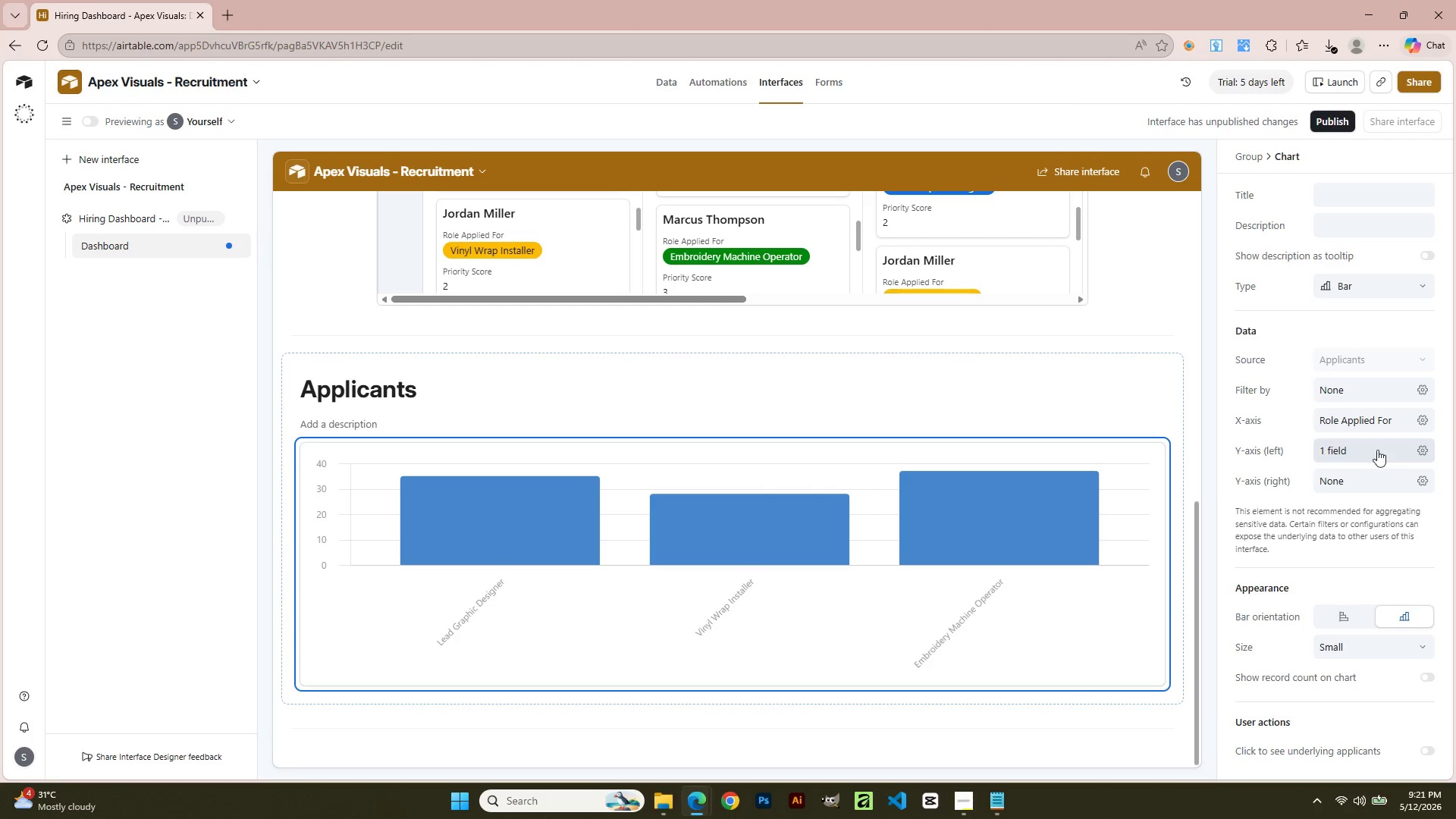 
left_click([1363, 450])
 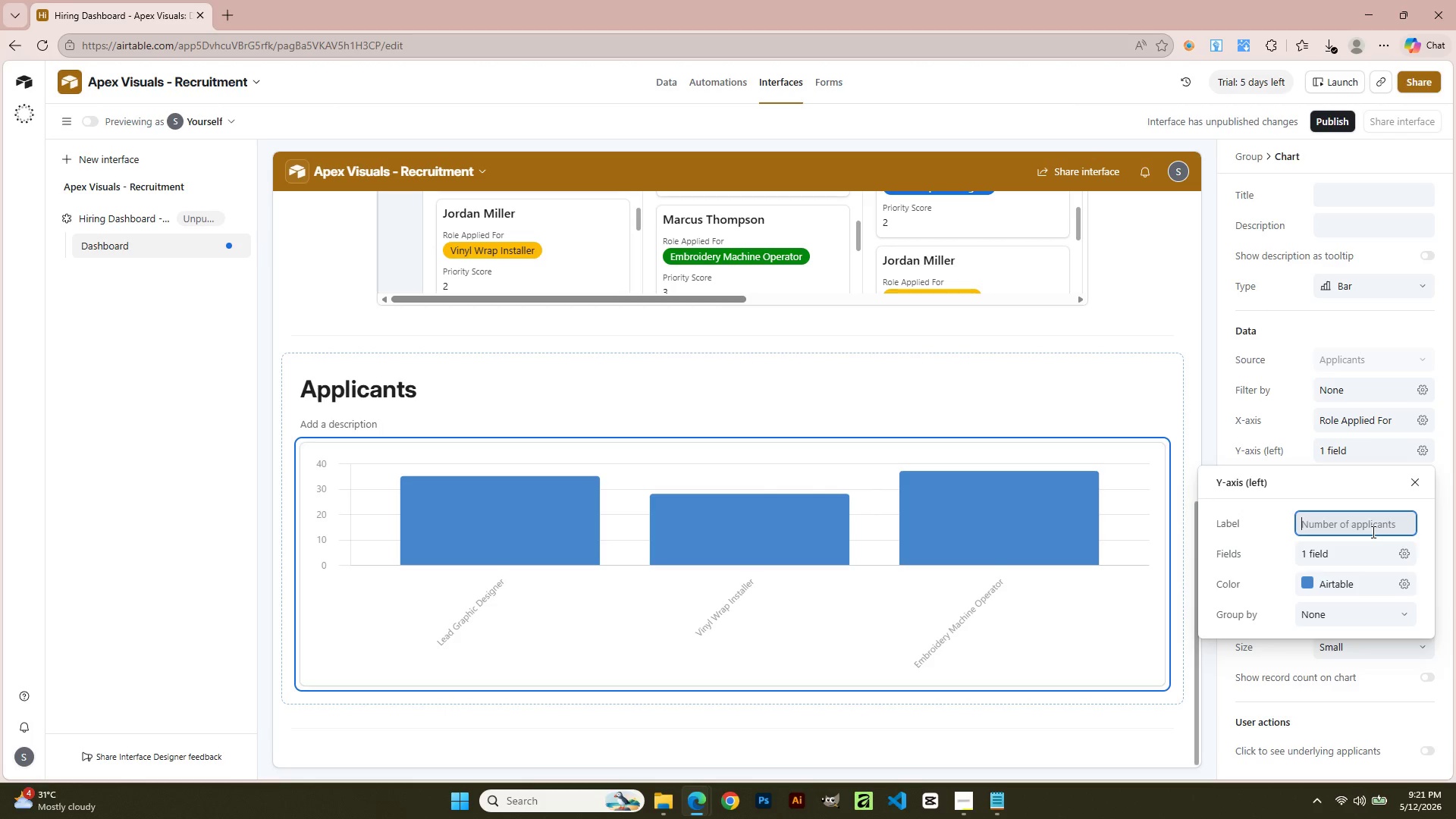 
scroll: coordinate [1379, 588], scroll_direction: down, amount: 2.0
 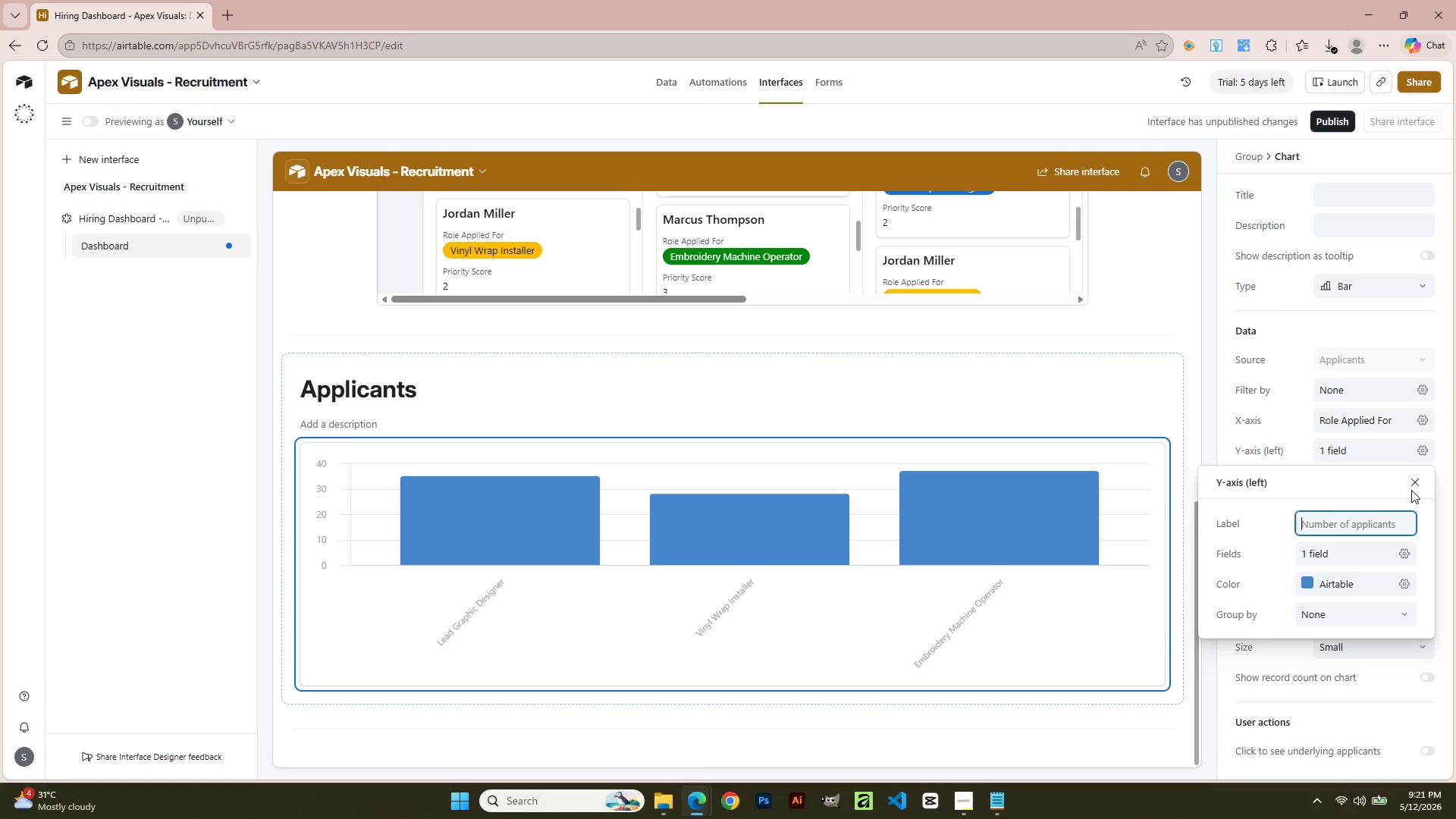 
left_click([1420, 472])
 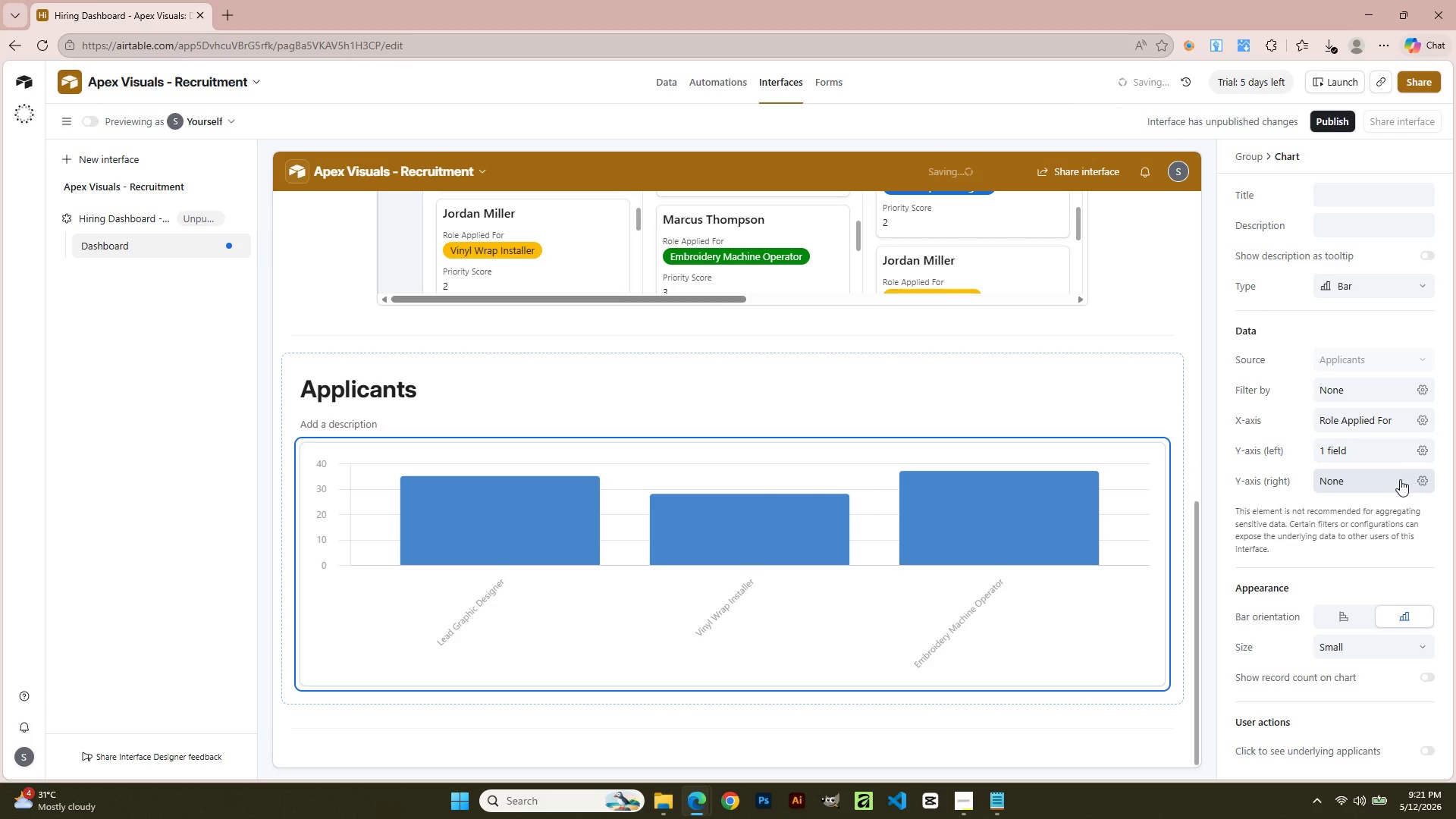 
left_click([1394, 479])
 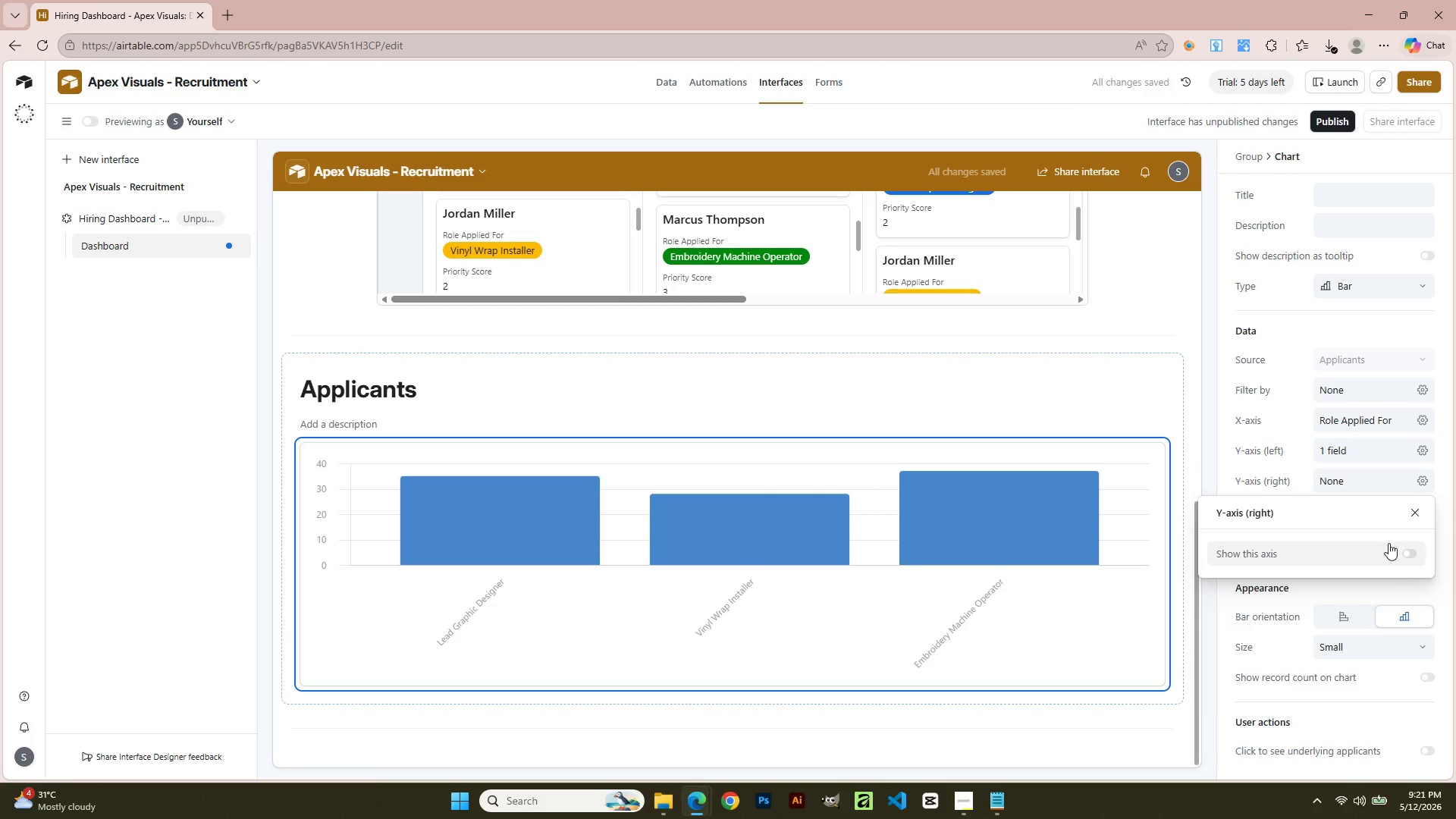 
left_click([1410, 554])
 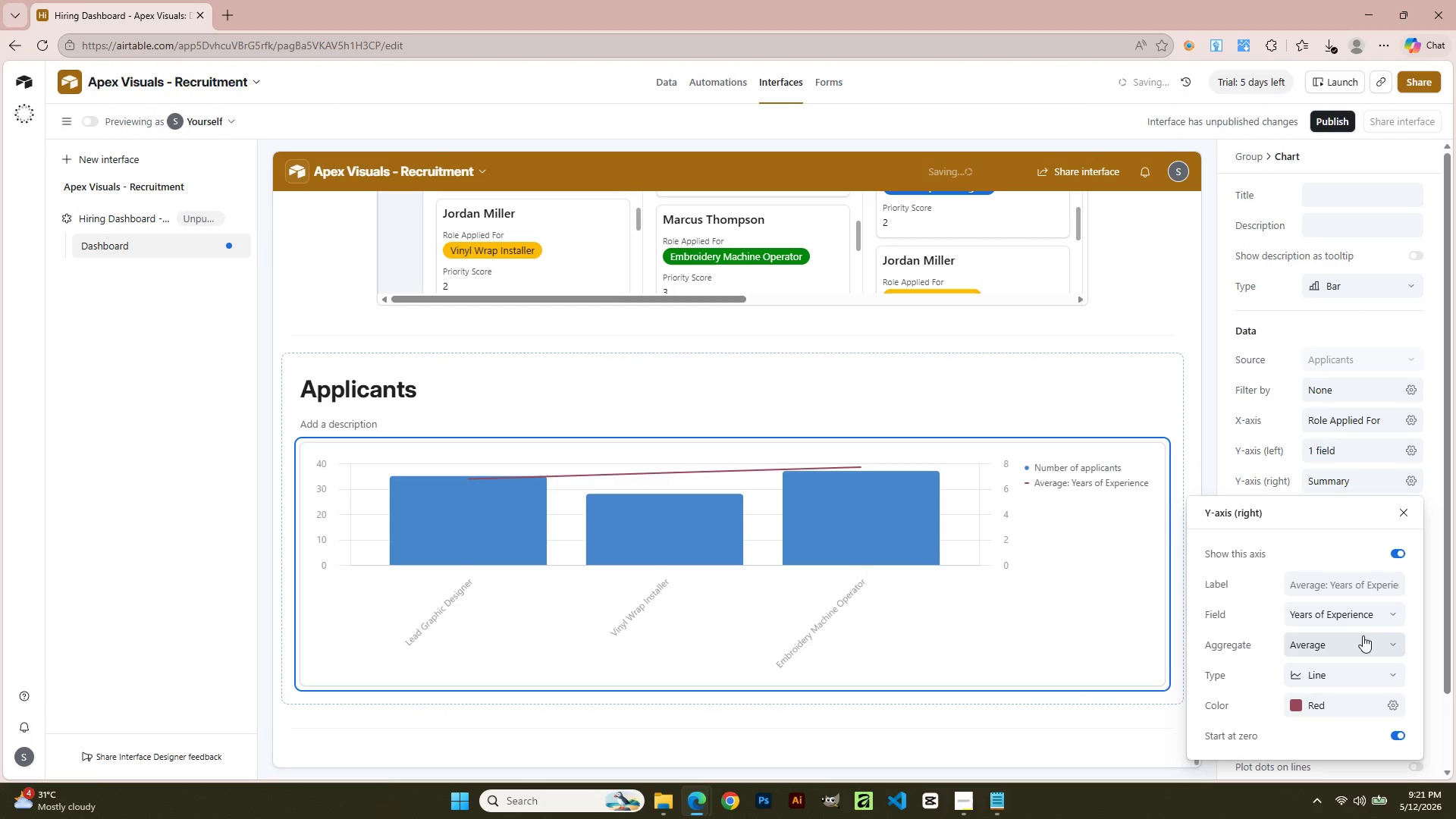 
left_click([1363, 619])
 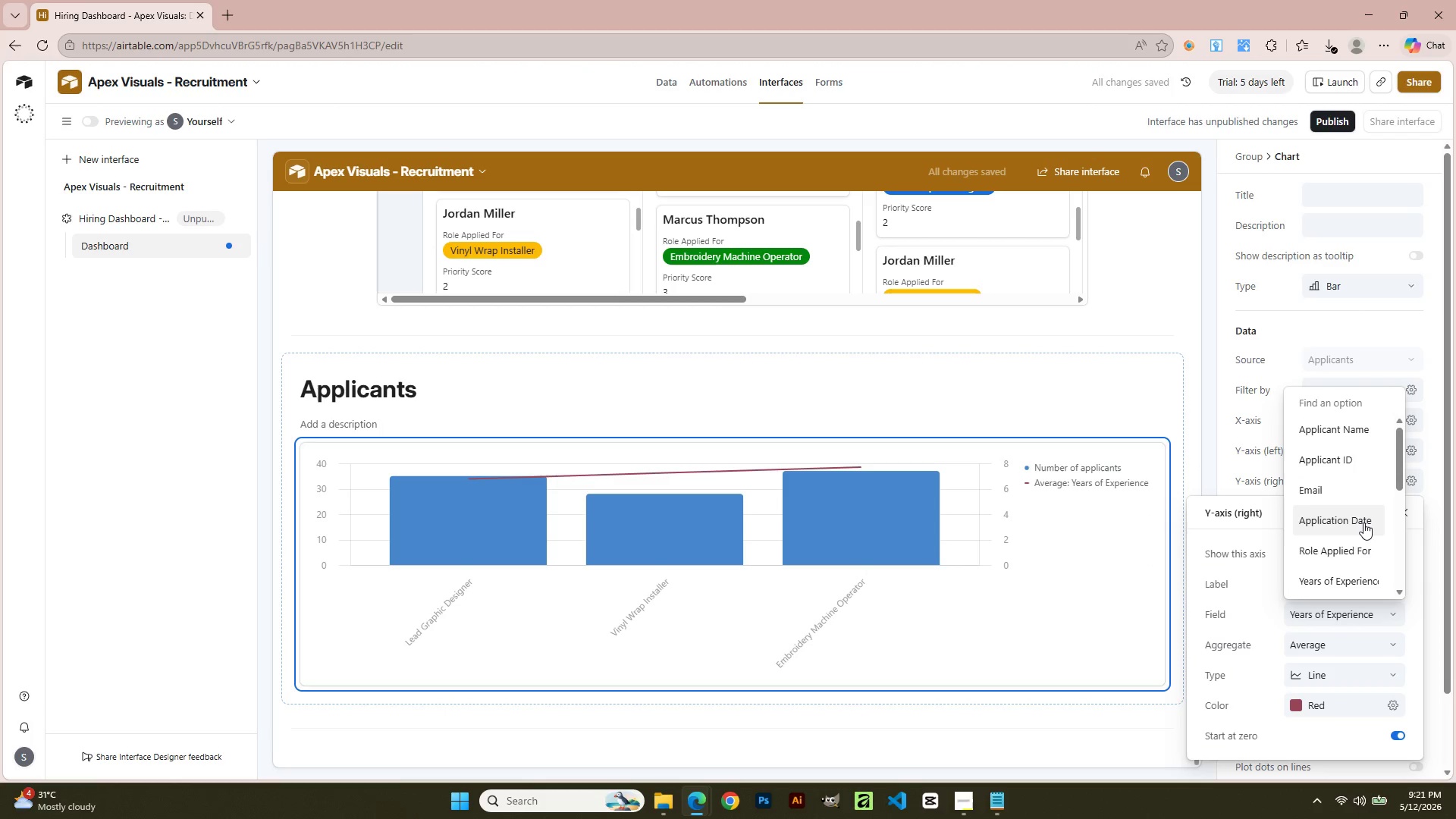 
scroll: coordinate [1355, 553], scroll_direction: down, amount: 4.0
 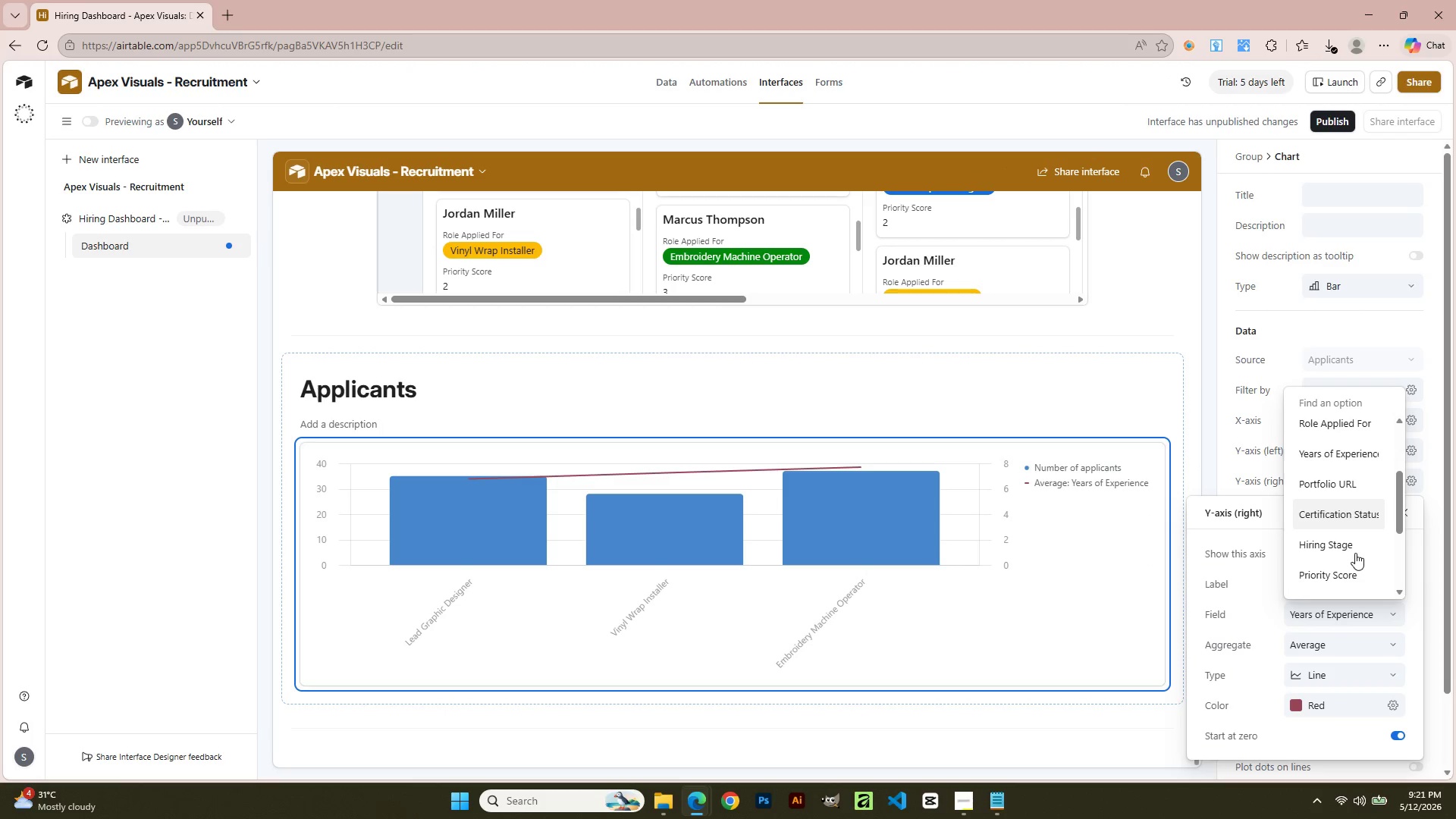 
scroll: coordinate [1355, 553], scroll_direction: up, amount: 1.0
 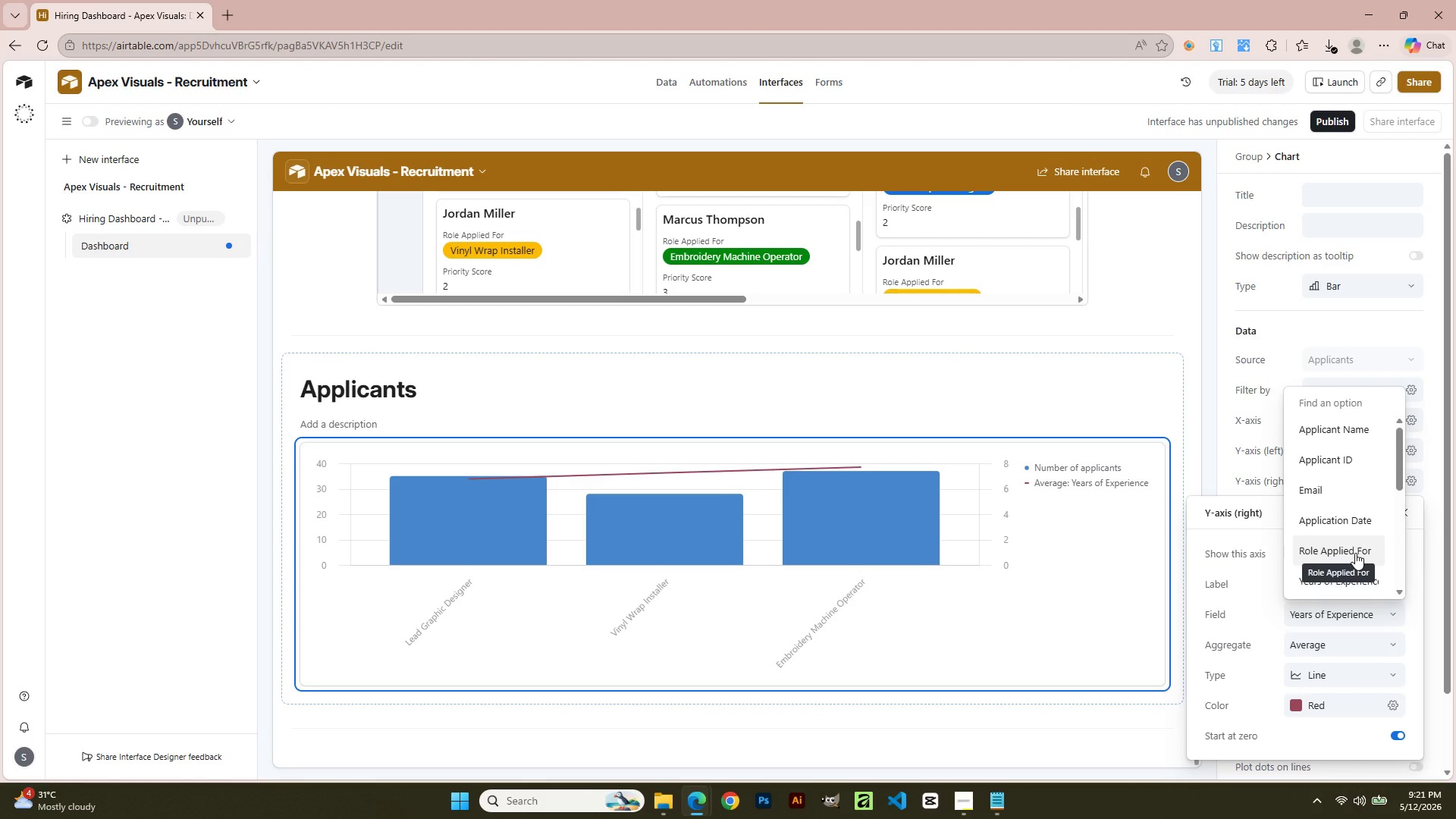 
wait(9.77)
 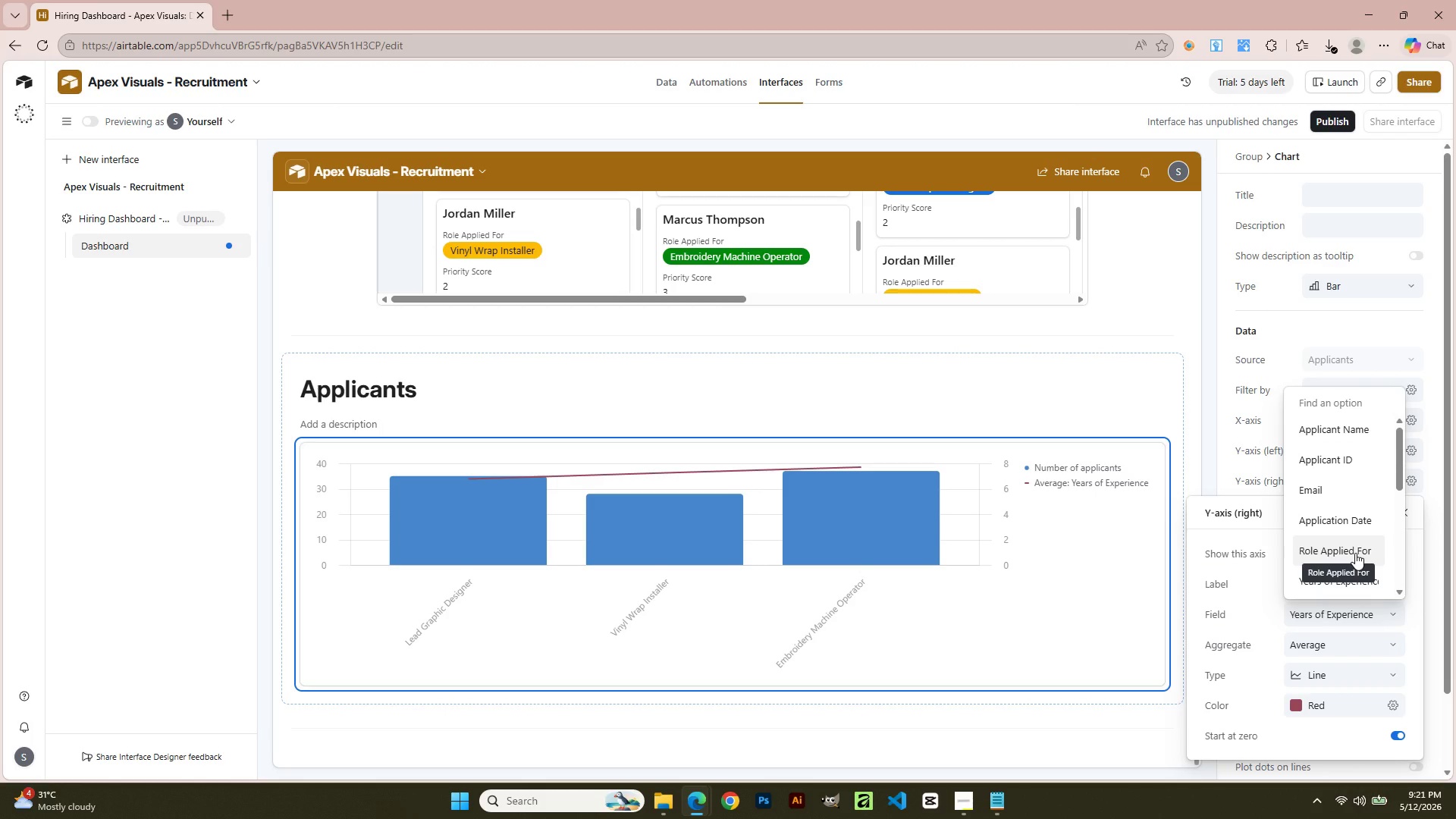 
scroll: coordinate [1366, 567], scroll_direction: up, amount: 2.0
 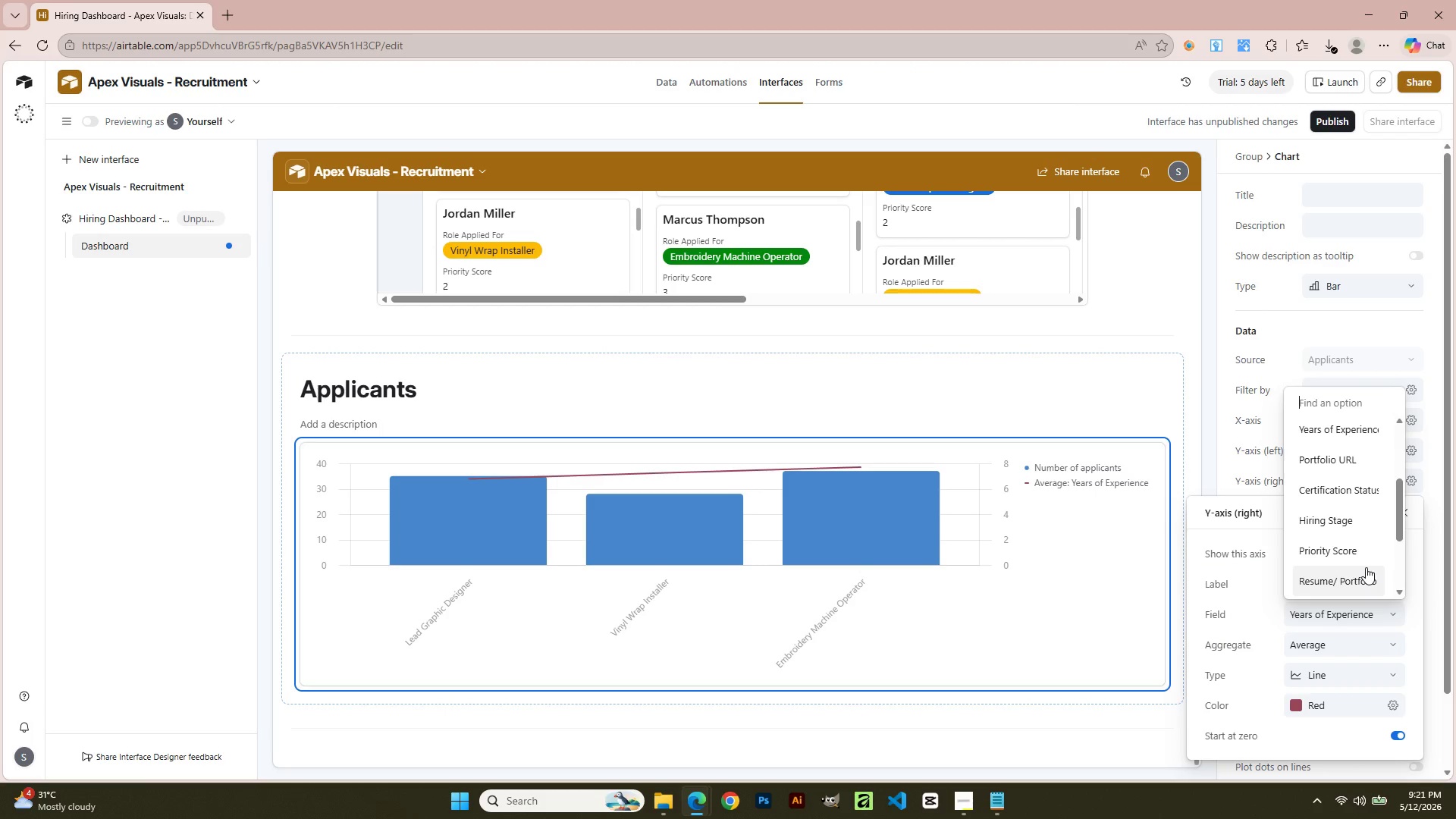 
scroll: coordinate [1366, 567], scroll_direction: down, amount: 3.0
 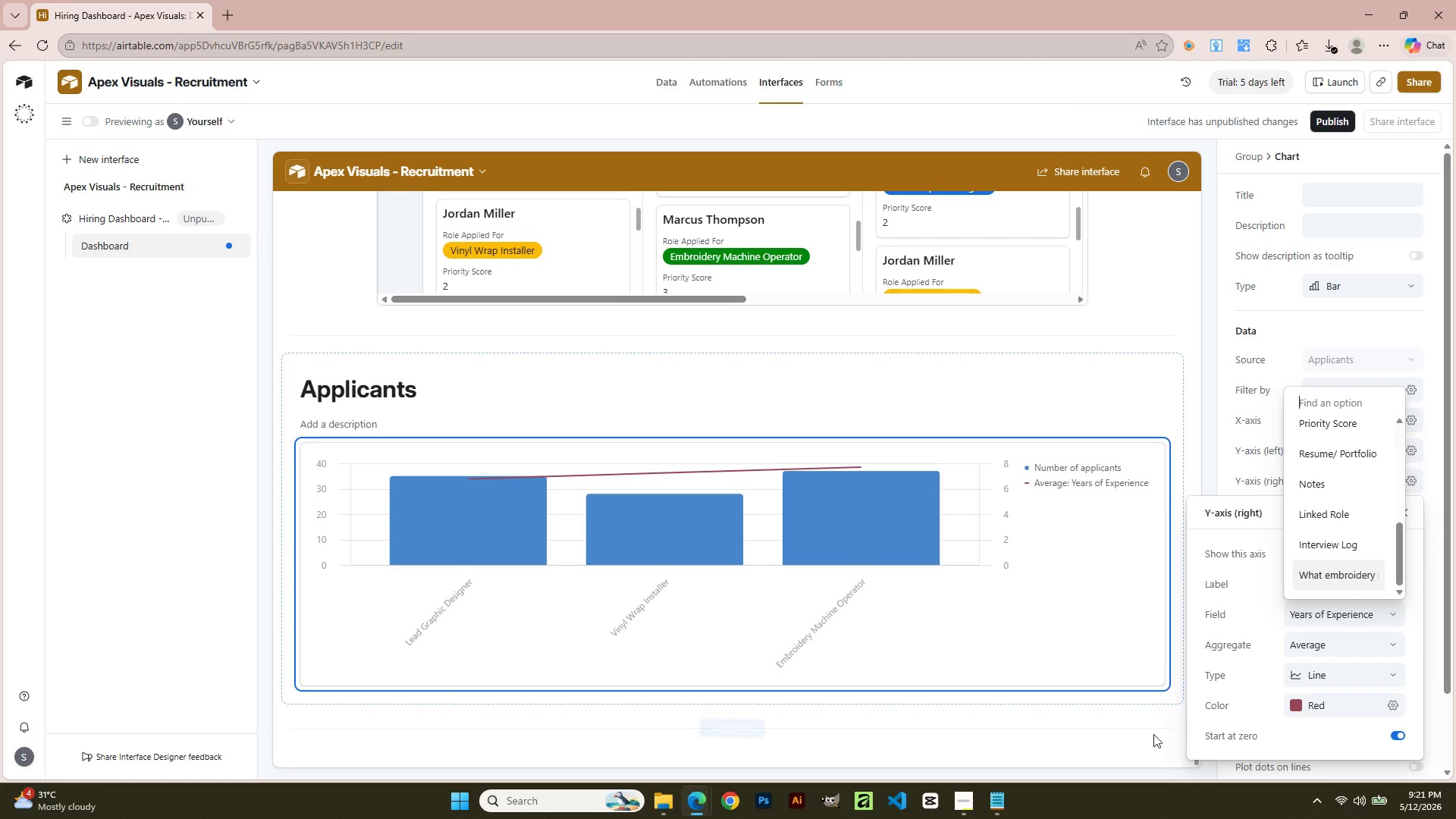 
left_click([1125, 750])
 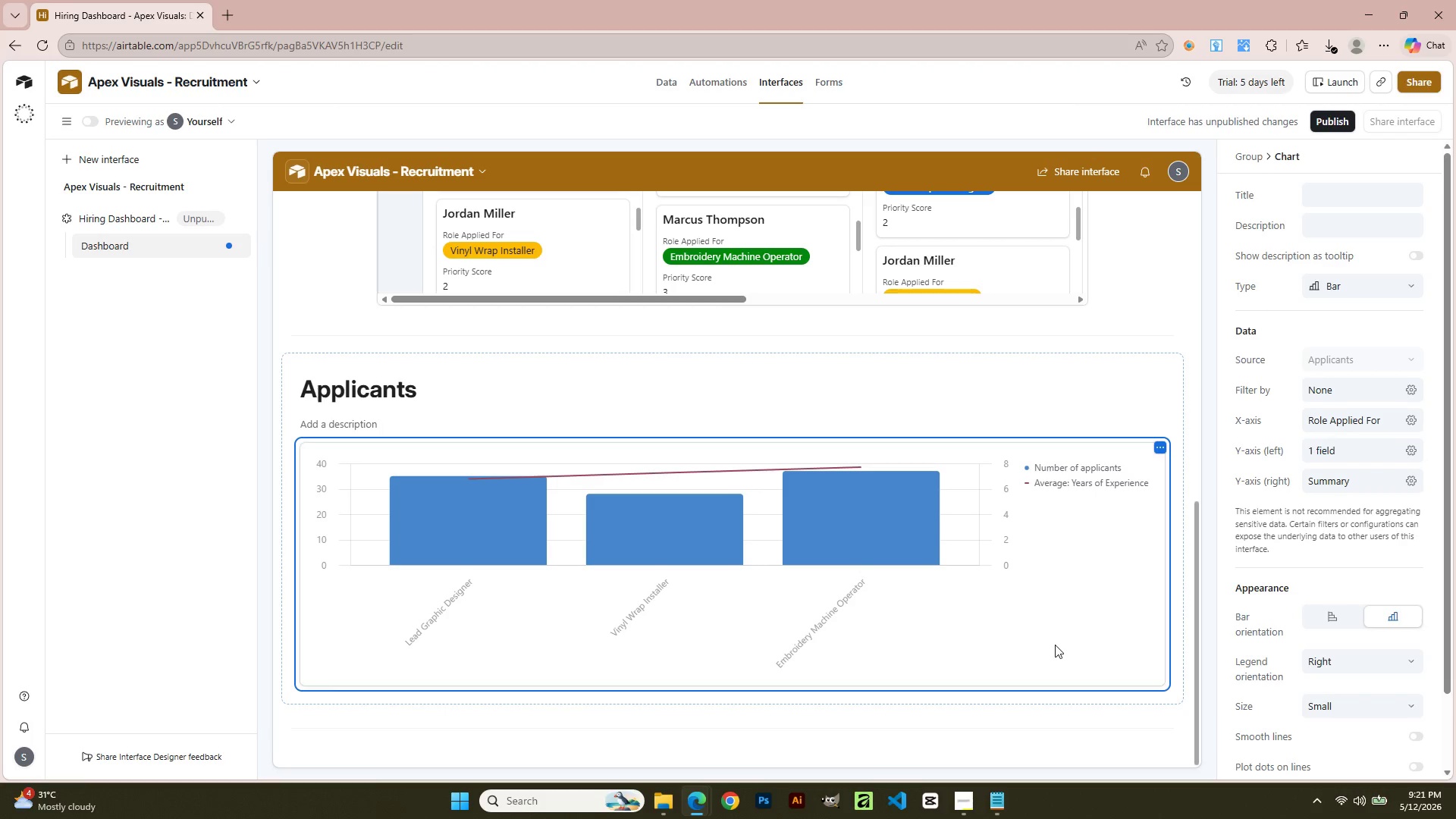 
wait(18.14)
 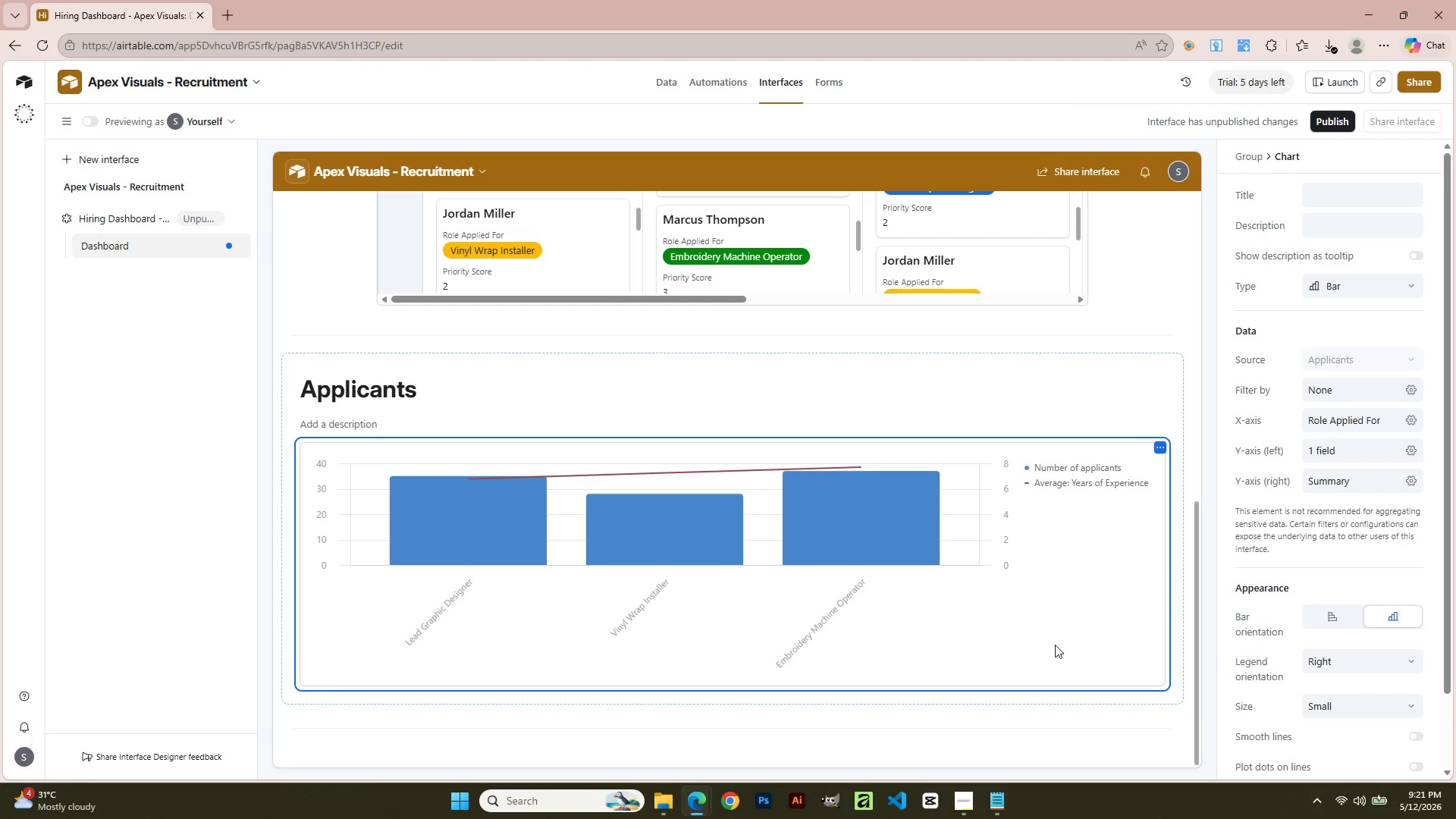 
double_click([369, 386])
 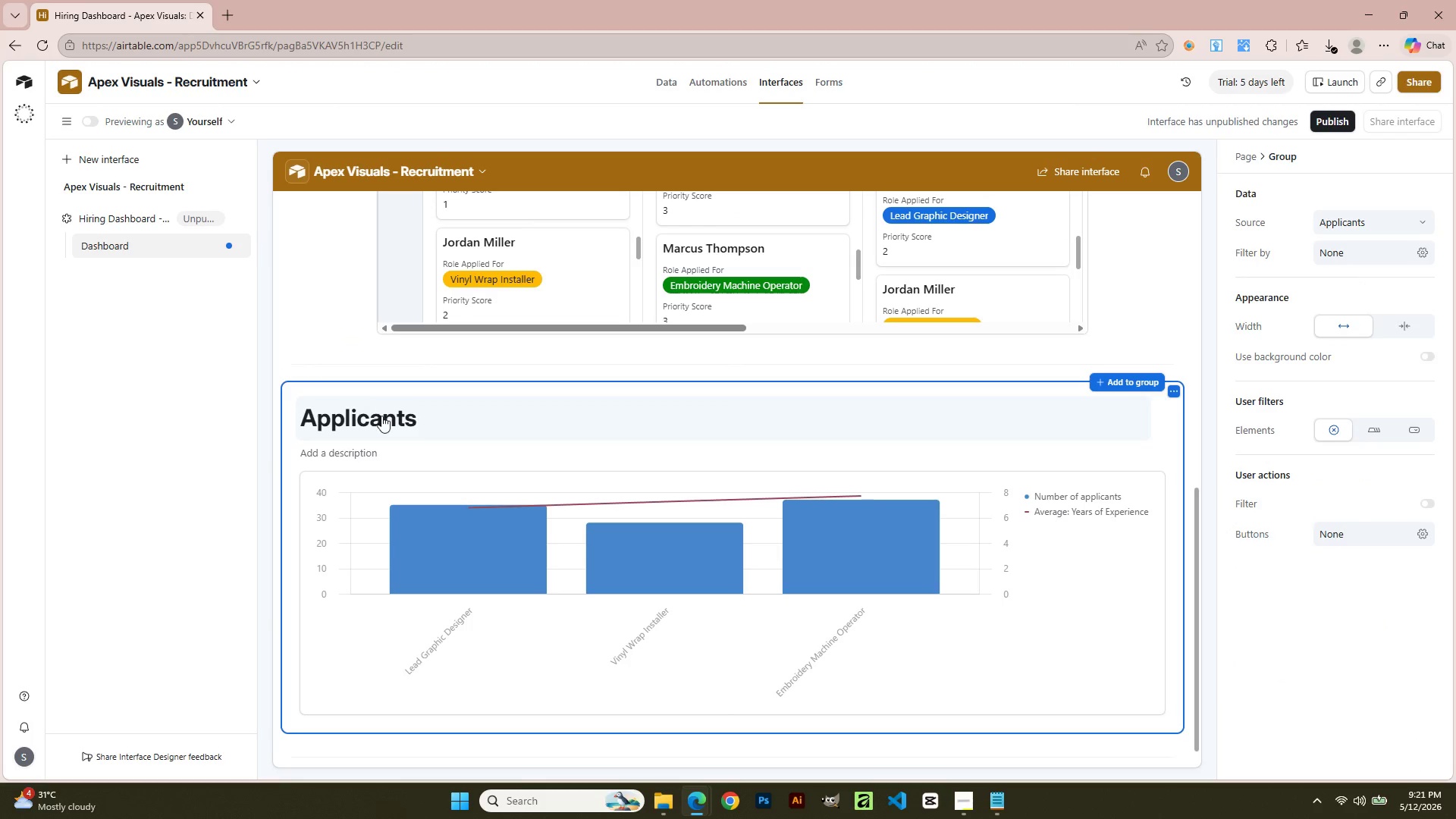 
double_click([381, 416])
 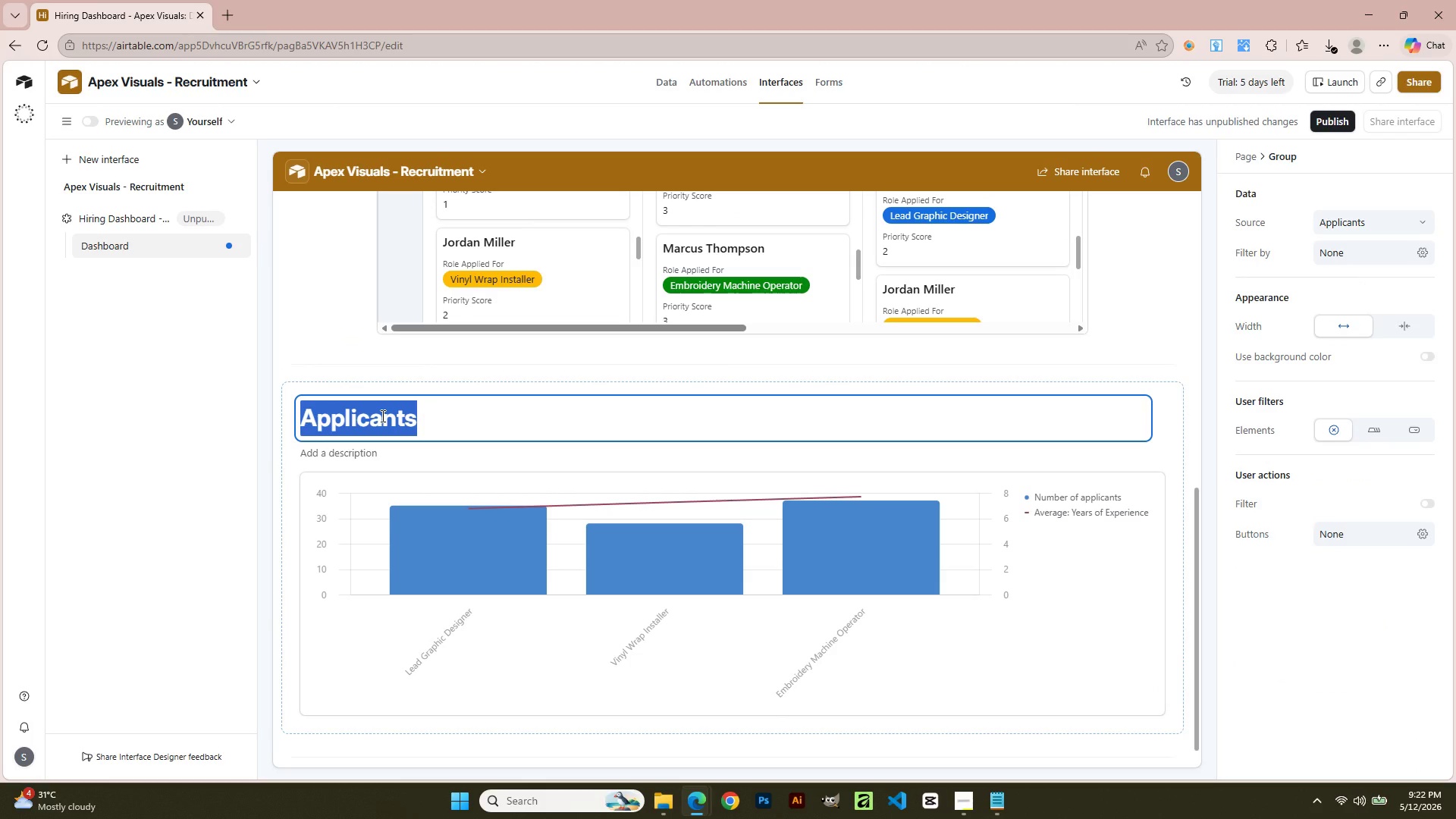 
type(Total Applicants by Role)
 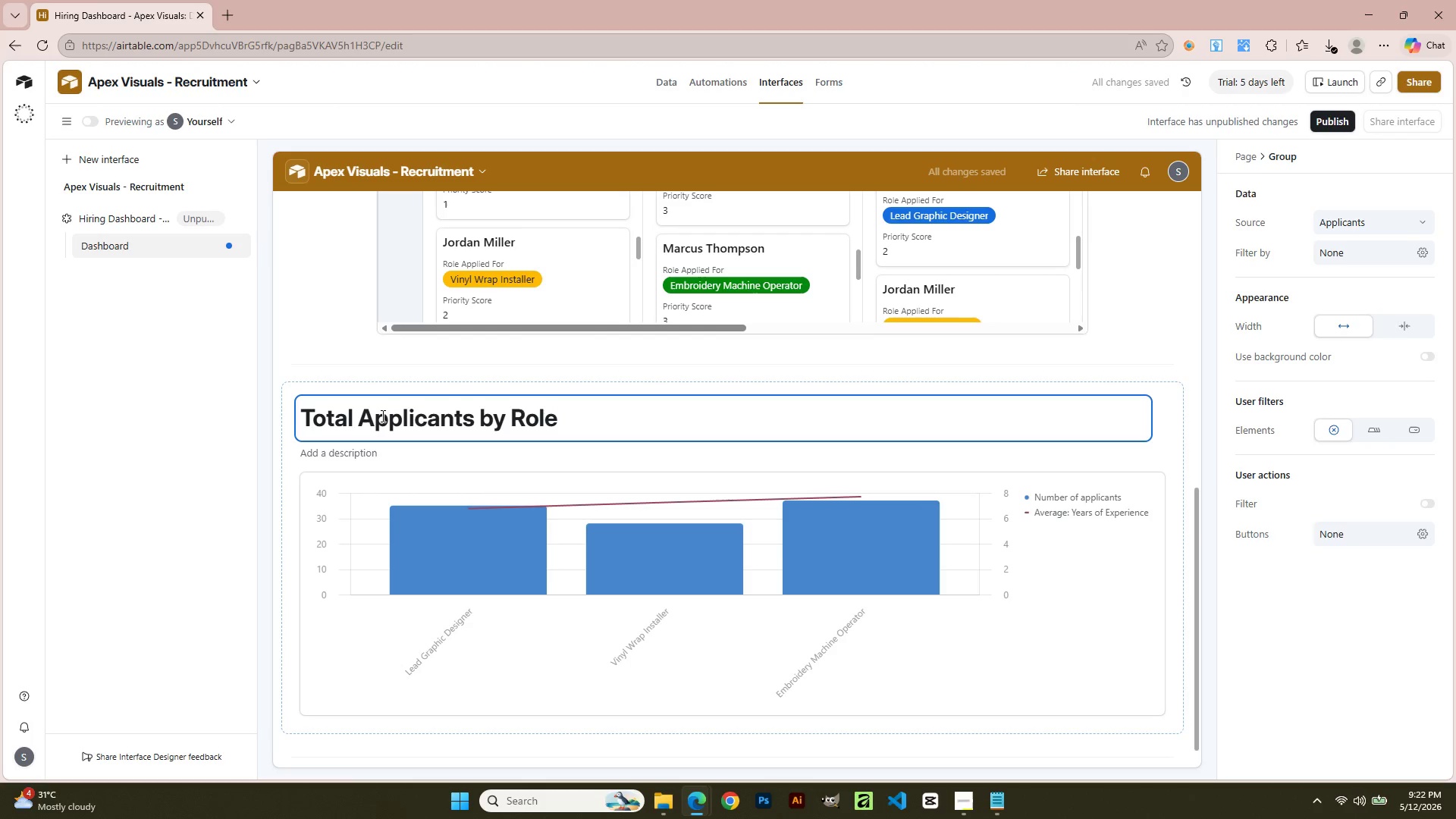 
left_click([115, 578])
 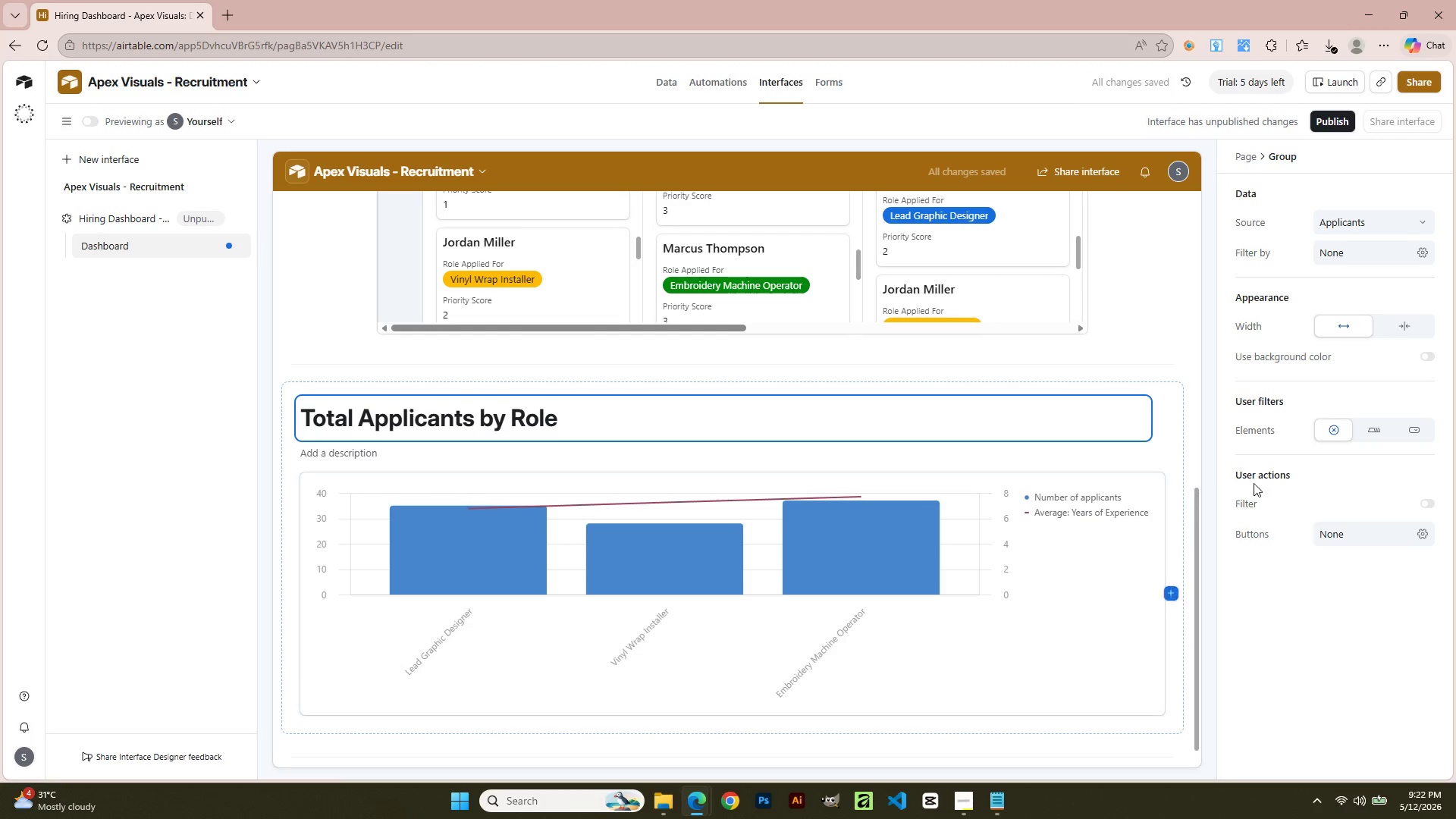 
left_click([1094, 591])
 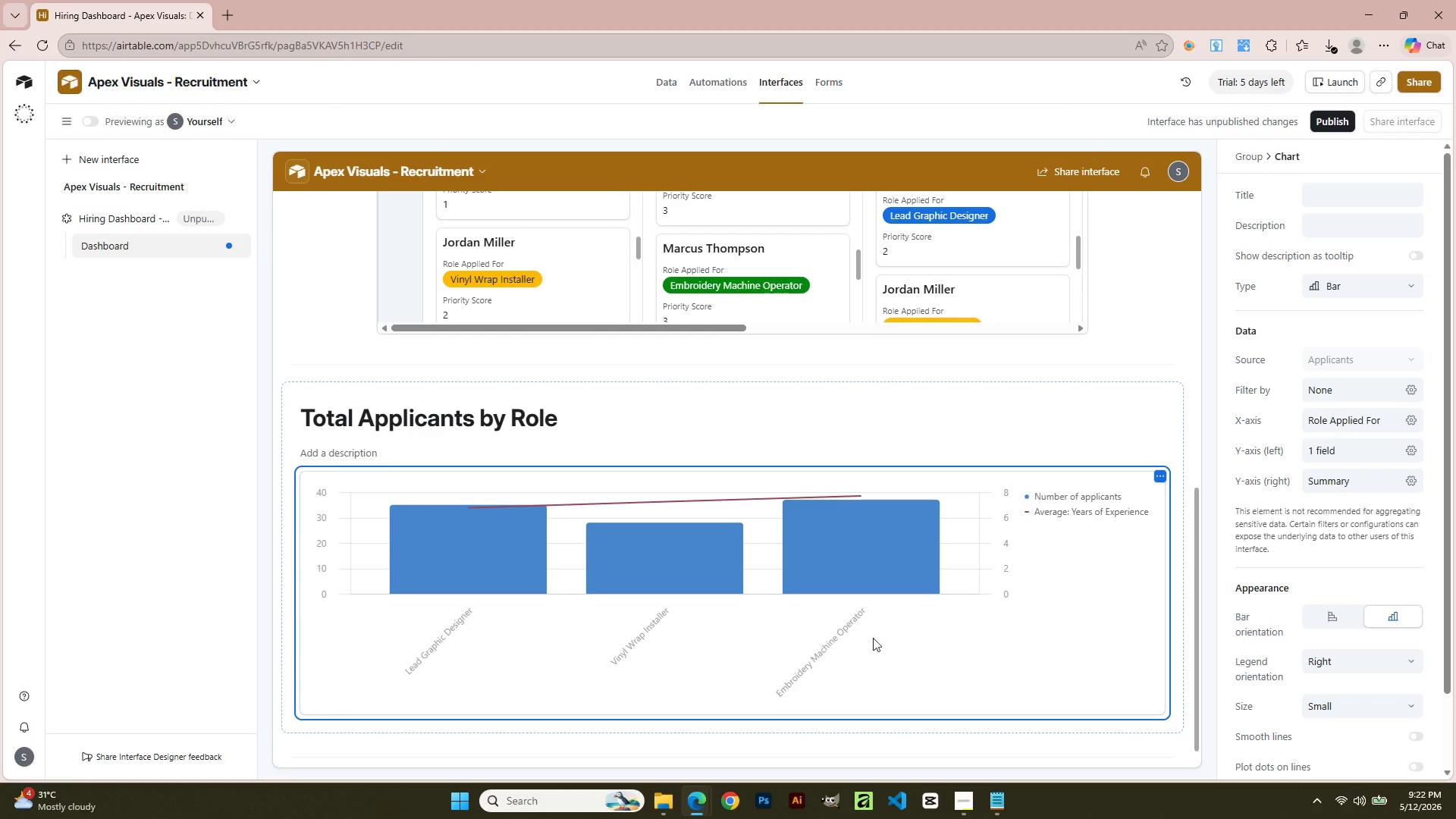 
scroll: coordinate [585, 524], scroll_direction: up, amount: 2.0
 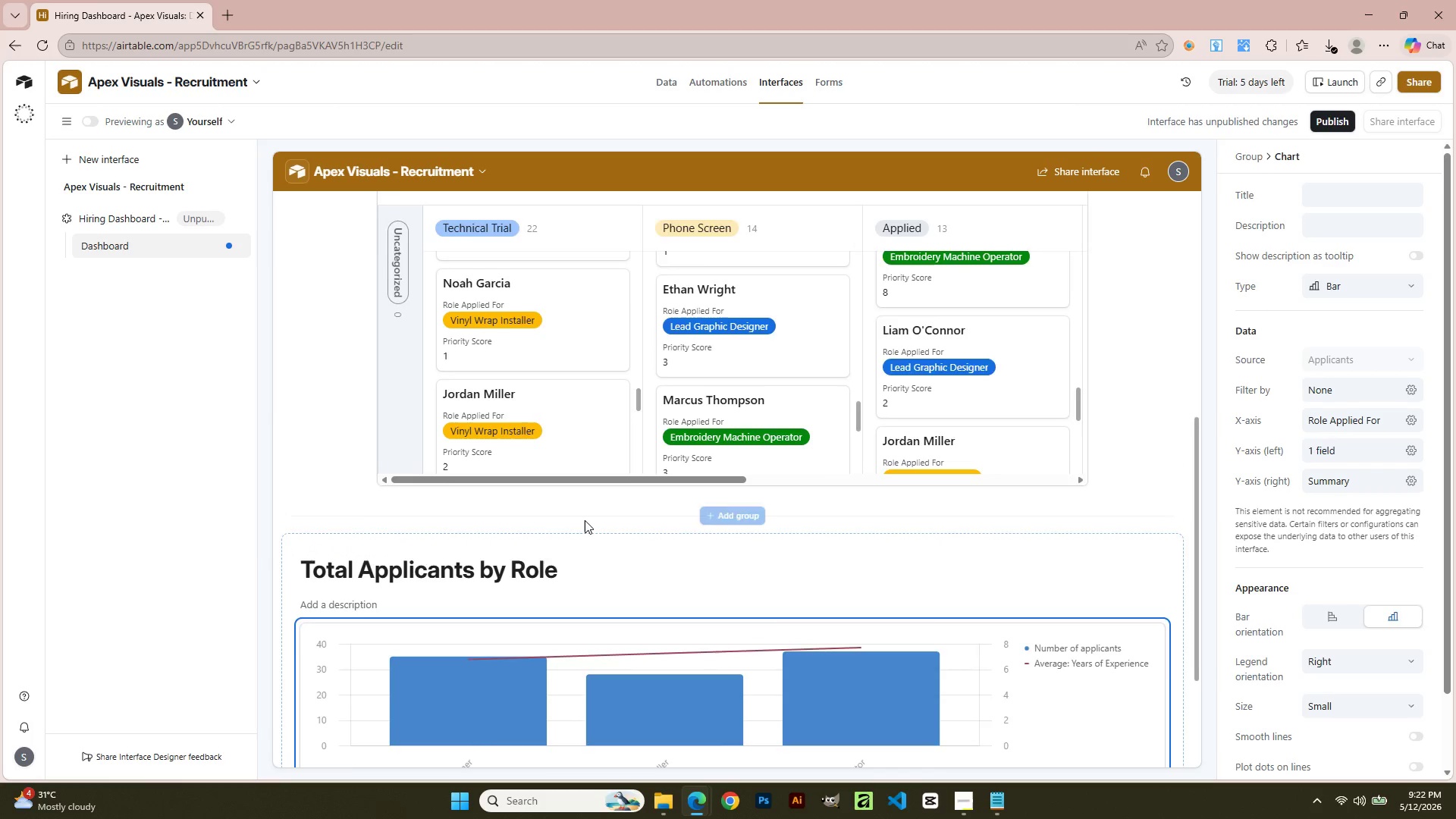 
left_click([473, 418])
 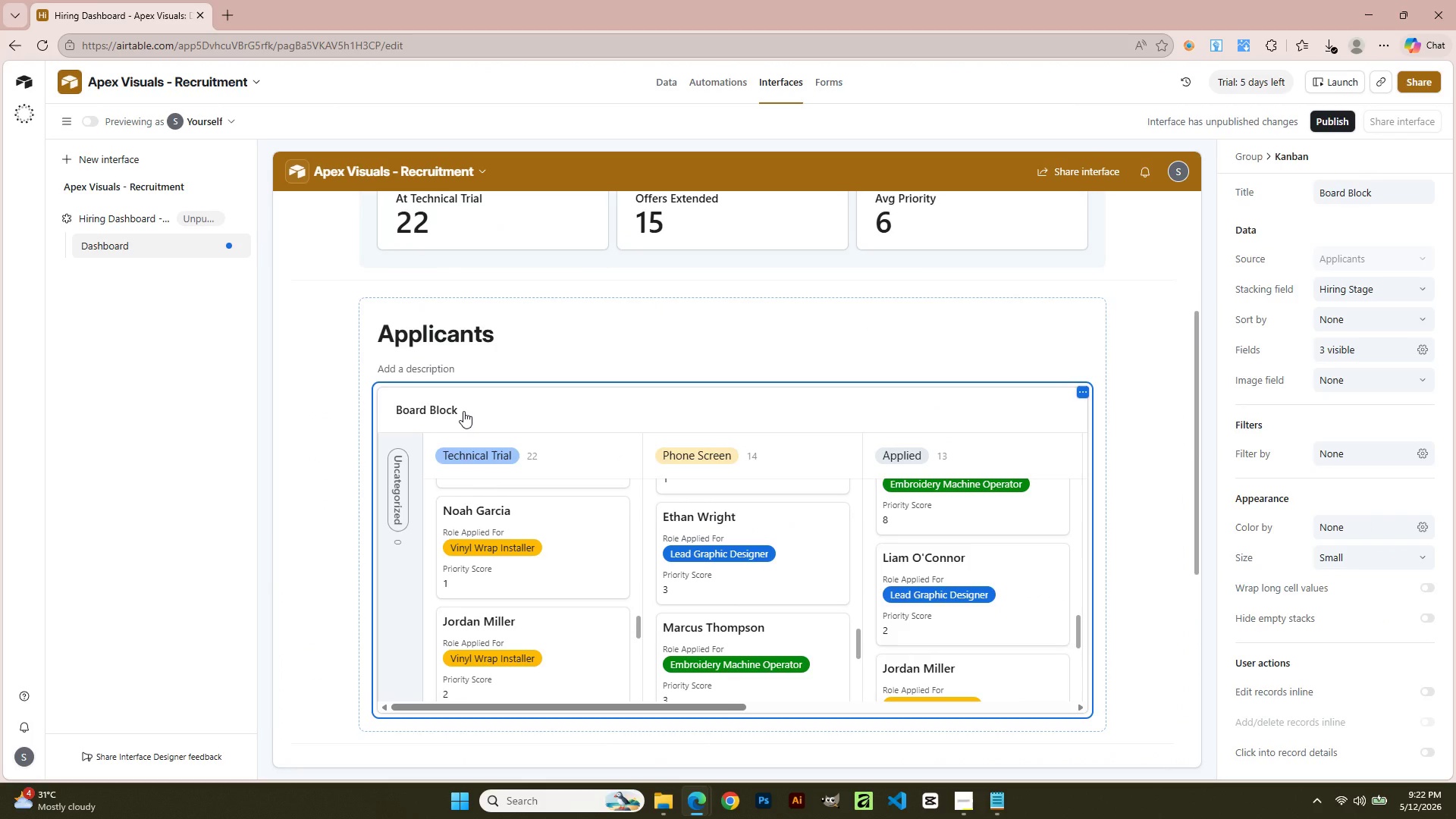 
left_click([463, 411])
 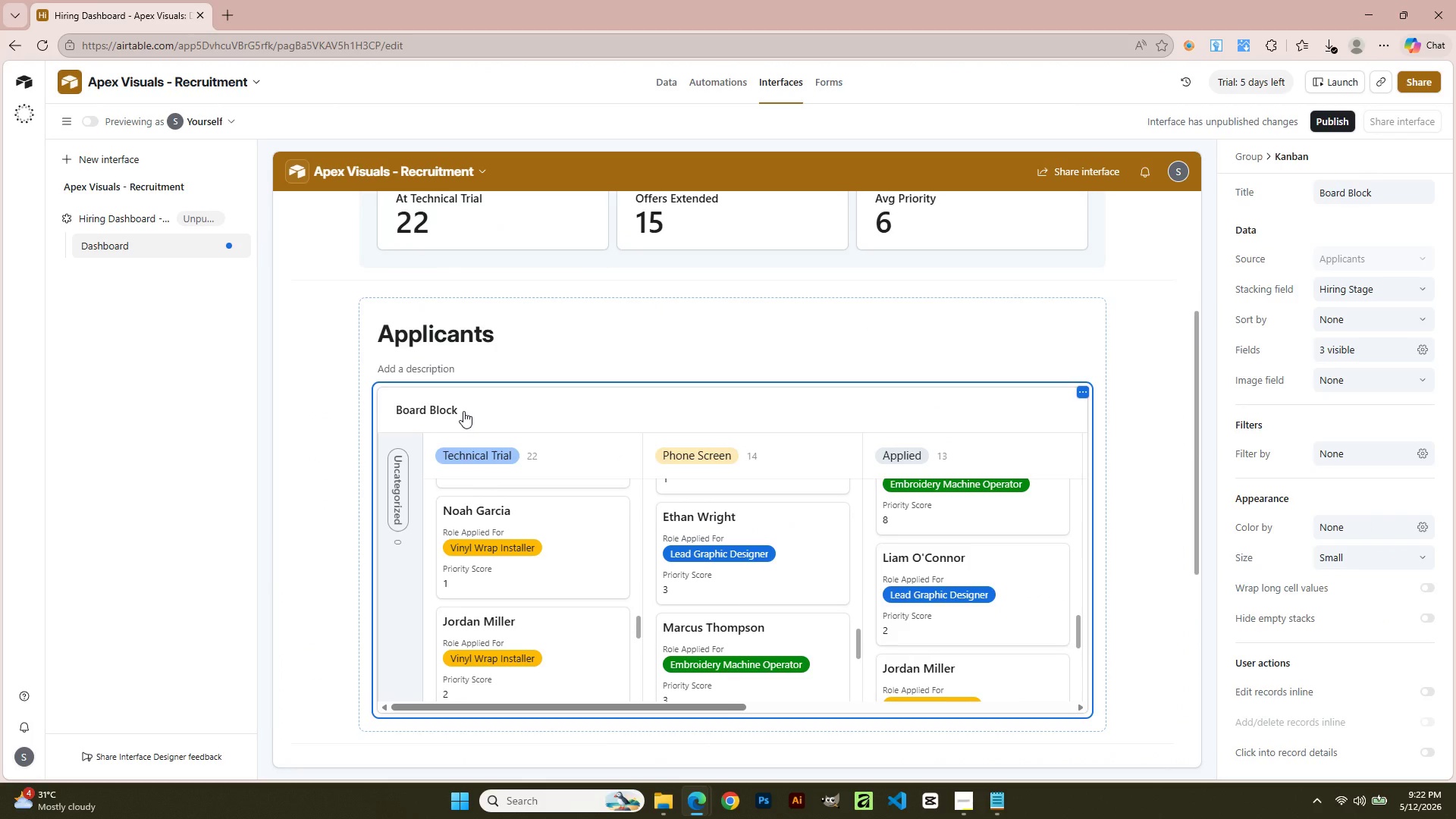 
scroll: coordinate [584, 518], scroll_direction: up, amount: 3.0
 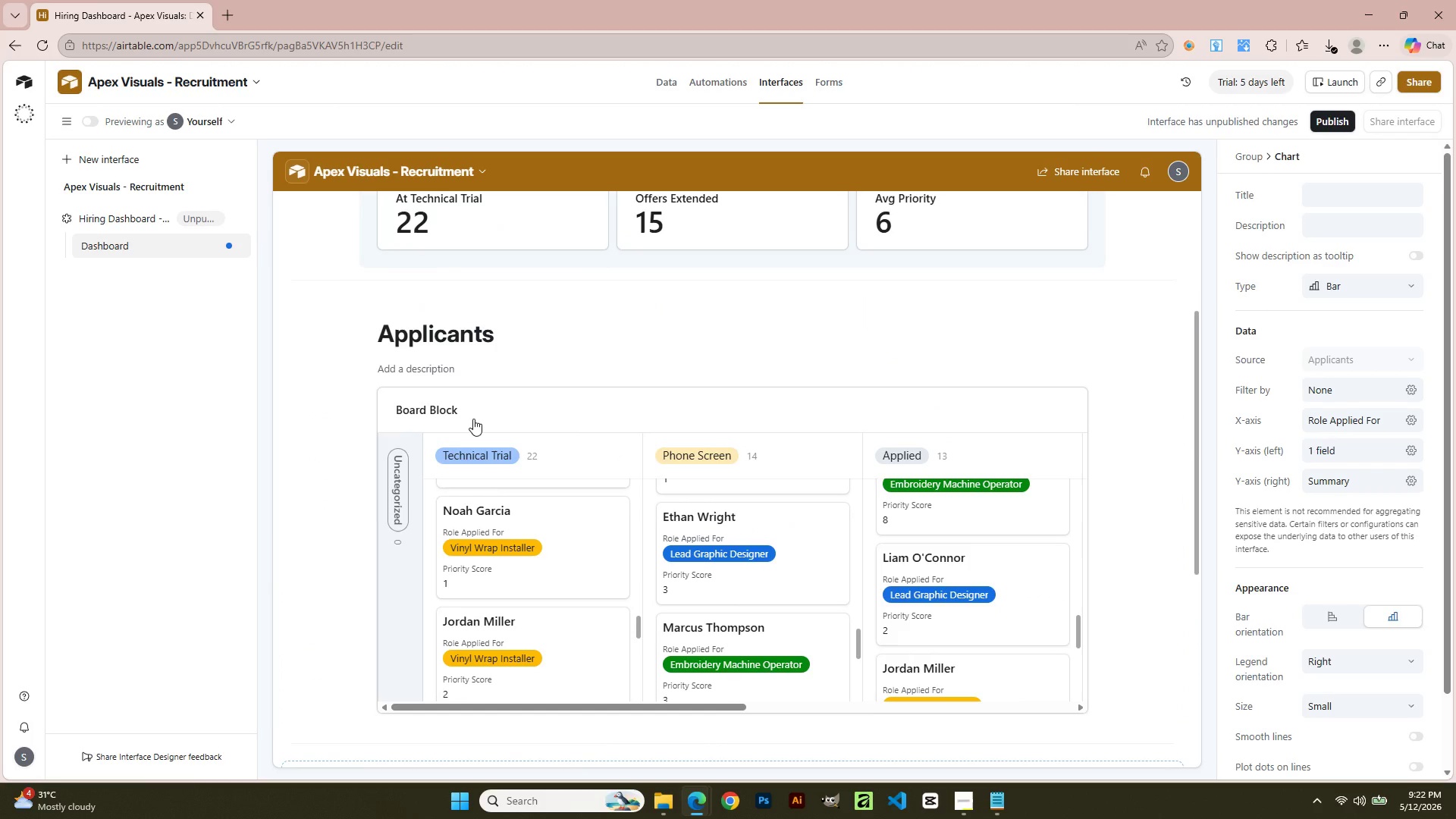 
double_click([463, 411])
 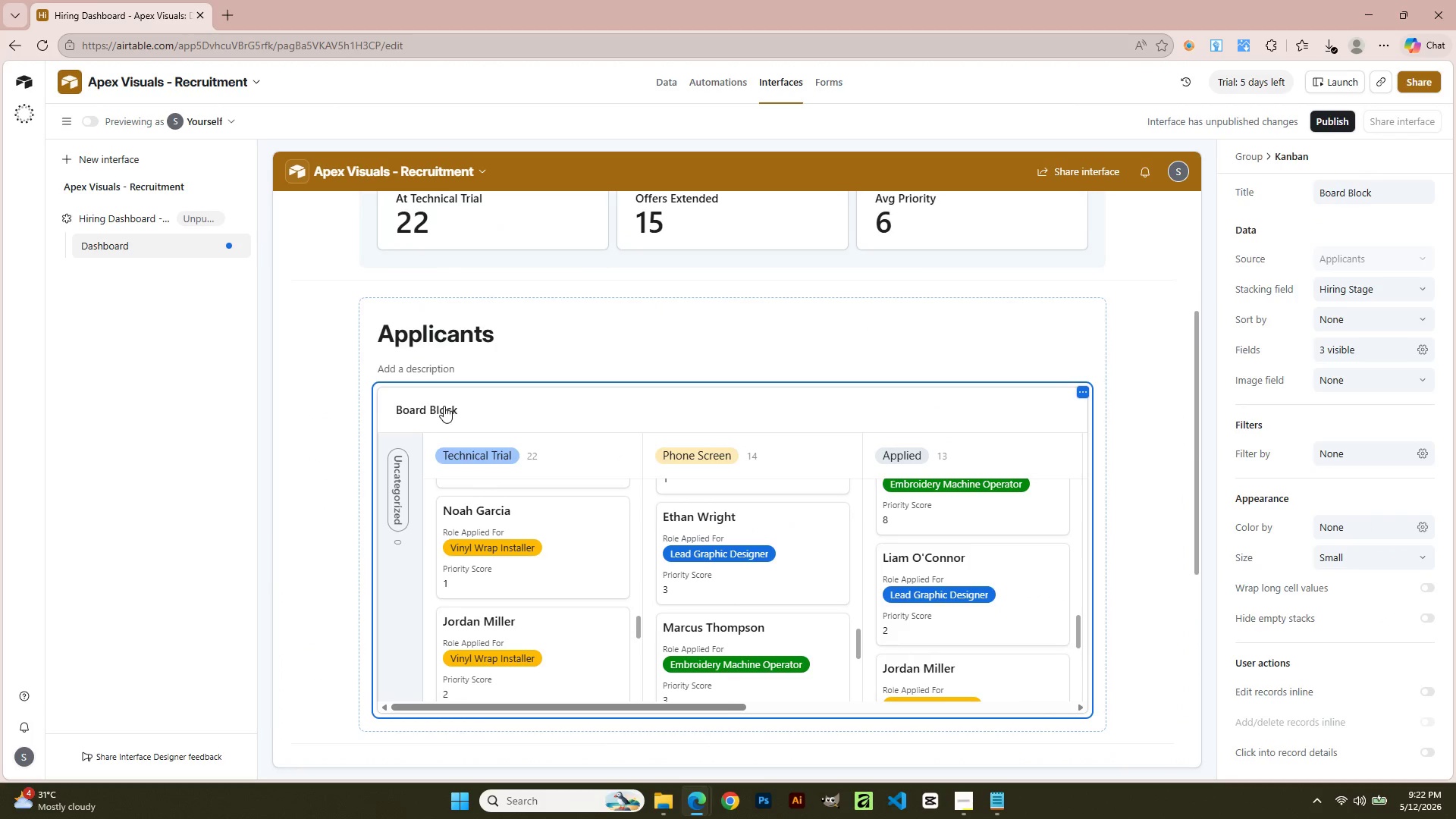 
double_click([444, 406])
 